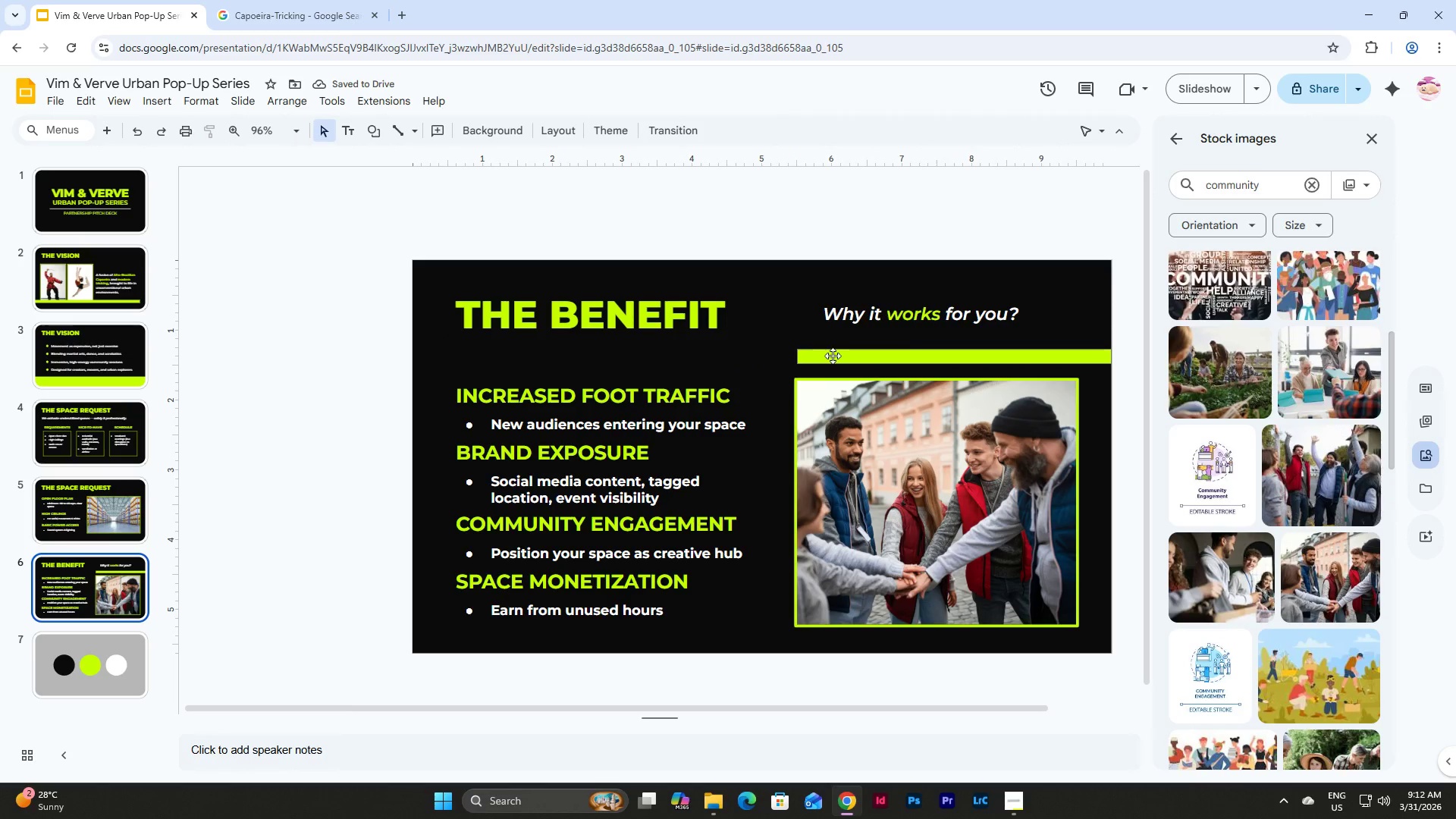 
left_click([947, 317])
 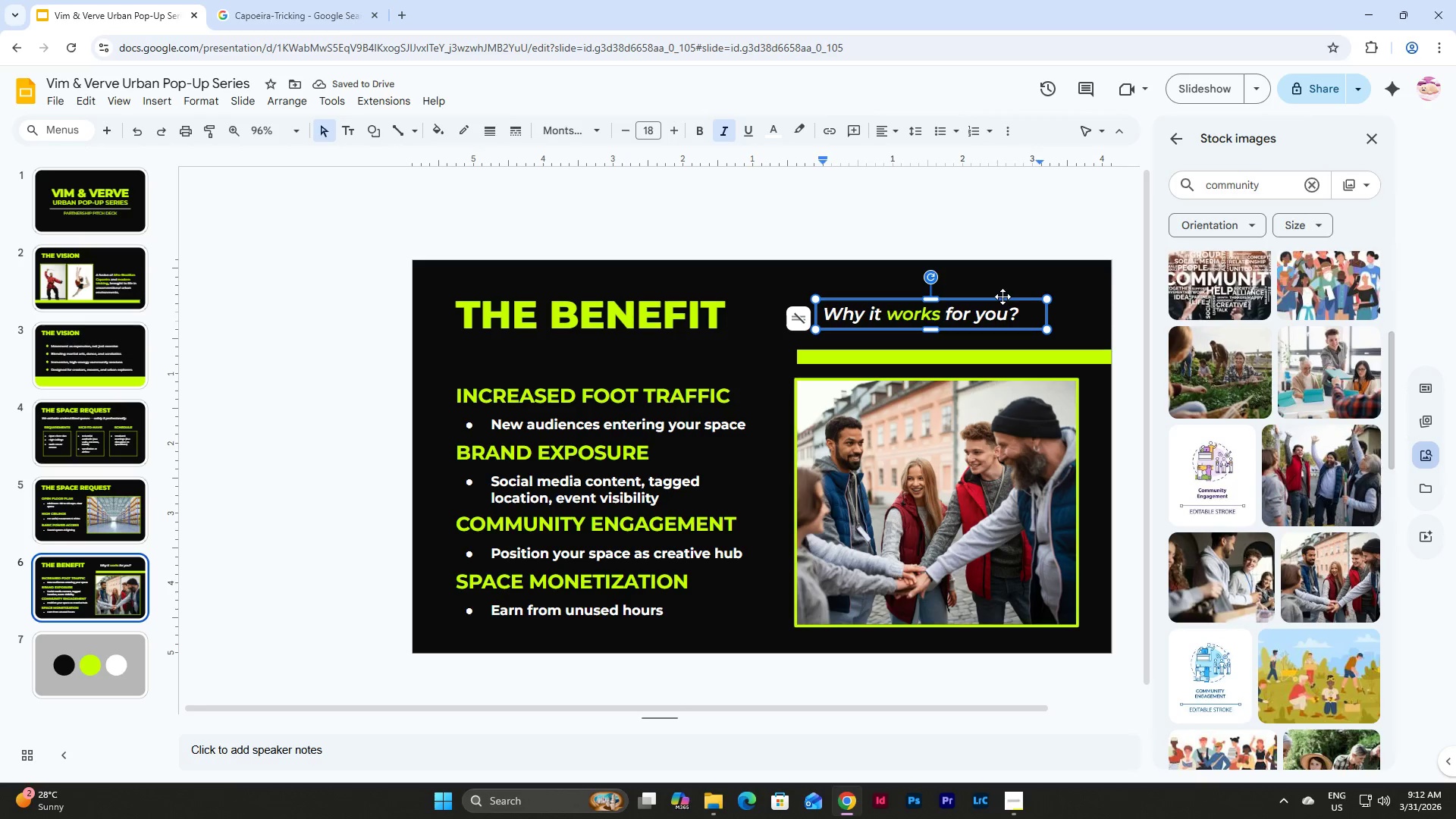 
left_click_drag(start_coordinate=[1003, 300], to_coordinate=[1033, 300])
 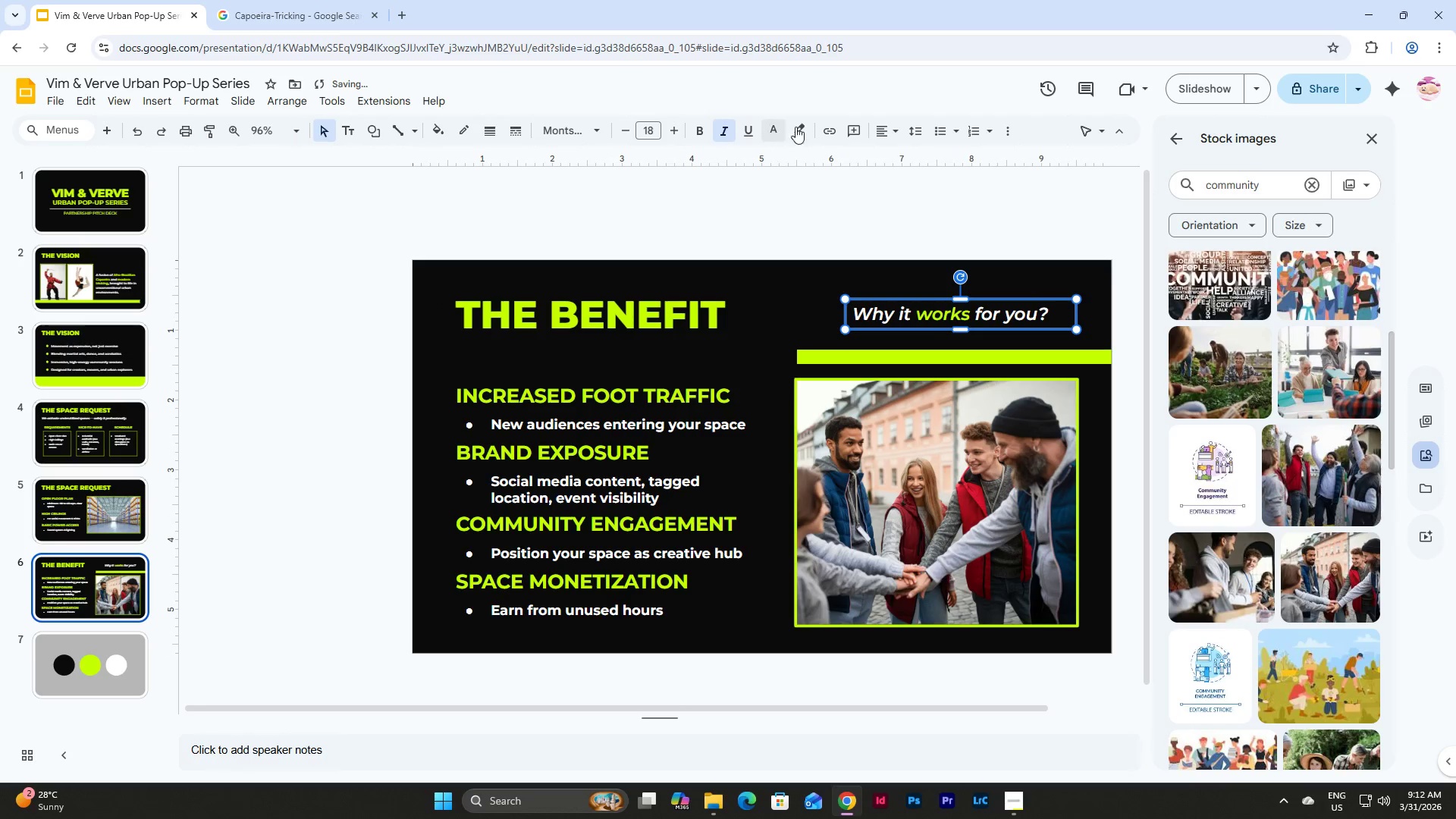 
left_click([886, 130])
 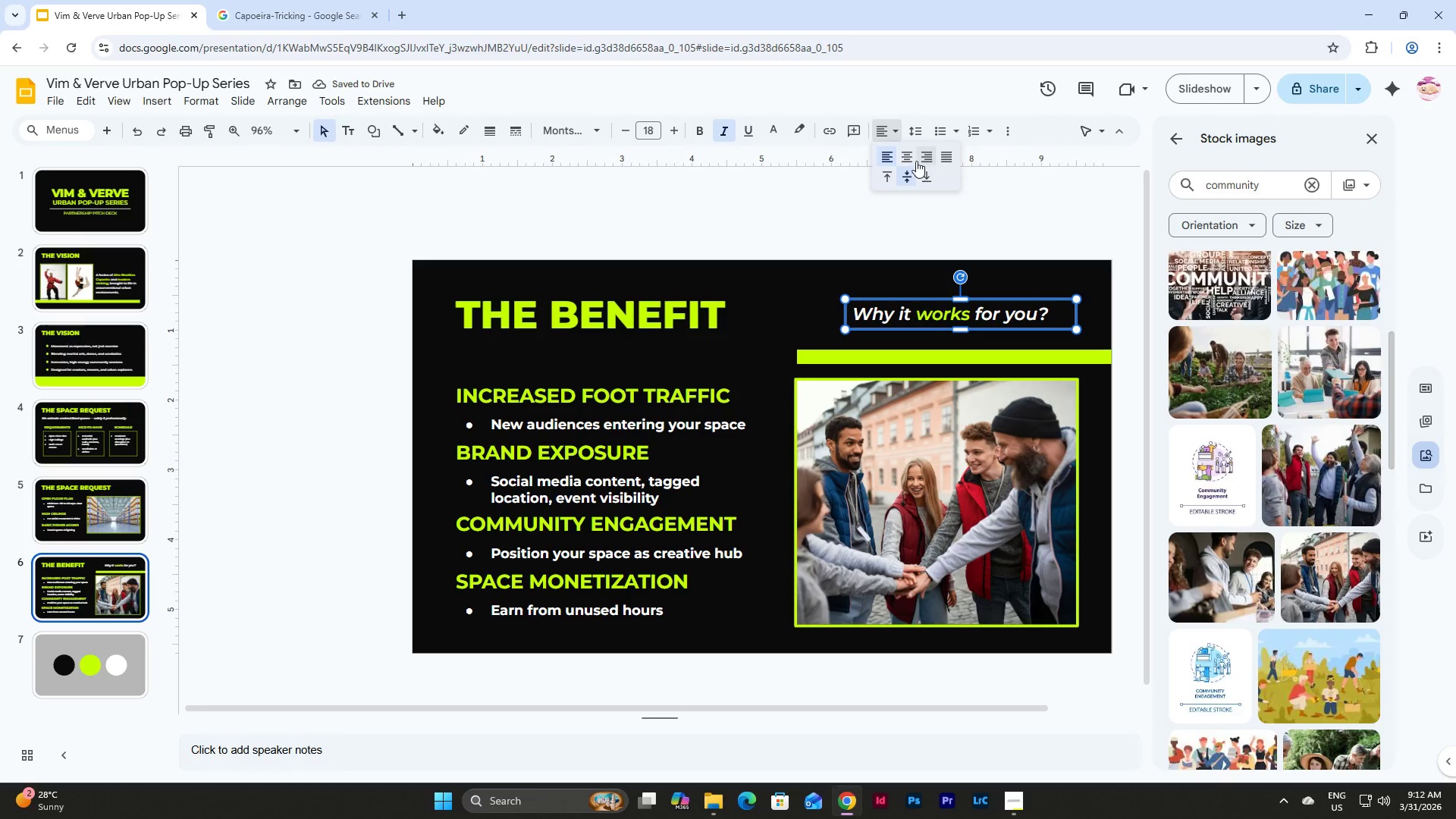 
left_click([926, 158])
 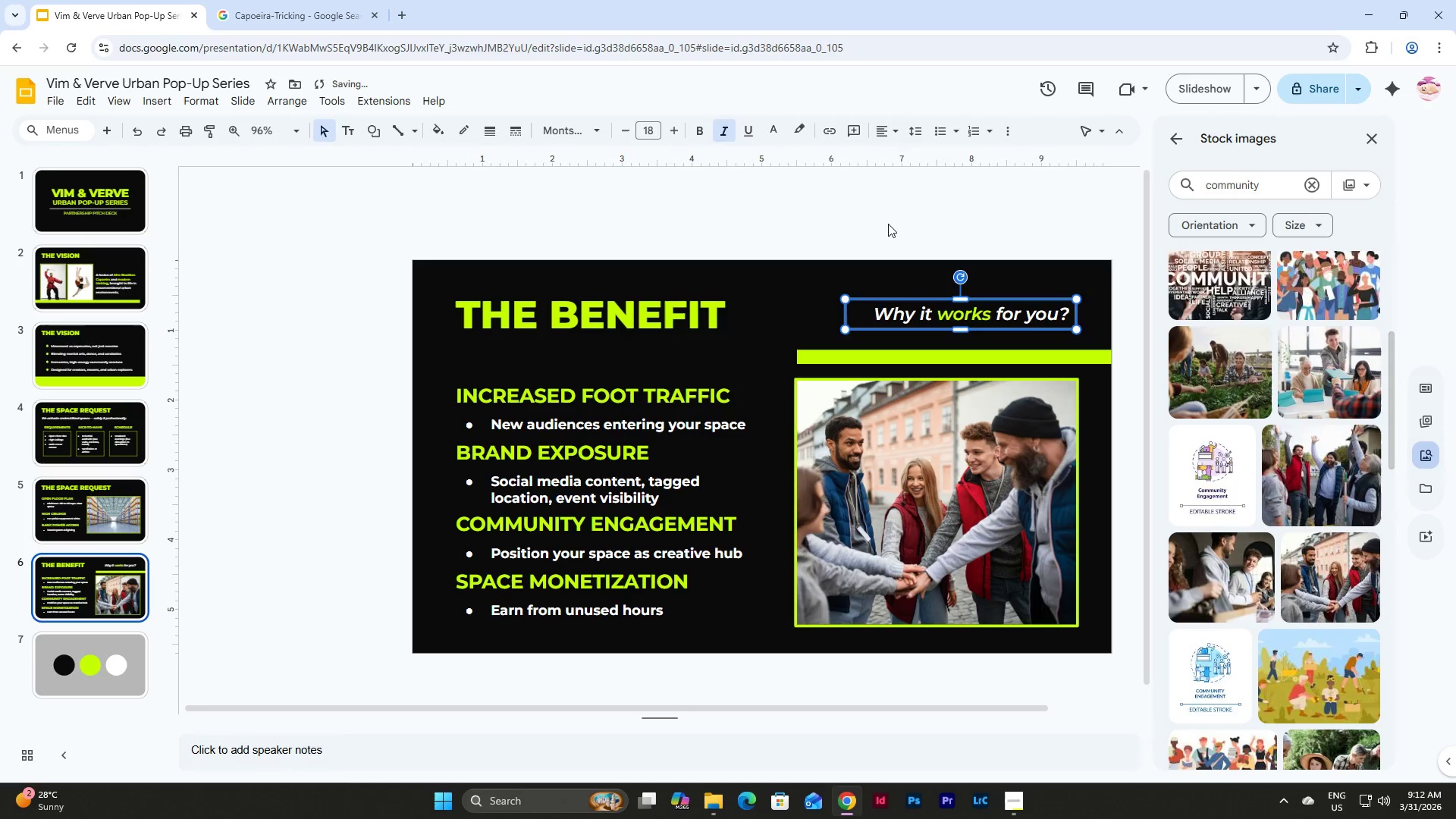 
left_click([887, 224])
 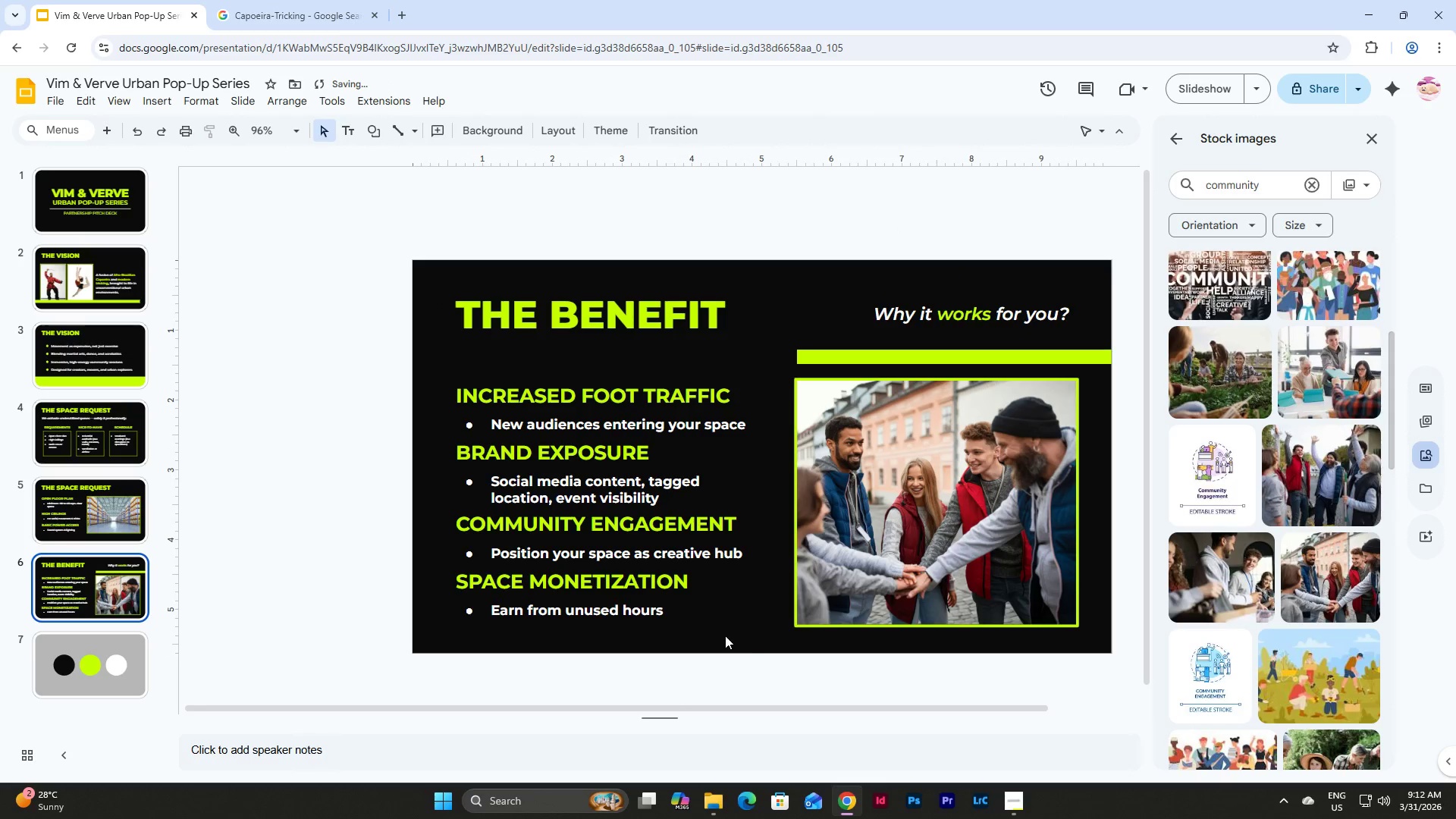 
left_click_drag(start_coordinate=[752, 638], to_coordinate=[443, 375])
 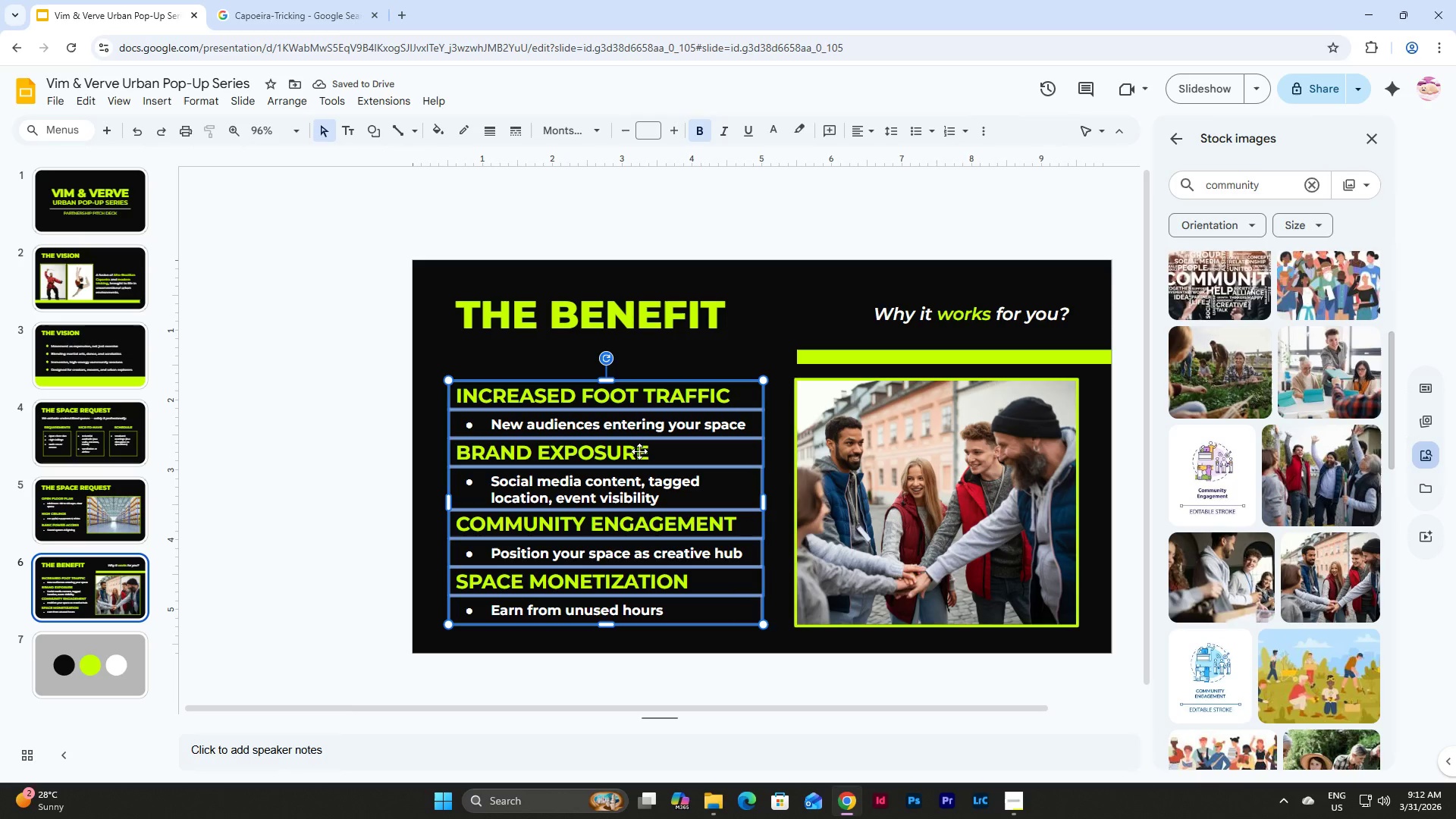 
left_click_drag(start_coordinate=[639, 451], to_coordinate=[642, 435])
 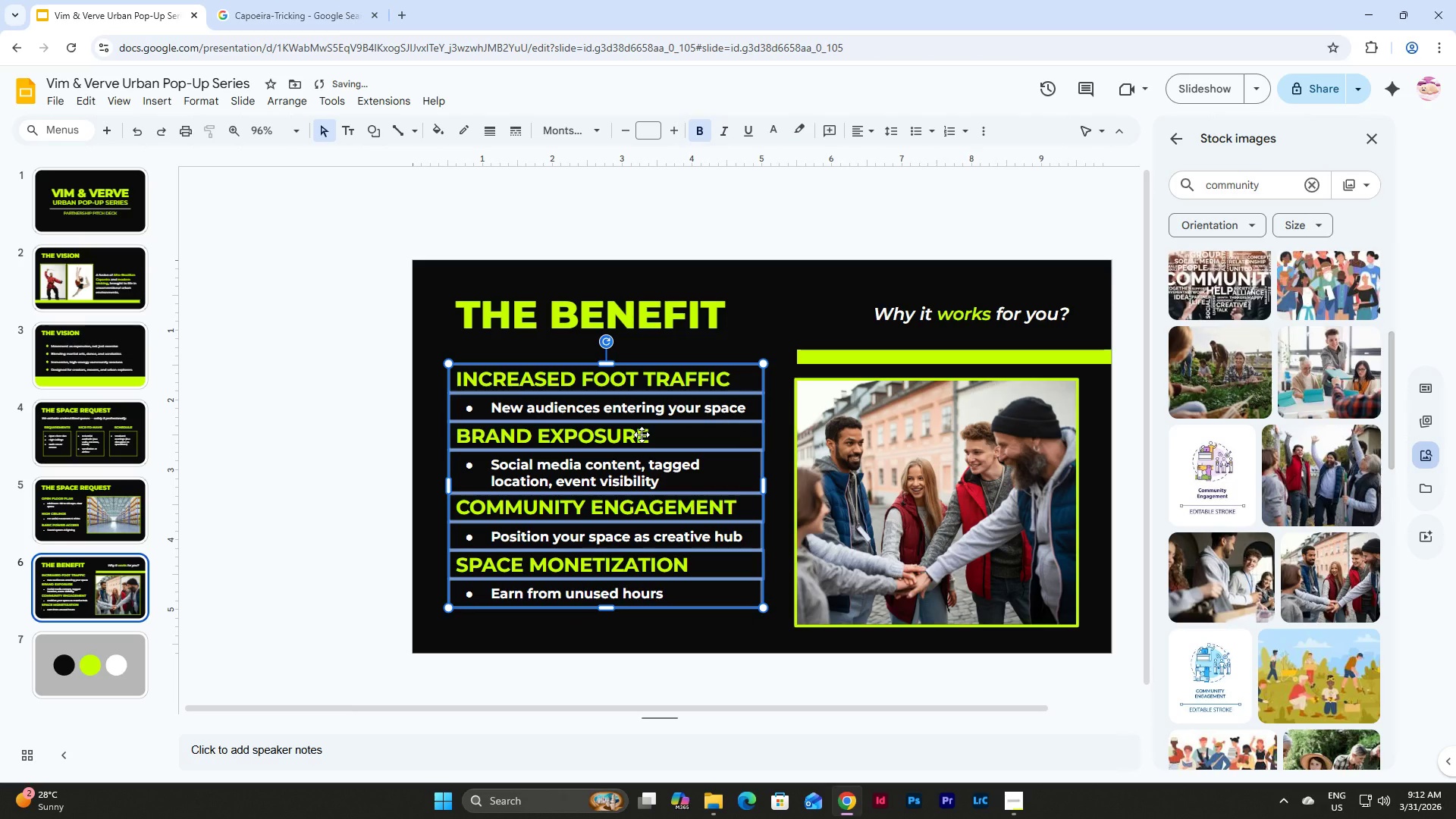 
left_click_drag(start_coordinate=[642, 435], to_coordinate=[641, 422])
 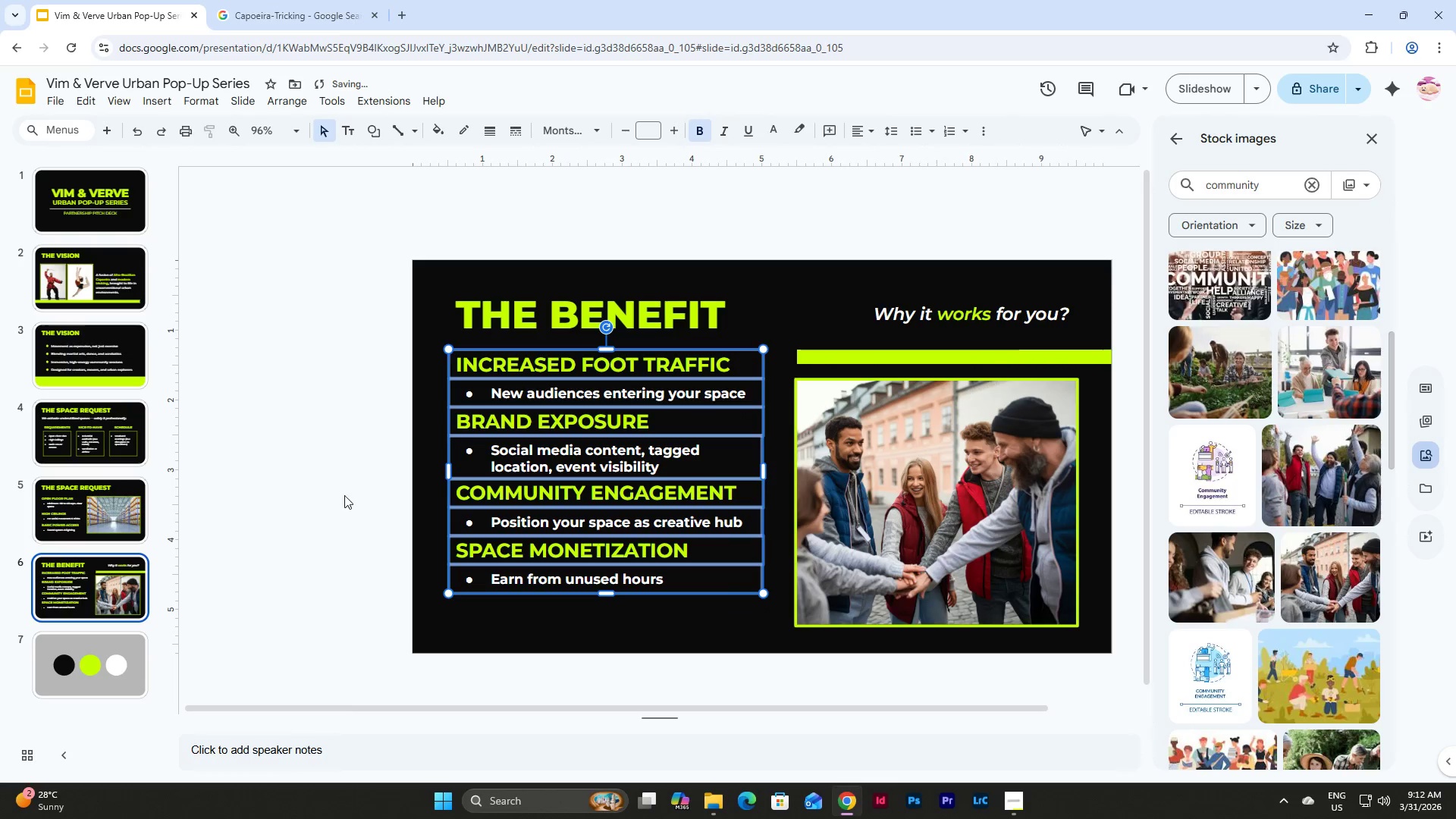 
left_click([228, 483])
 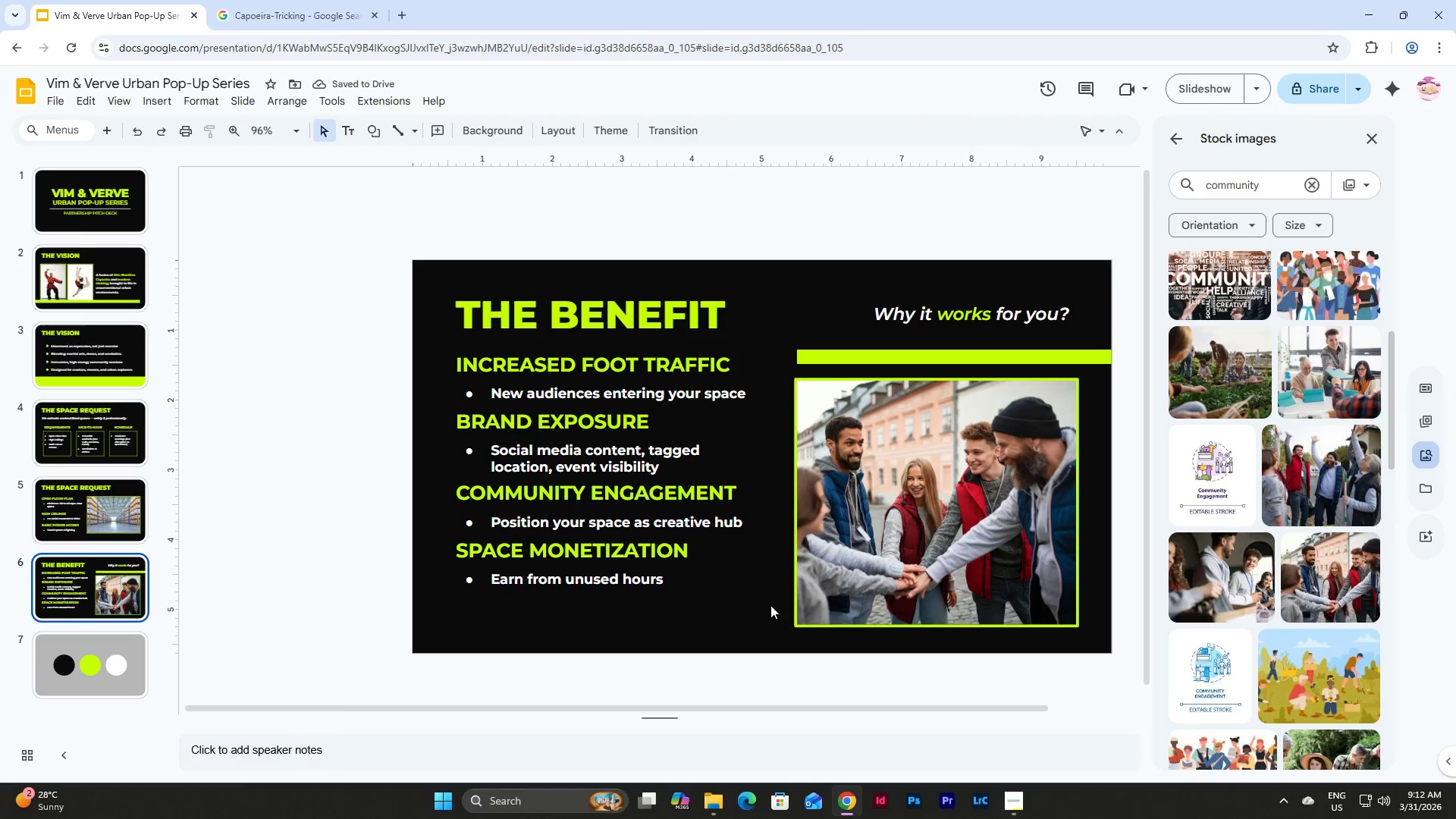 
key(Control+Z)
 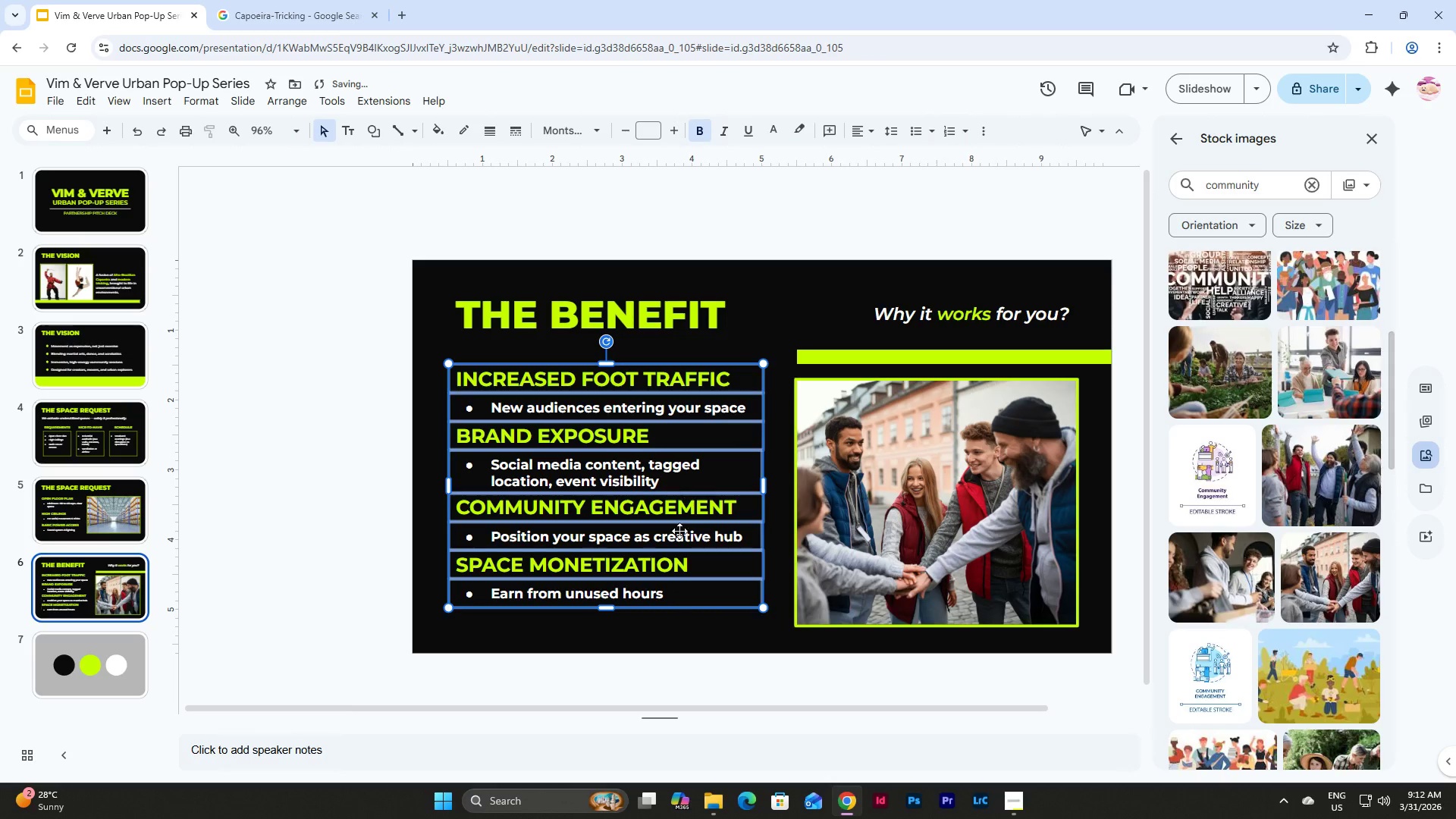 
left_click([680, 632])
 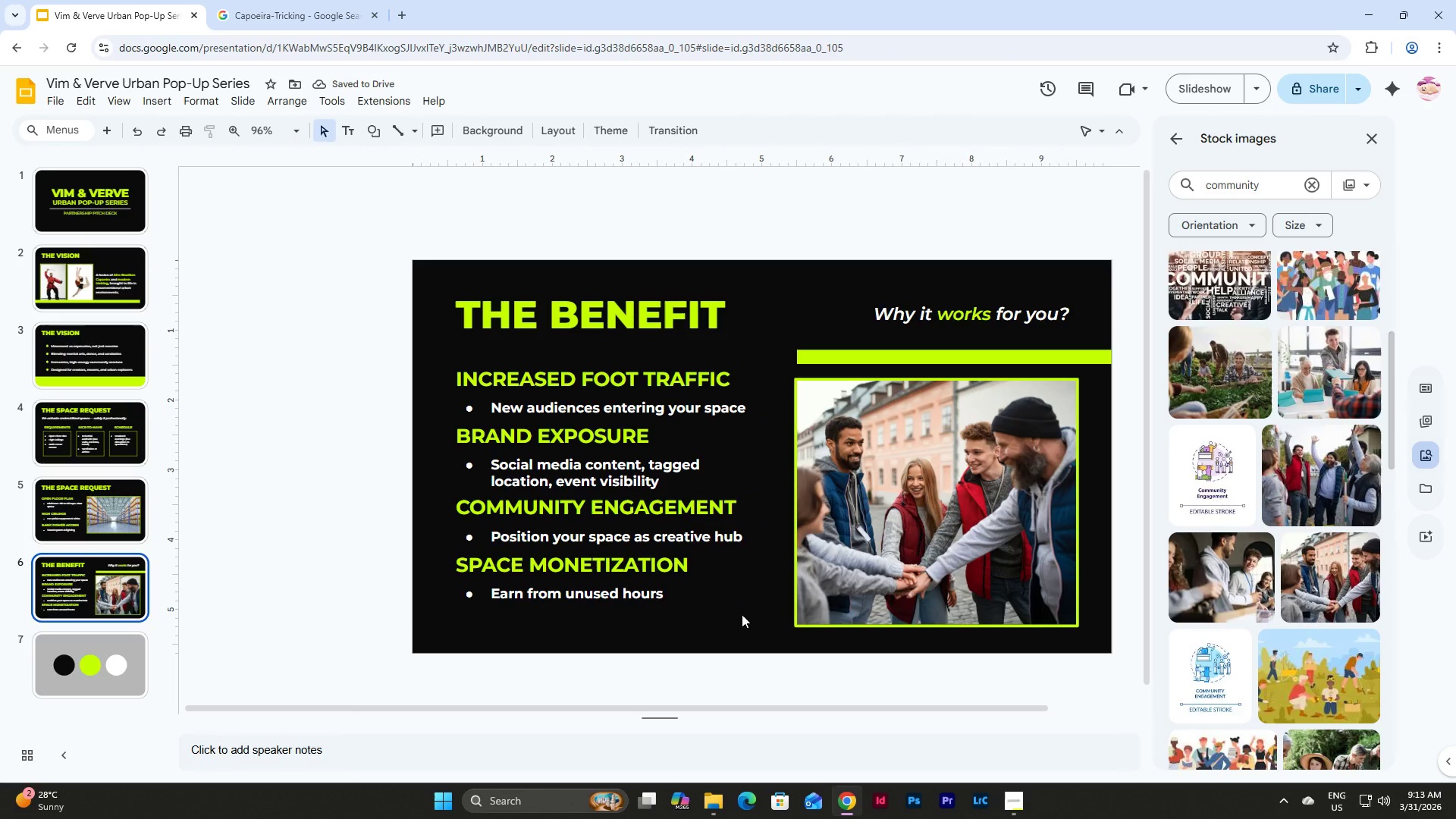 
left_click_drag(start_coordinate=[730, 614], to_coordinate=[620, 632])
 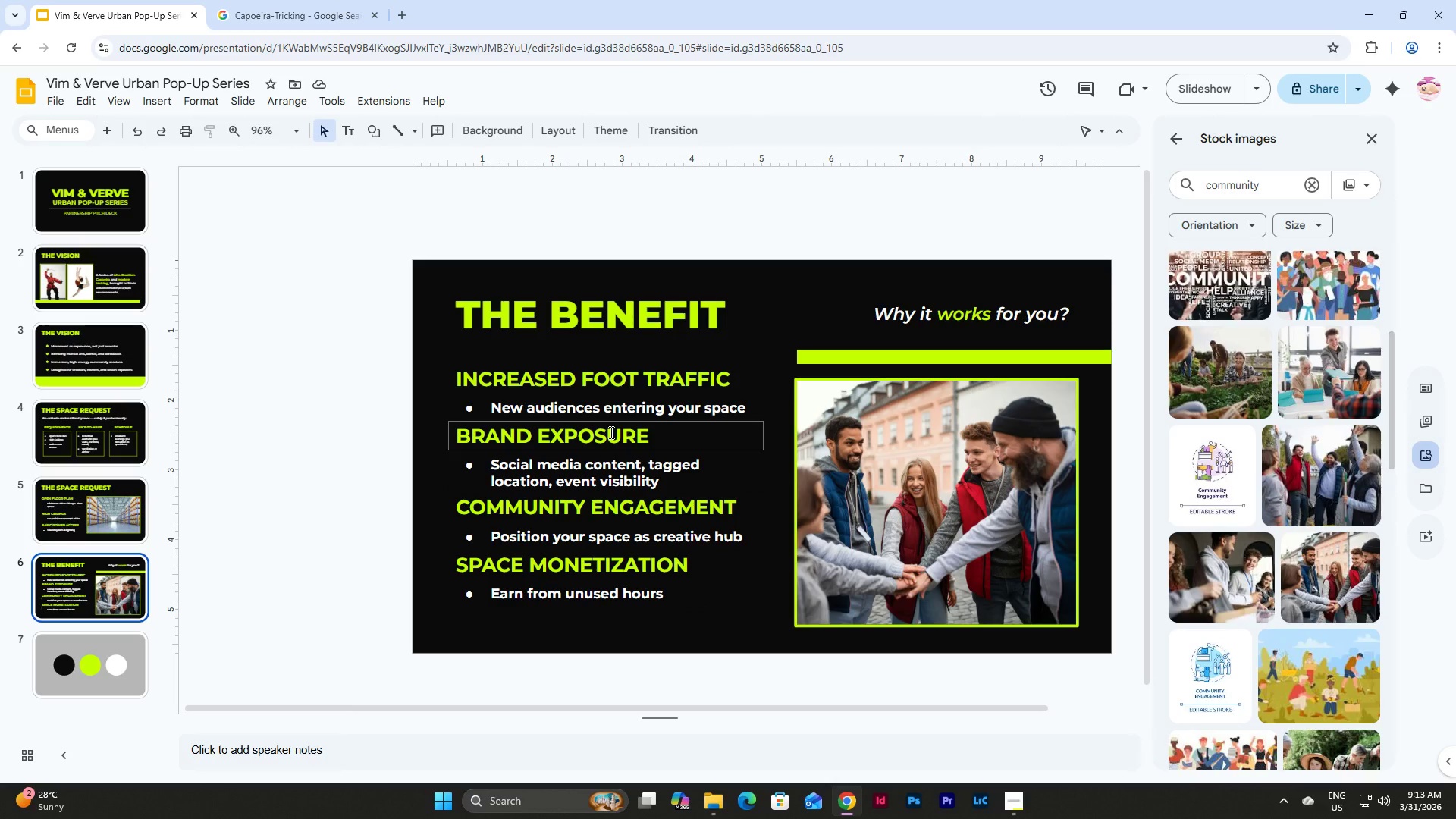 
wait(6.64)
 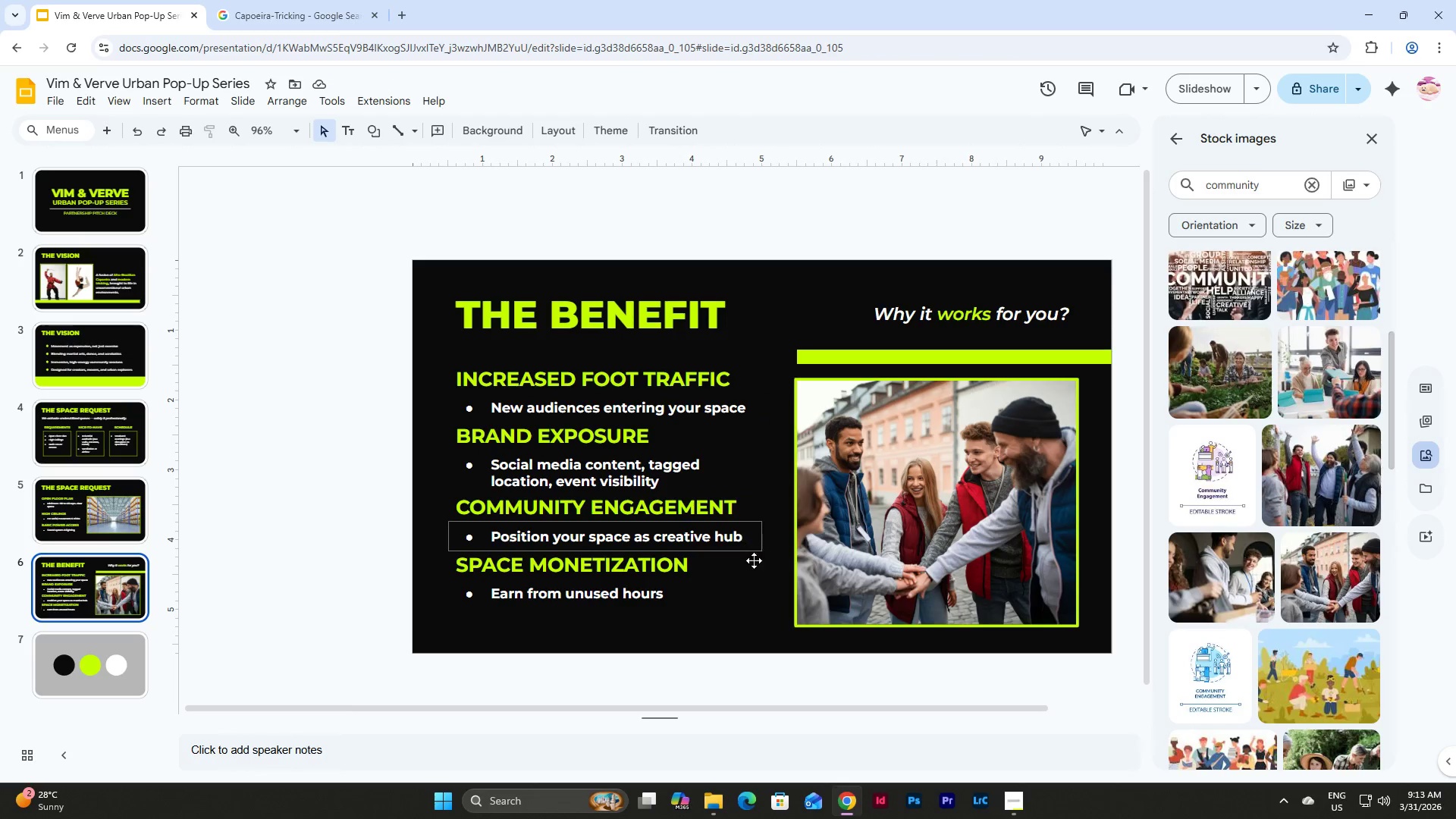 
hold_key(key=ShiftLeft, duration=1.51)
left_click([645, 422])
 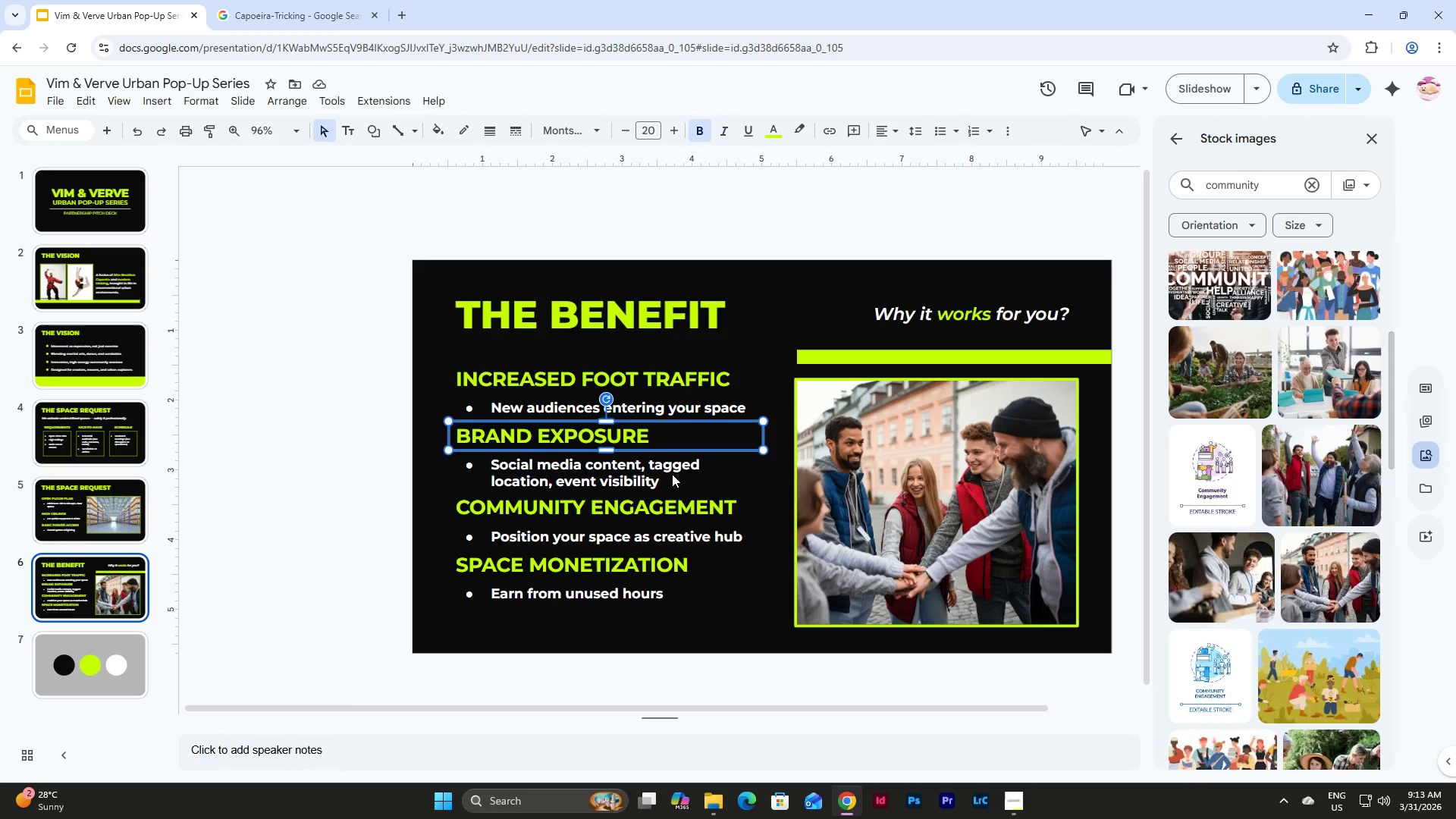 
left_click([674, 469])
 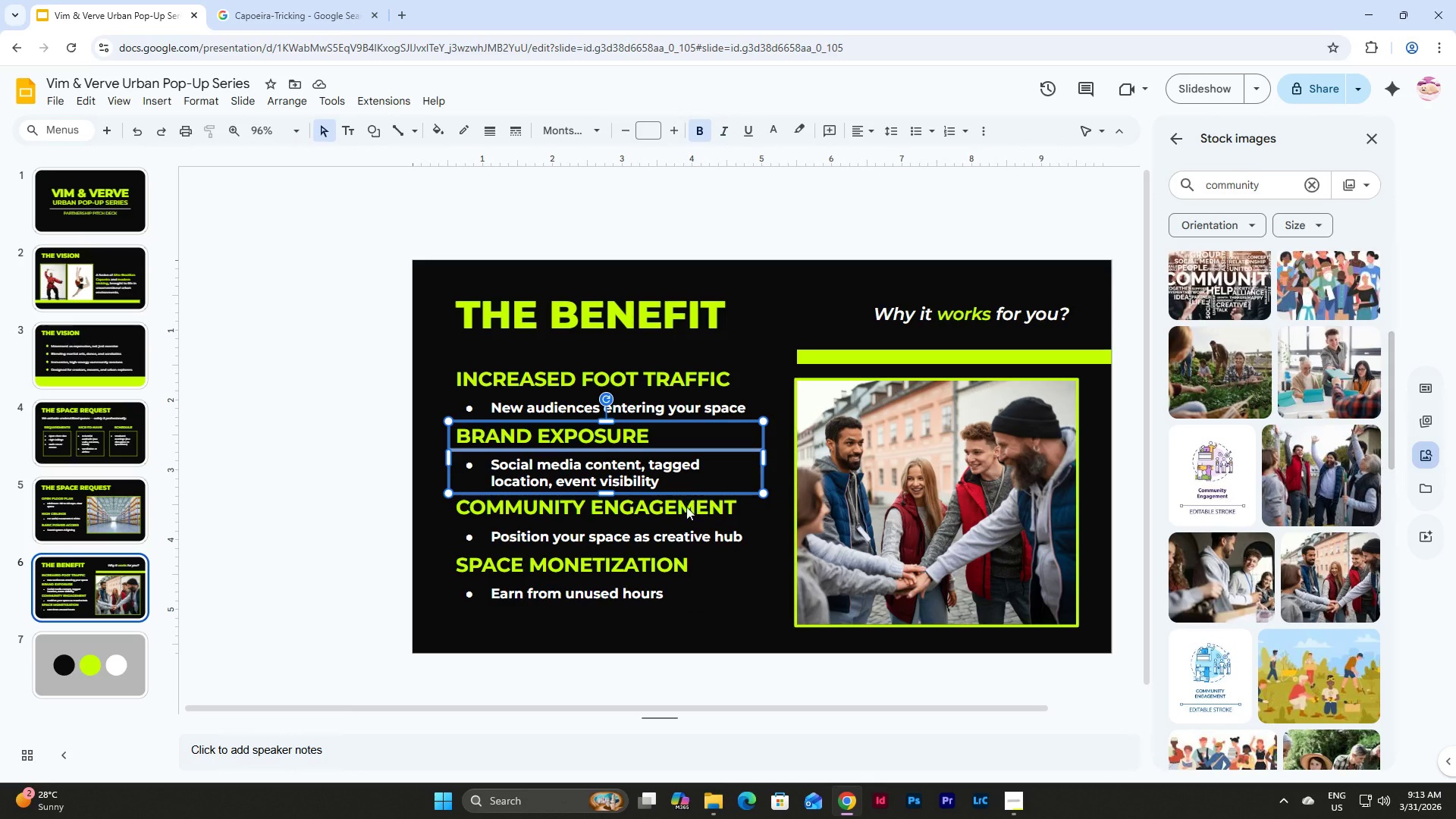 
hold_key(key=ShiftLeft, duration=1.5)
left_click([687, 504])
 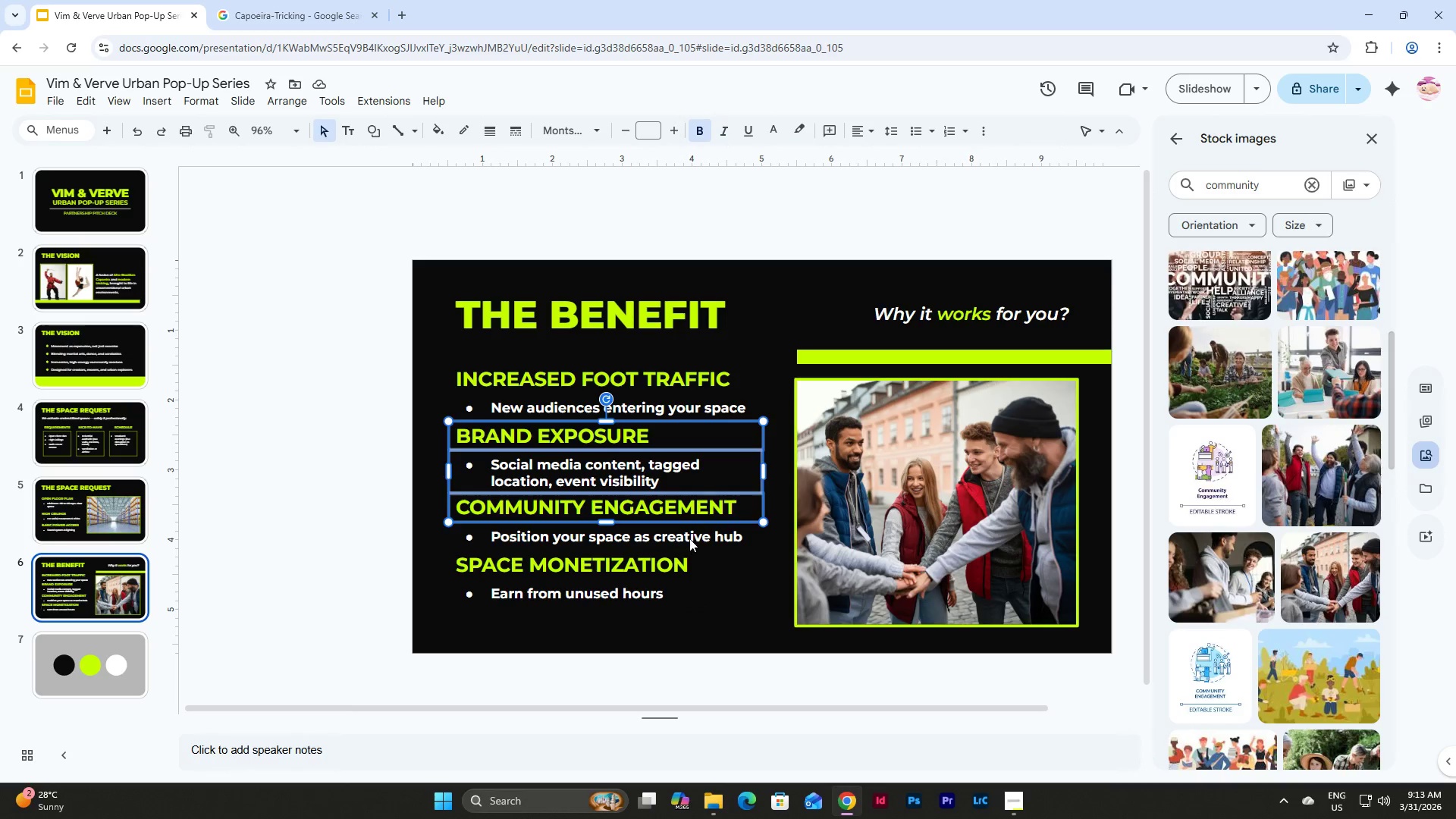 
left_click([689, 537])
 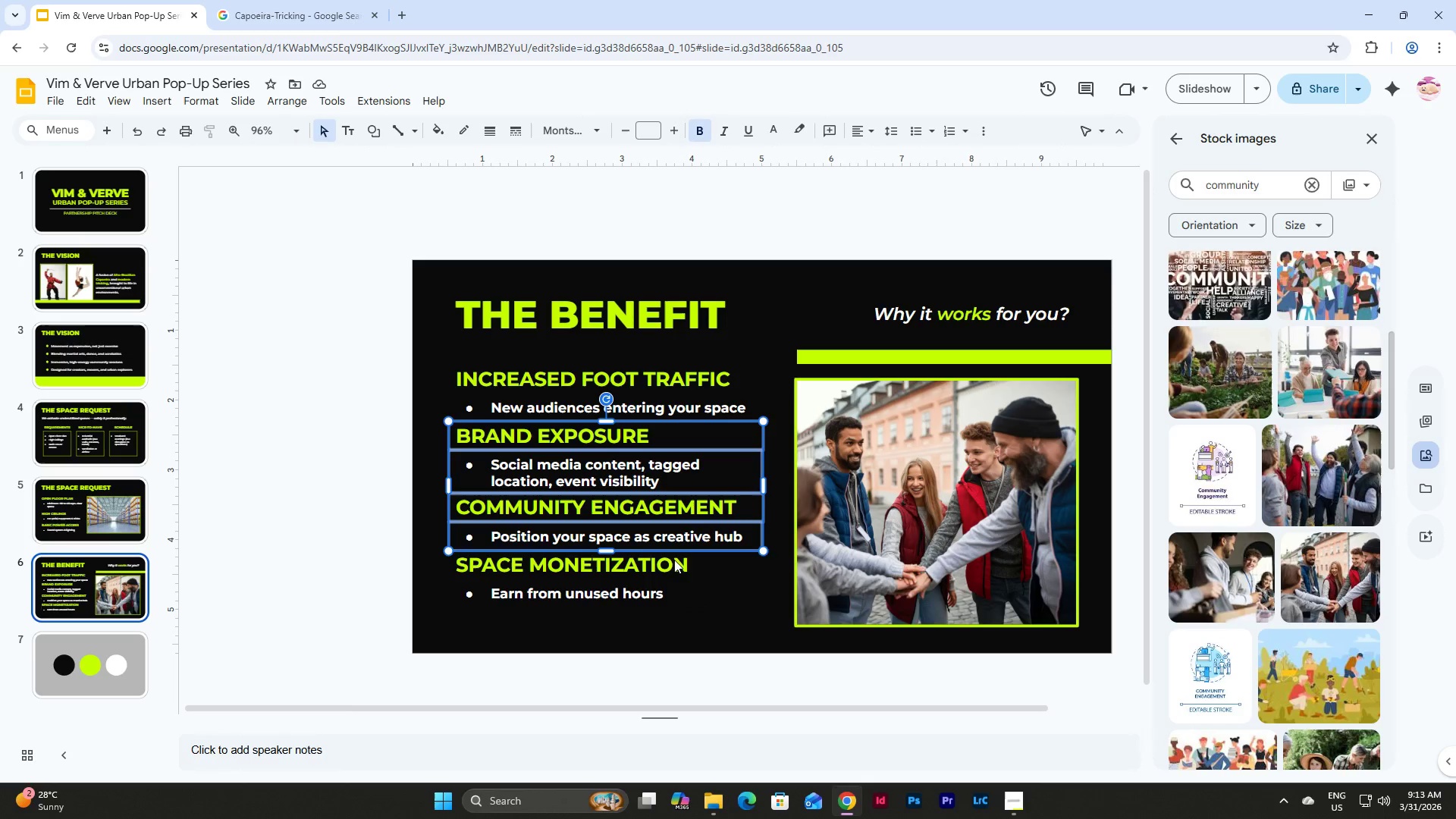 
hold_key(key=ShiftLeft, duration=0.81)
double_click([672, 562])
 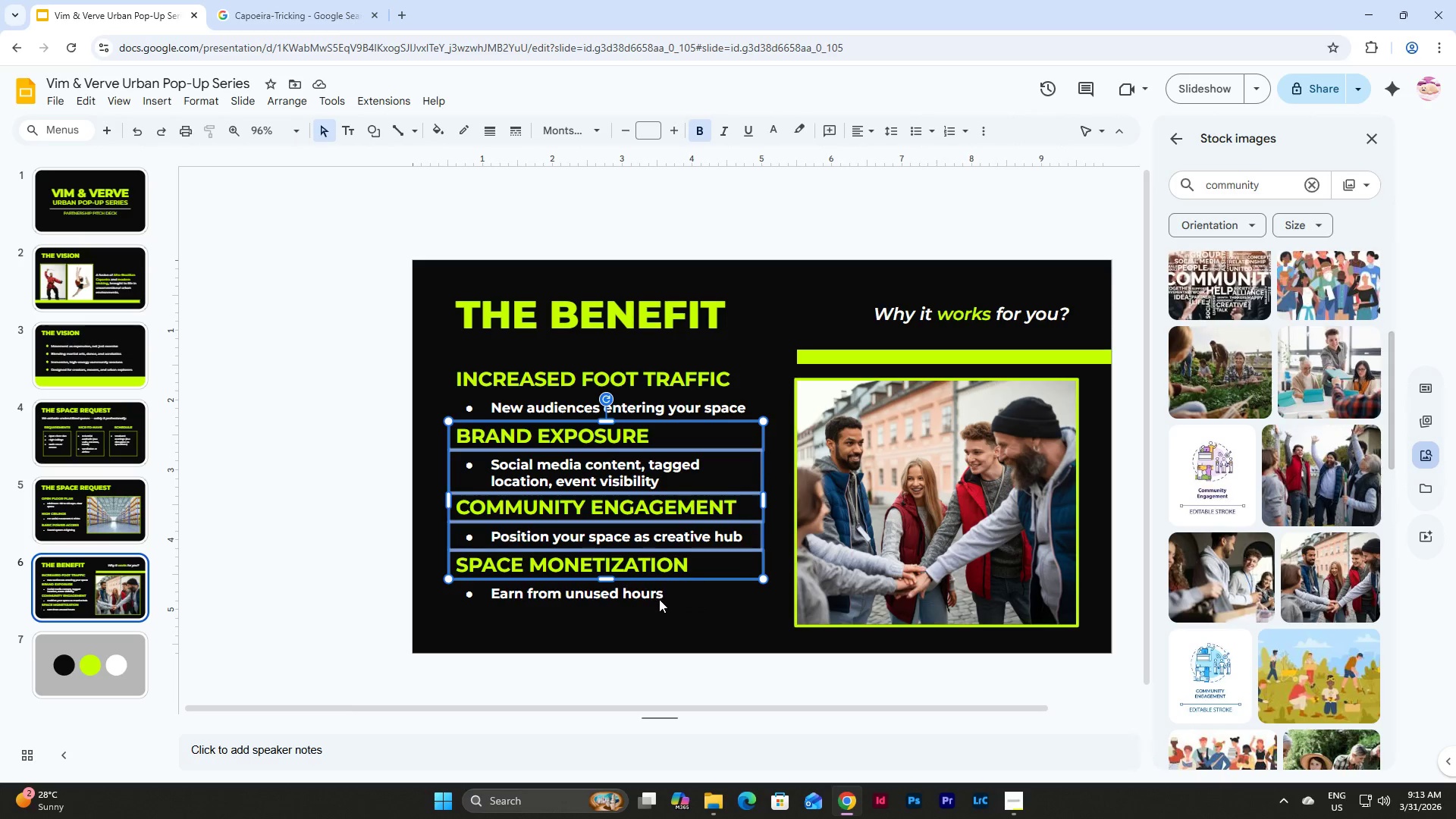 
triple_click([659, 599])
 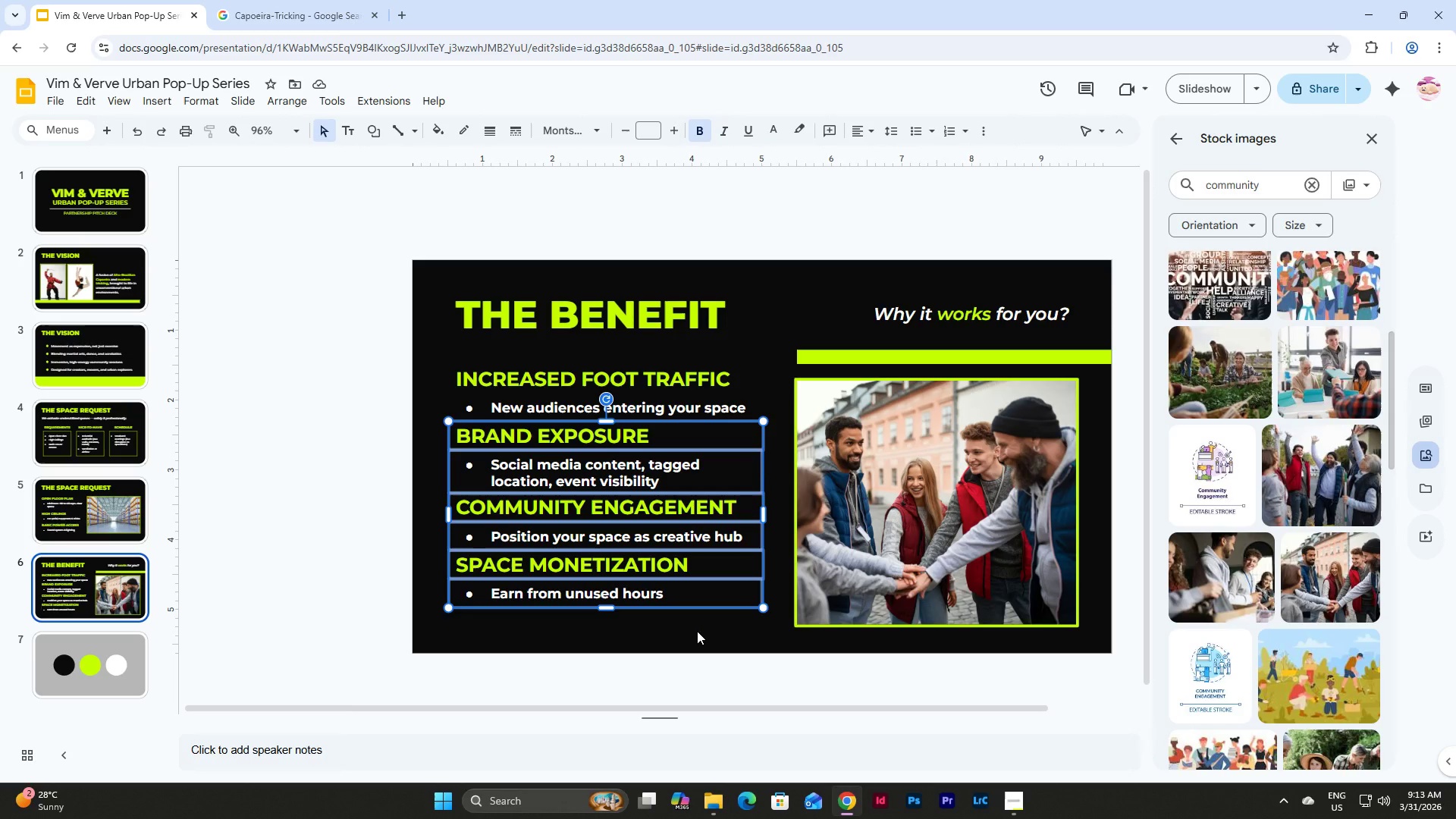 
key(ArrowDown)
 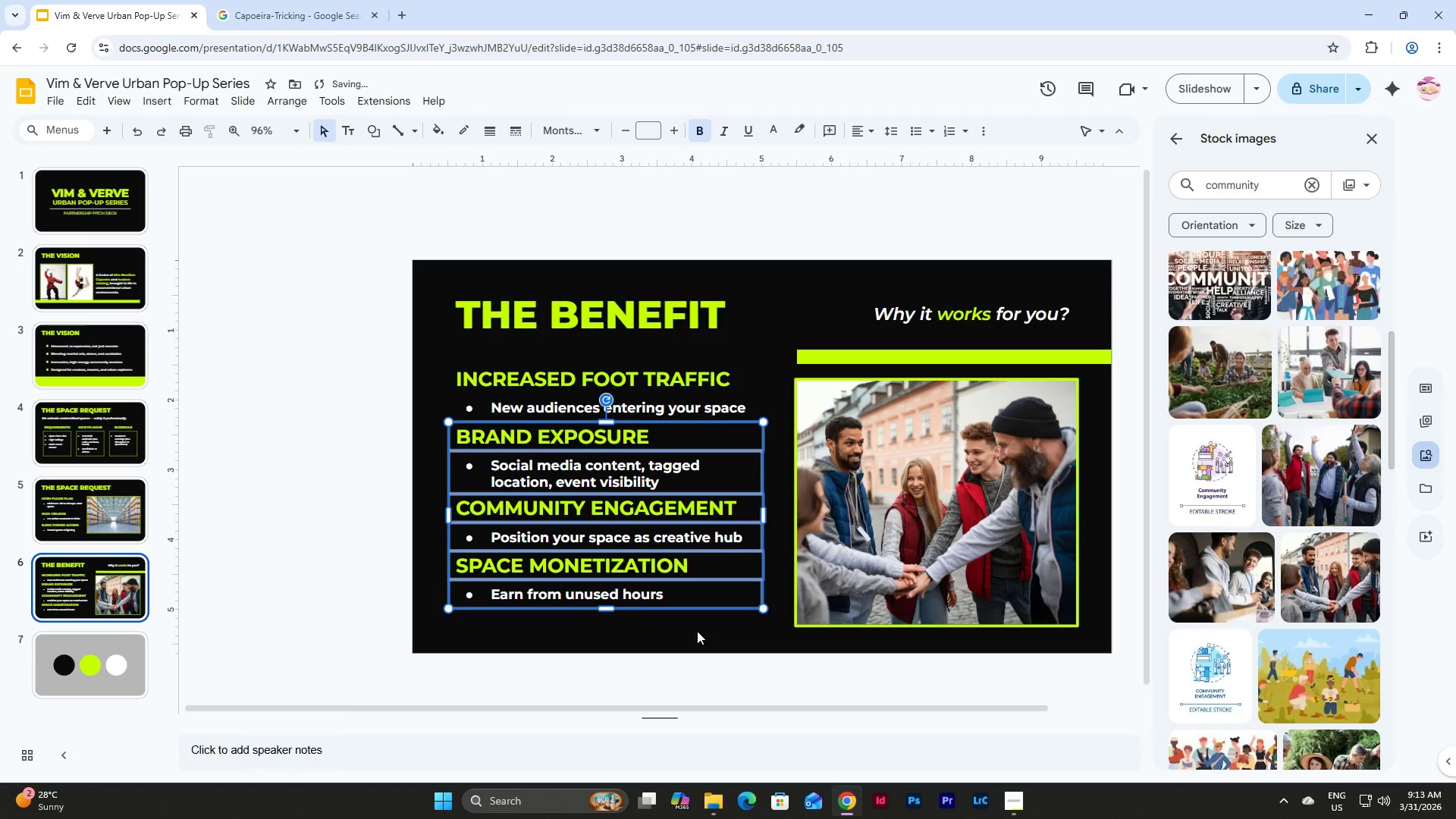 
key(ArrowDown)
 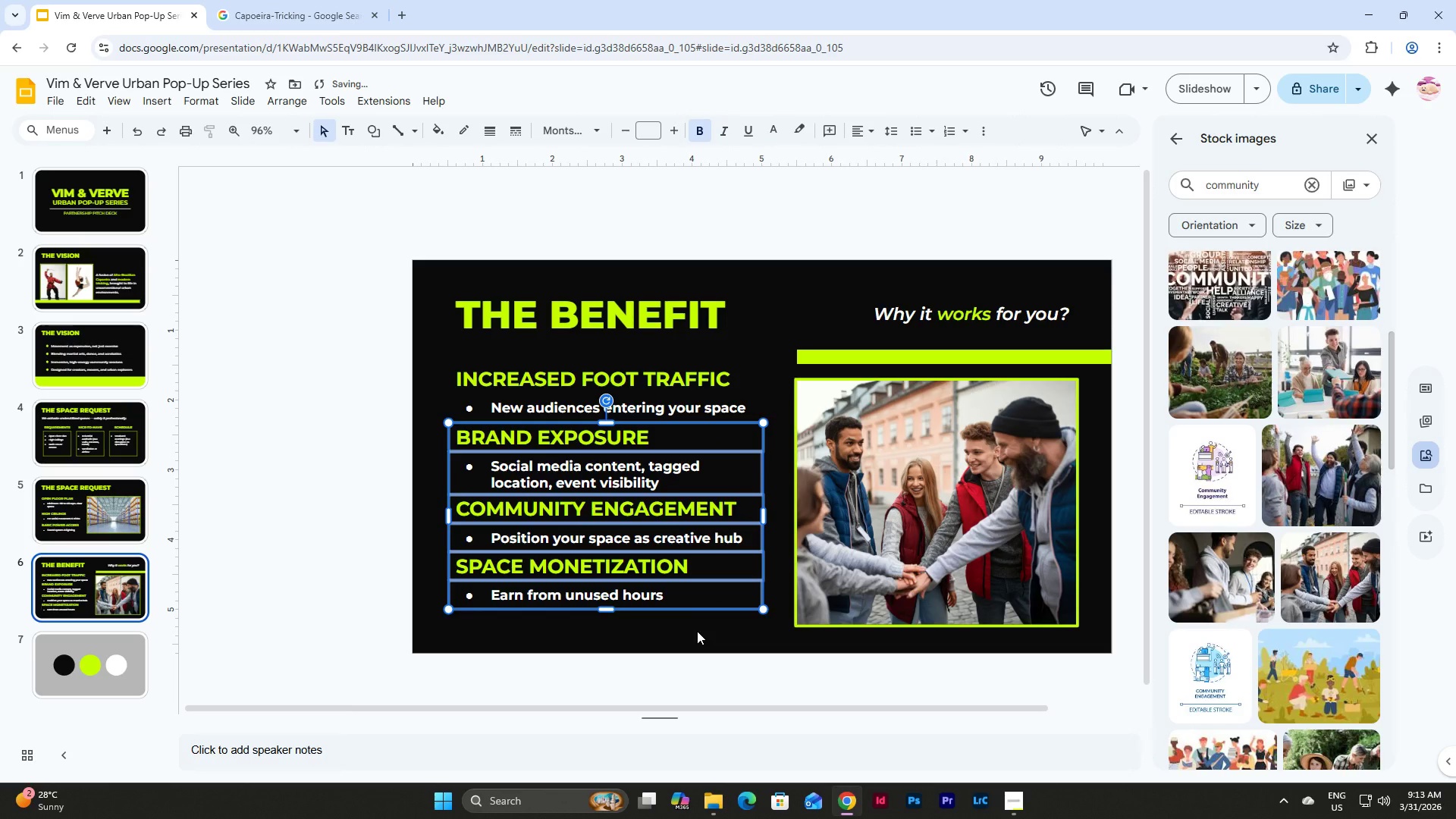 
key(ArrowDown)
 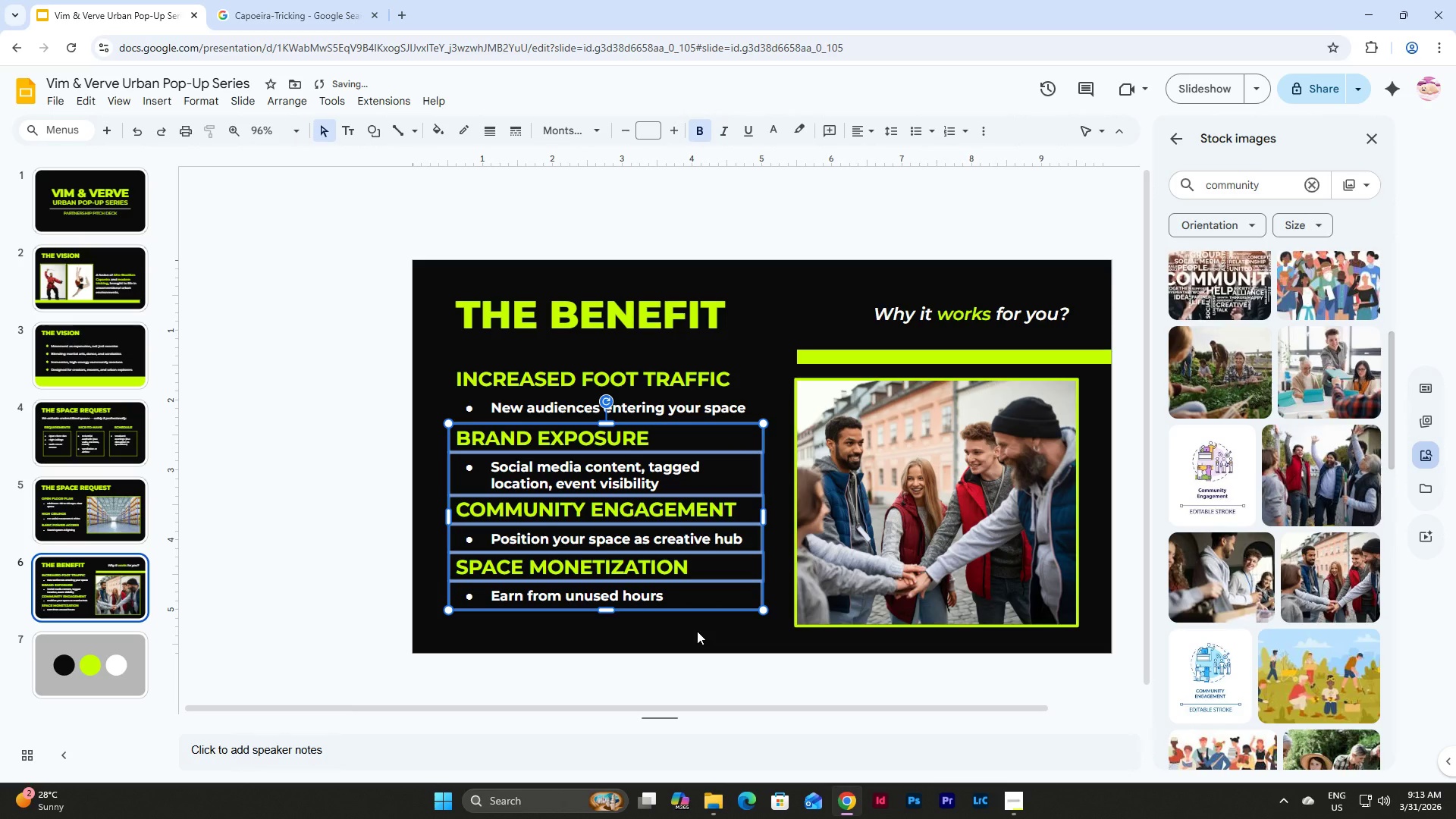 
key(ArrowDown)
 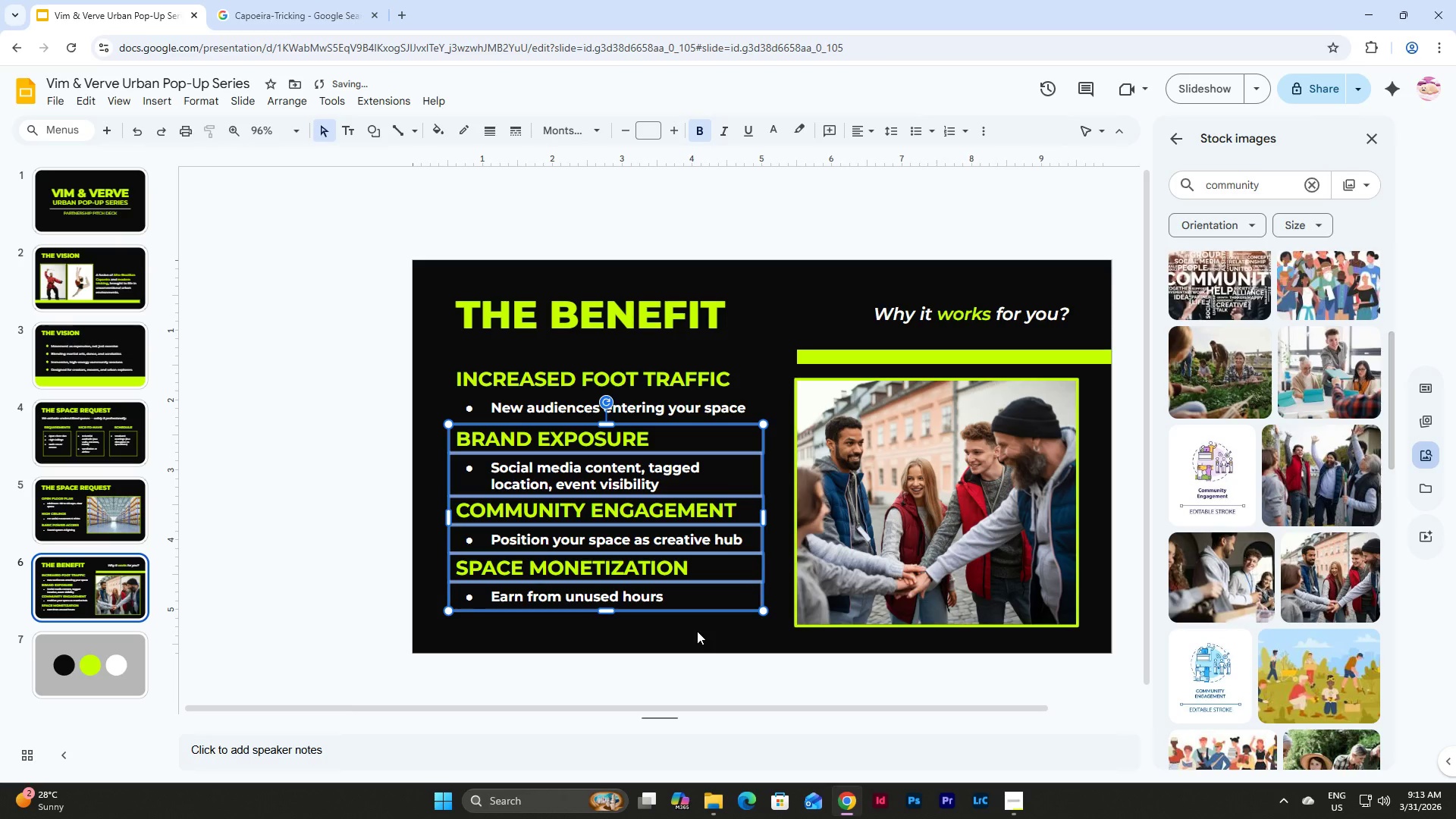 
left_click([697, 631])
 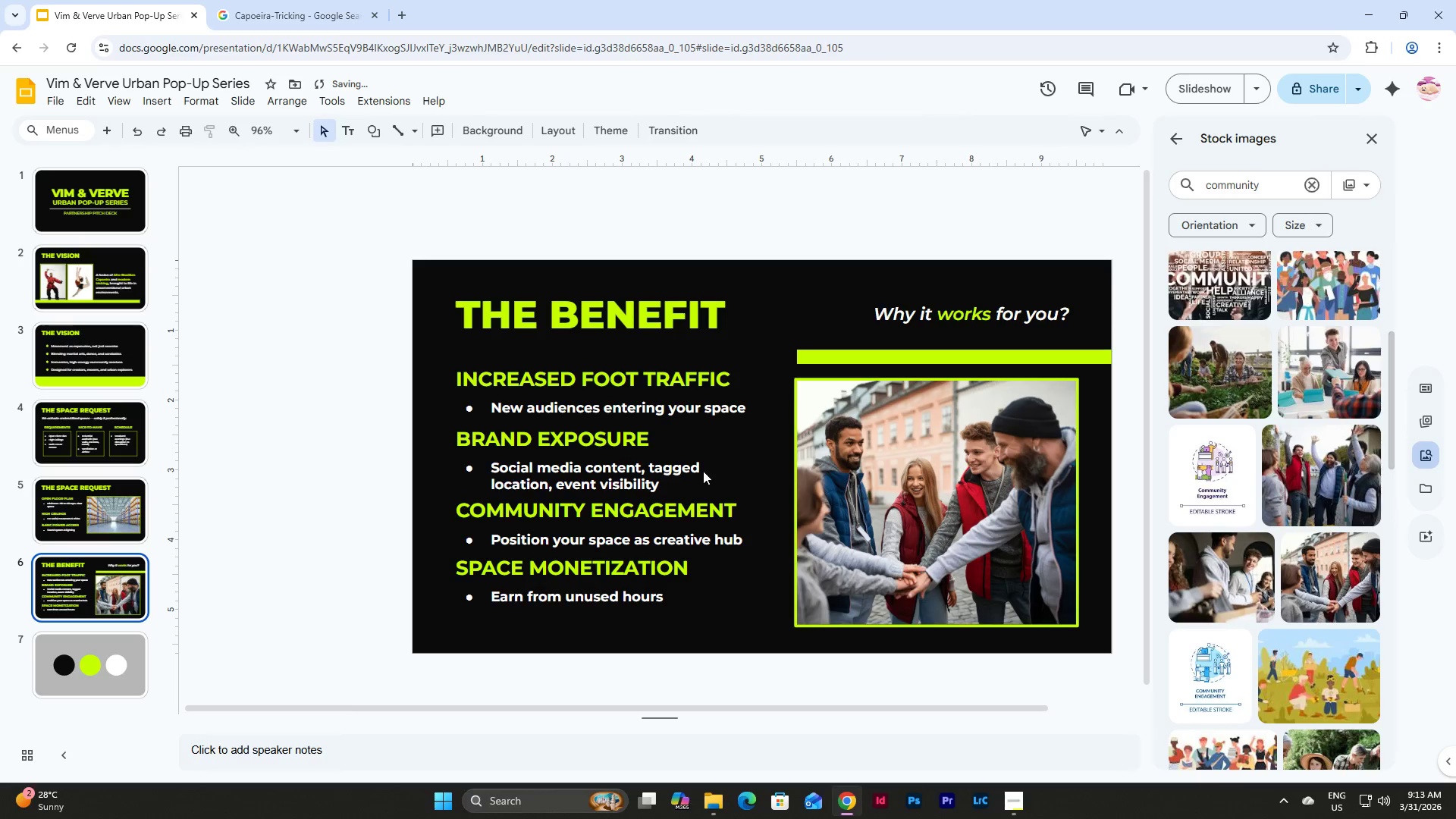 
hold_key(key=ShiftLeft, duration=1.52)
left_click([613, 442])
 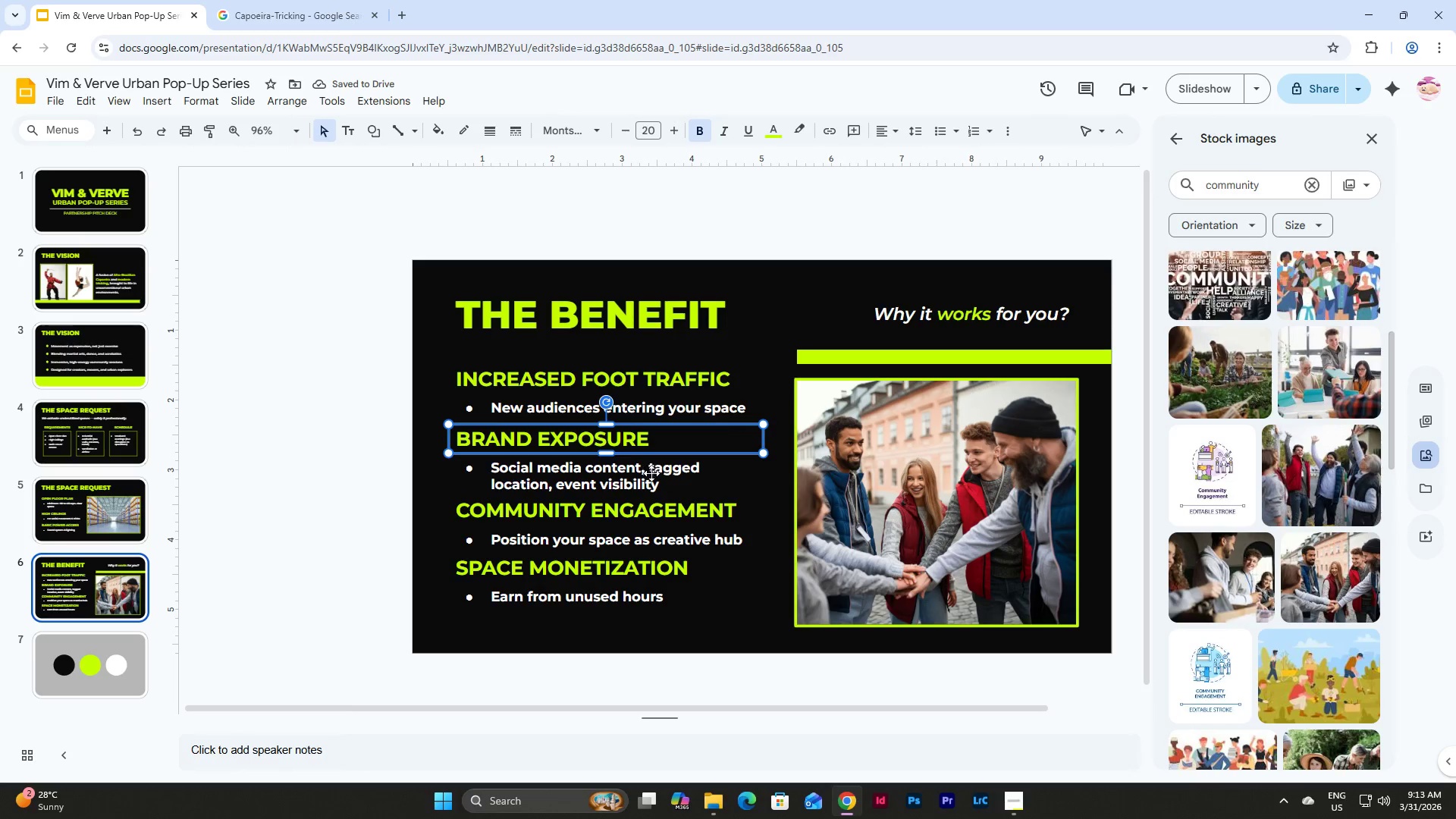 
left_click([651, 473])
 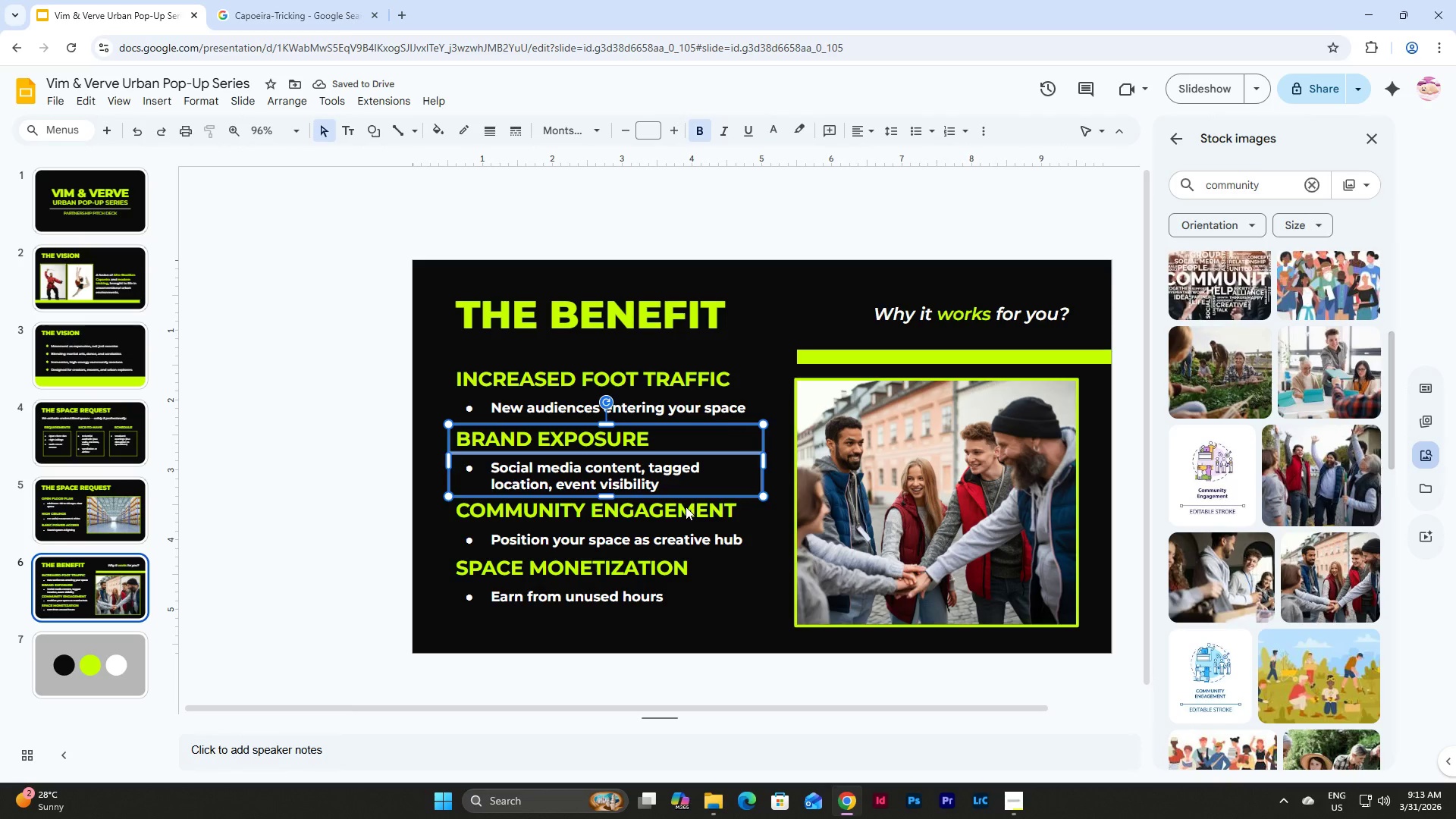 
hold_key(key=ShiftLeft, duration=1.36)
double_click([686, 507])
 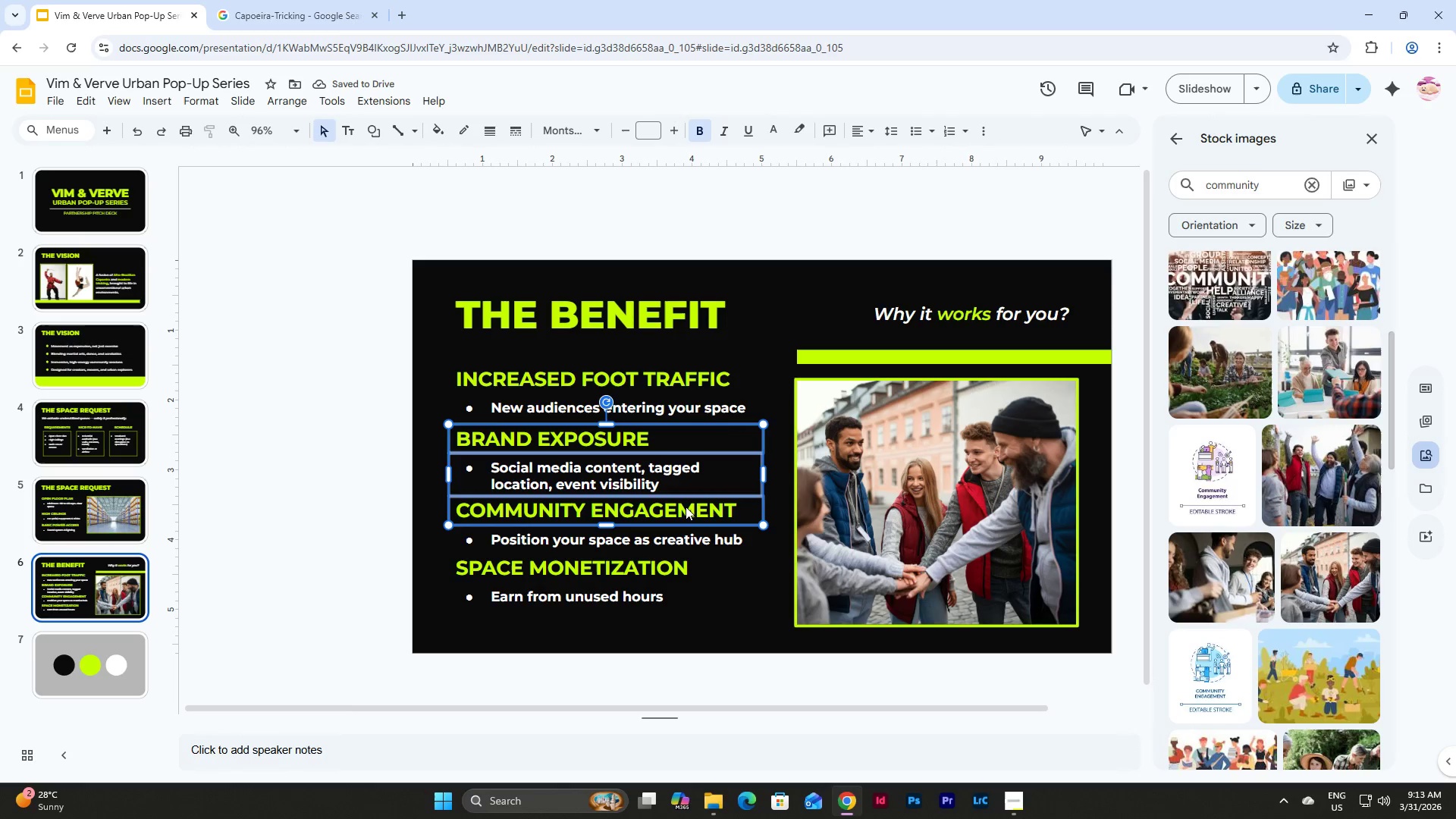 
left_click([691, 540])
 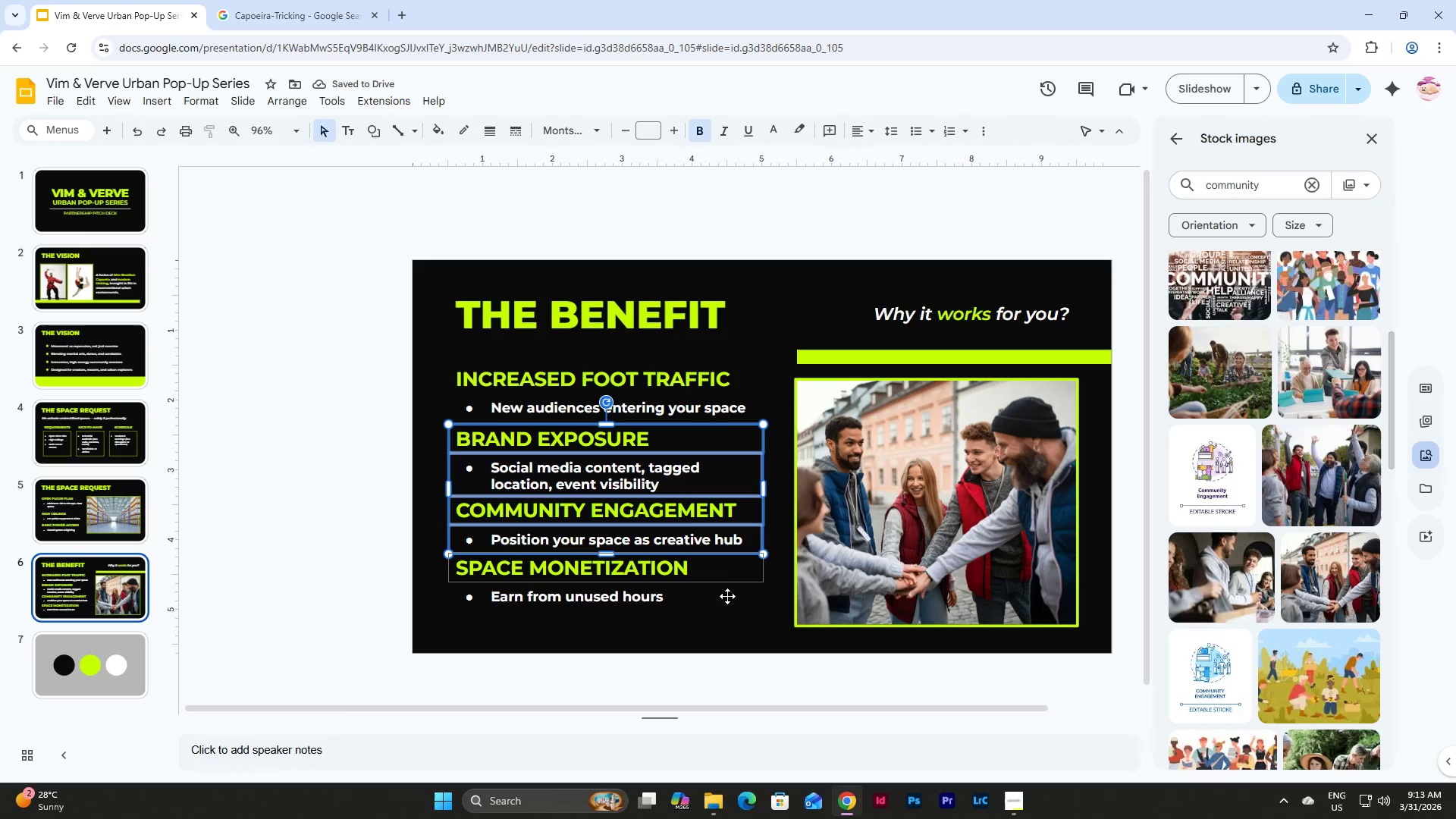 
left_click([724, 607])
 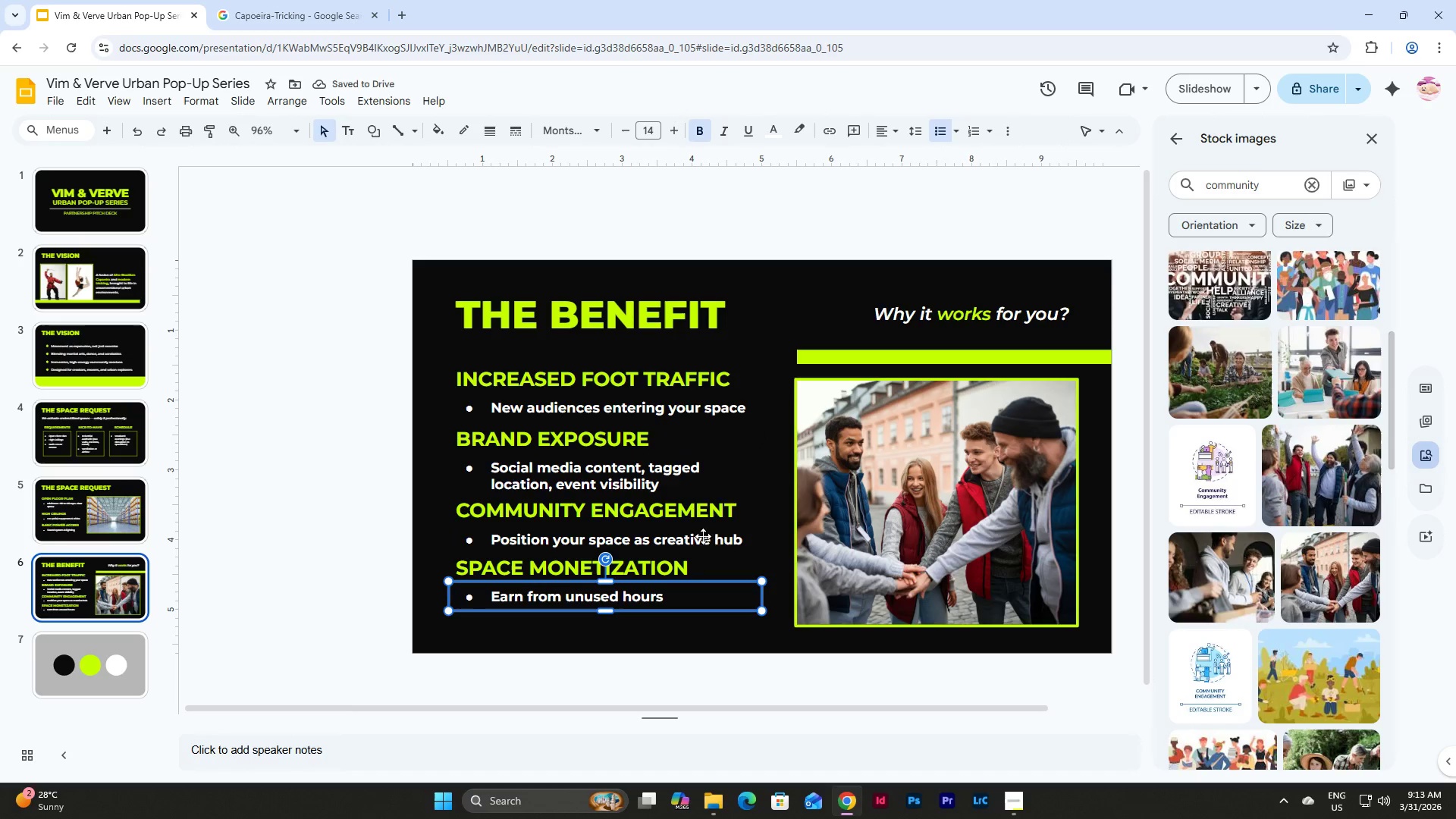 
key(Shift+ShiftLeft)
 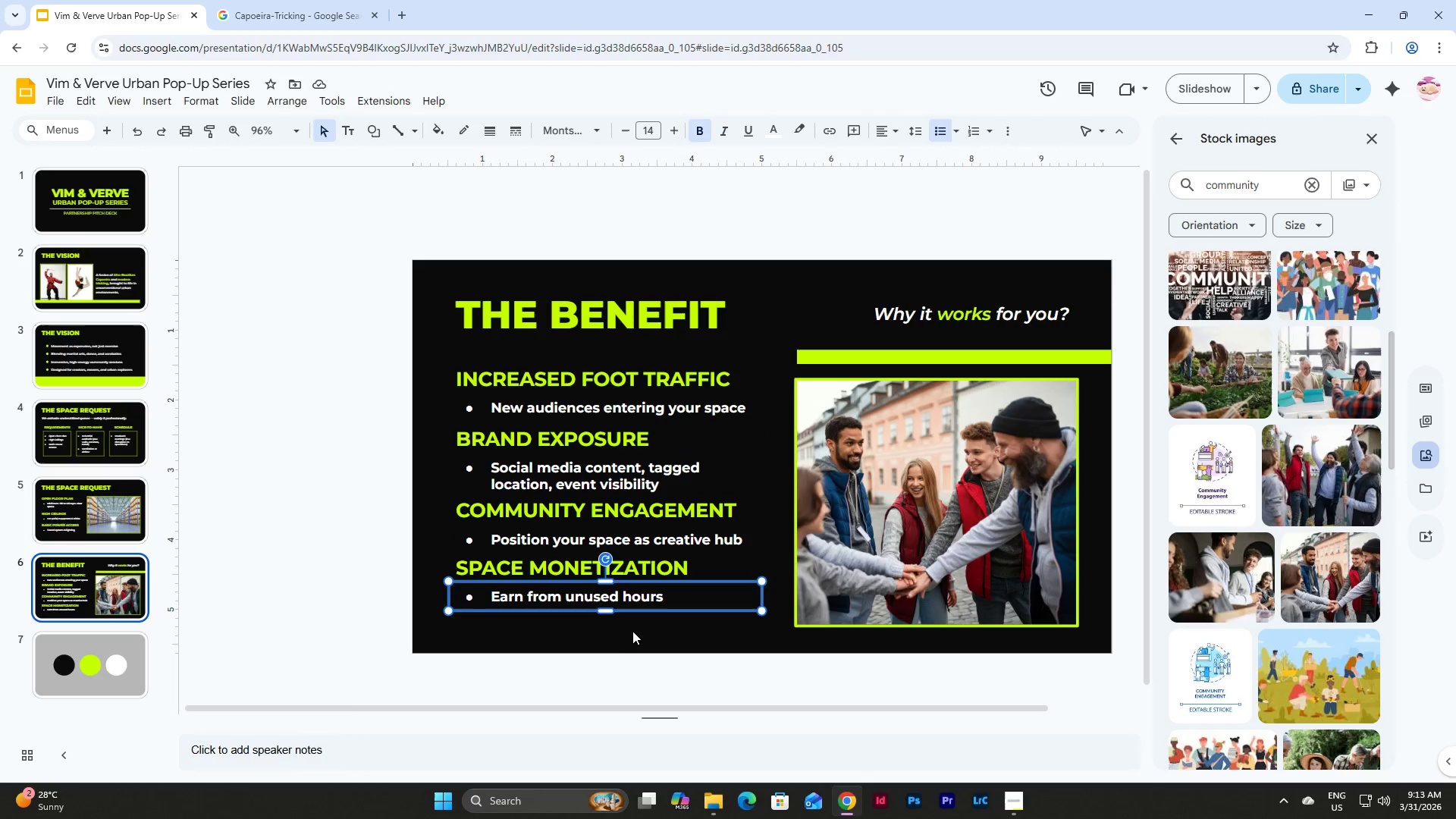 
left_click([635, 631])
 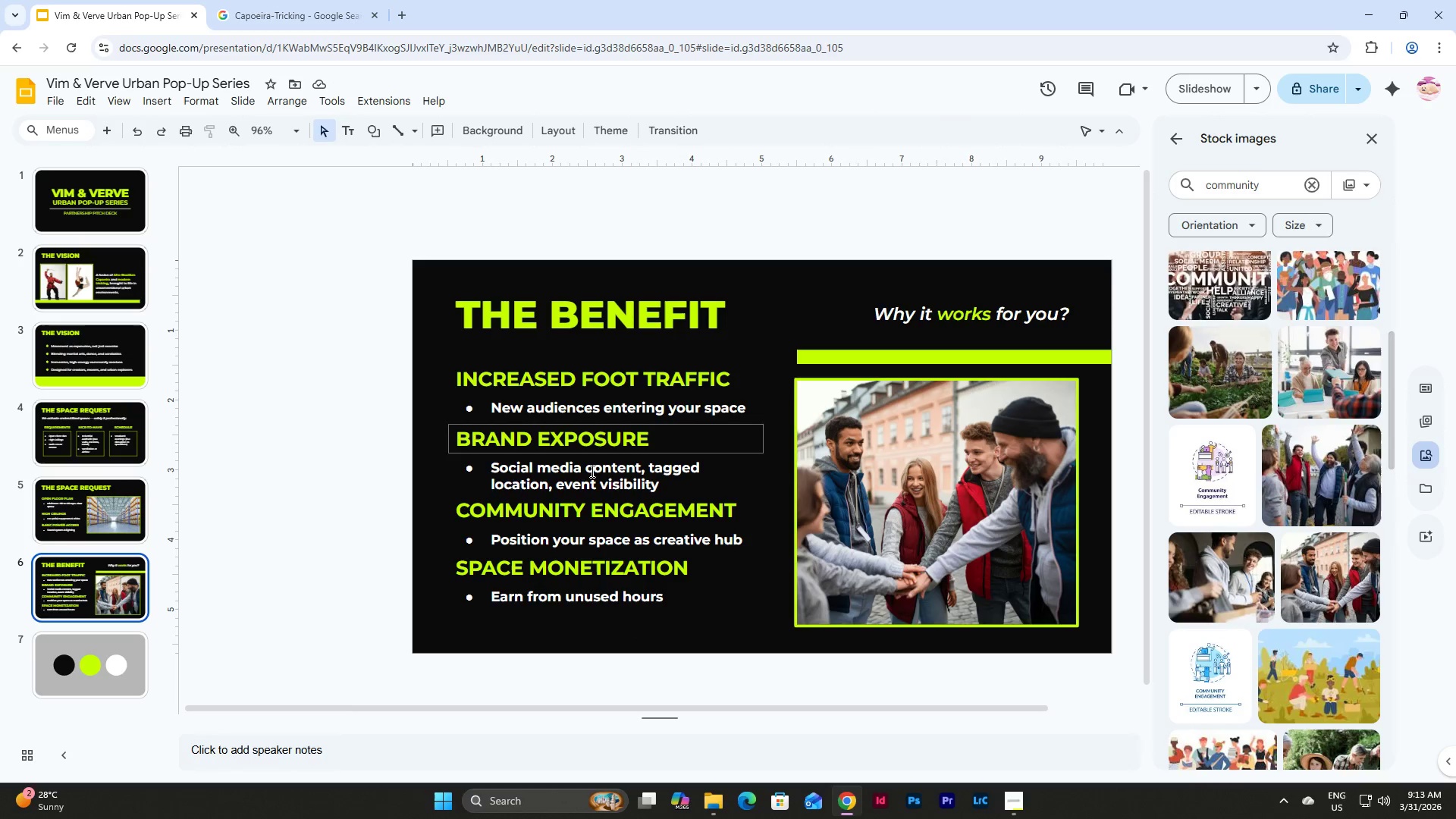 
key(Shift+ShiftLeft)
 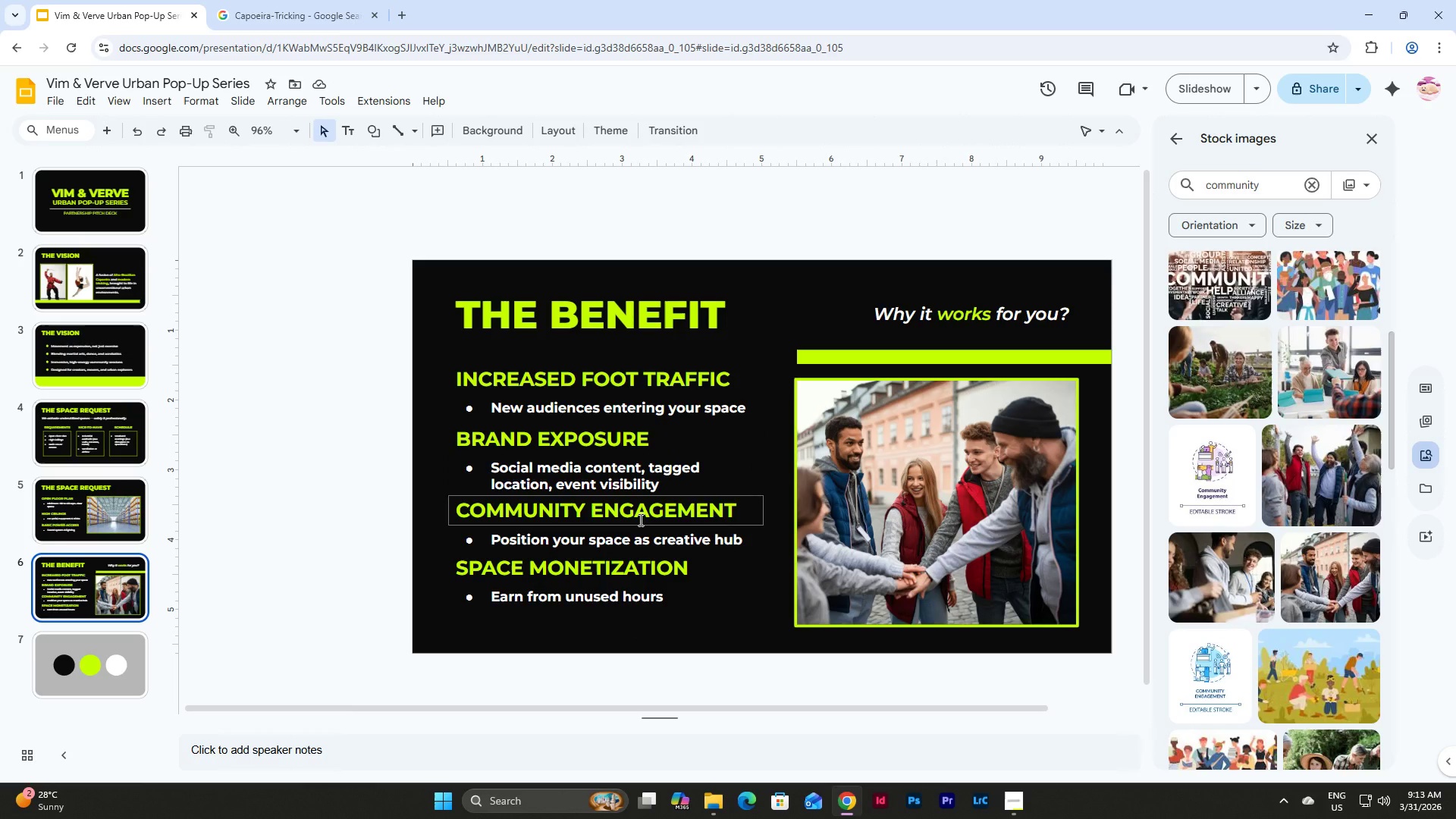 
hold_key(key=ShiftLeft, duration=1.5)
left_click([645, 511])
 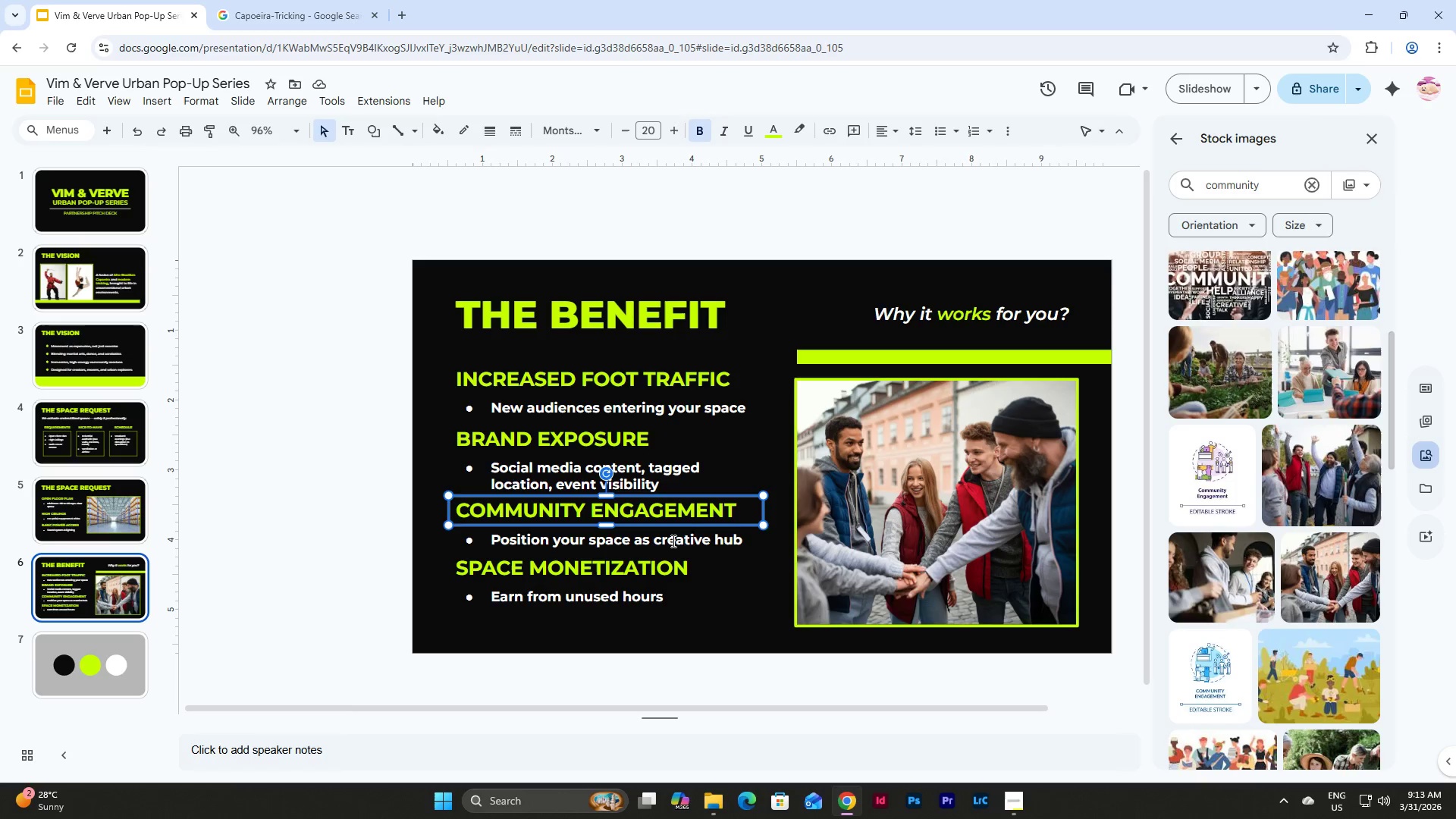 
left_click([672, 541])
 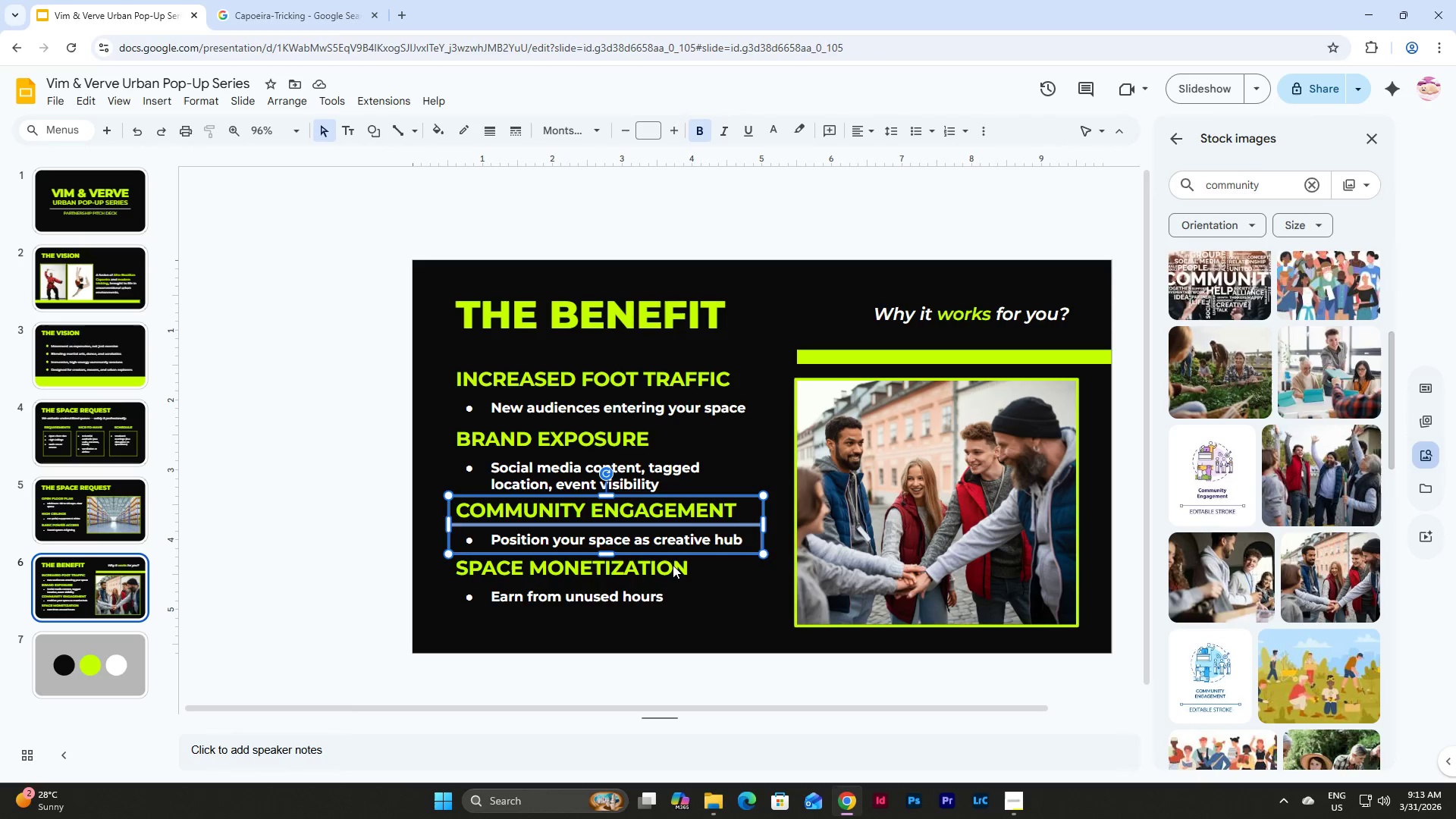 
hold_key(key=ShiftLeft, duration=0.88)
left_click([673, 565])
 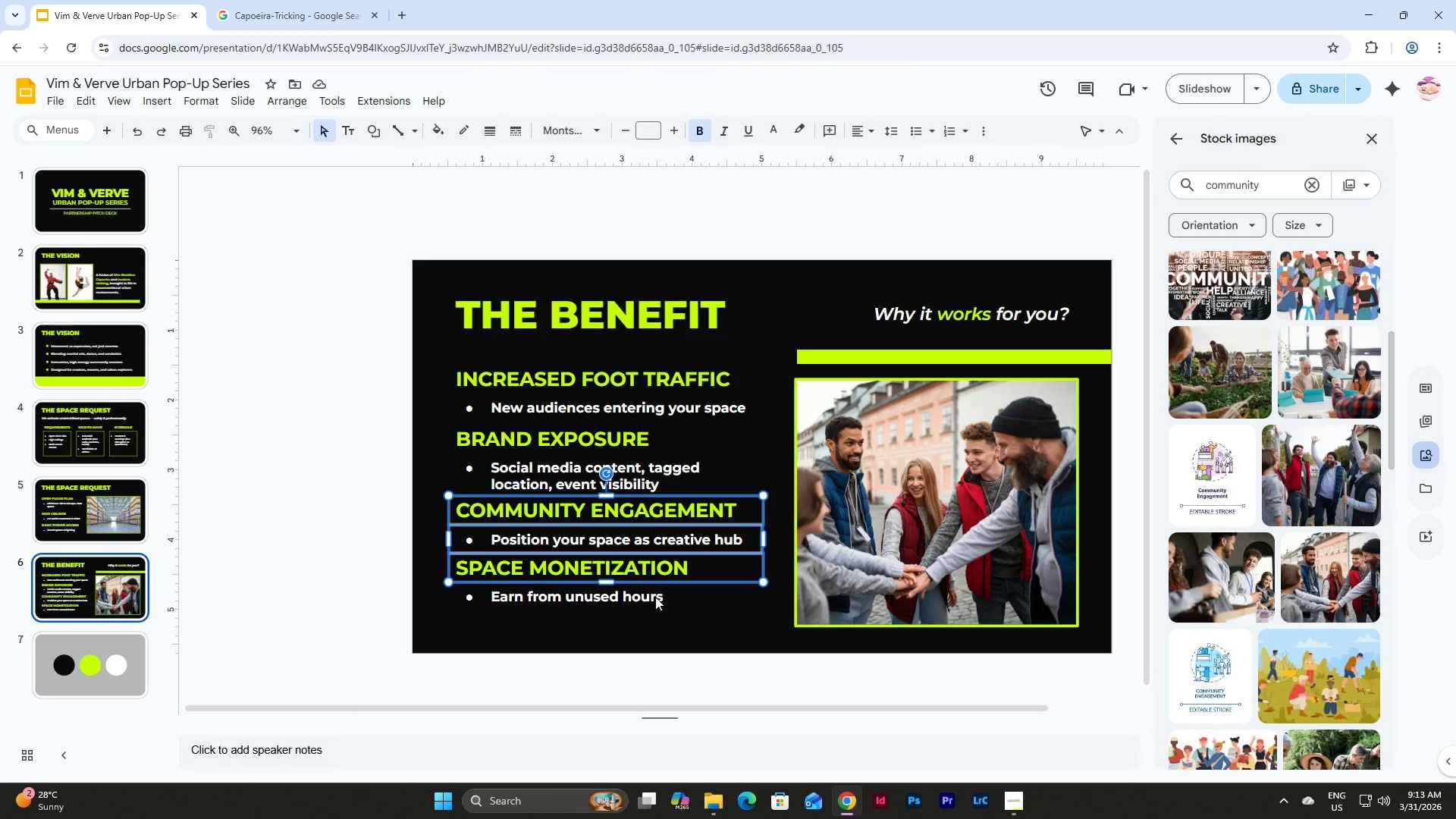 
left_click([655, 597])
 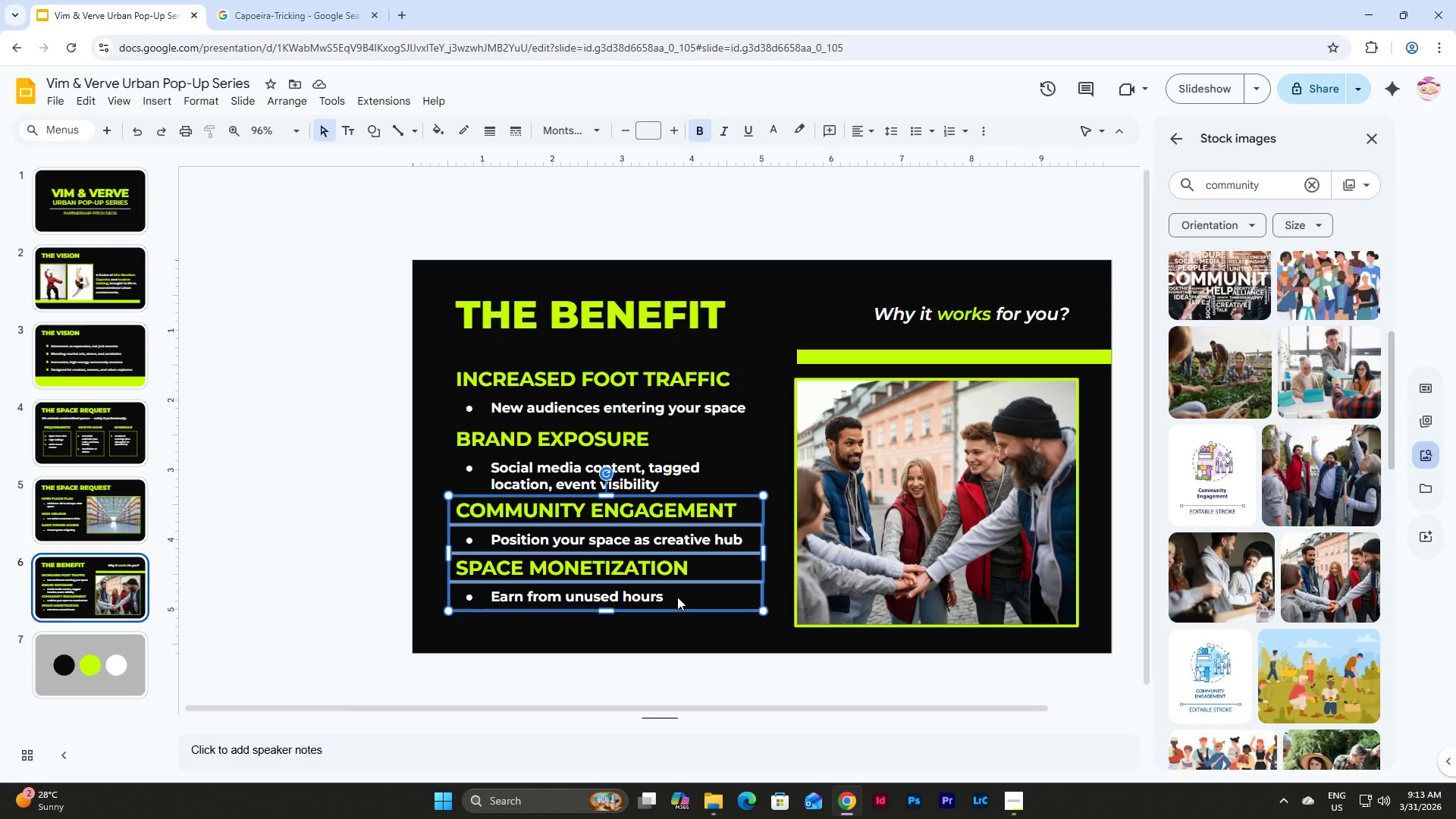 
key(ArrowDown)
 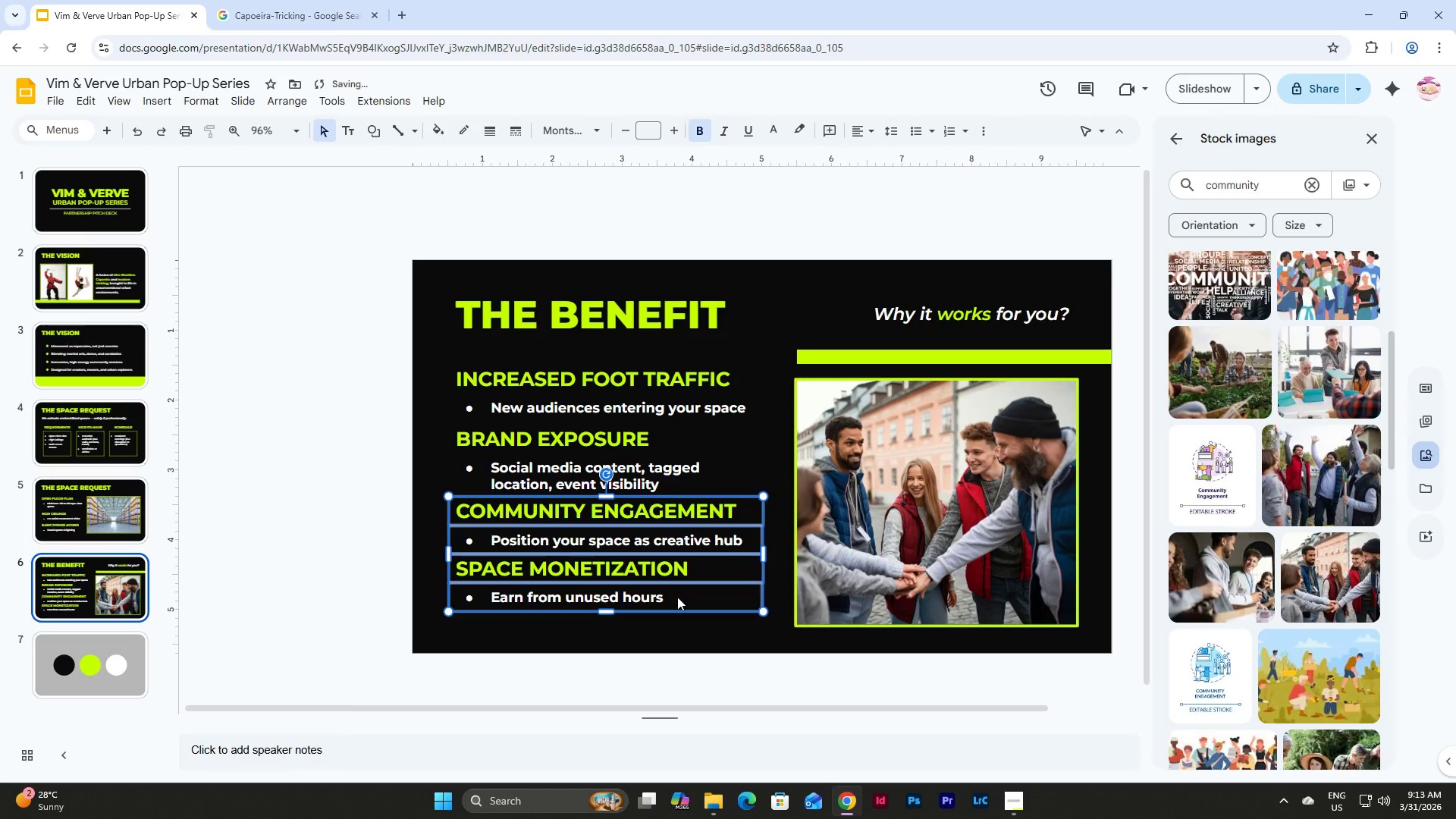 
key(ArrowDown)
 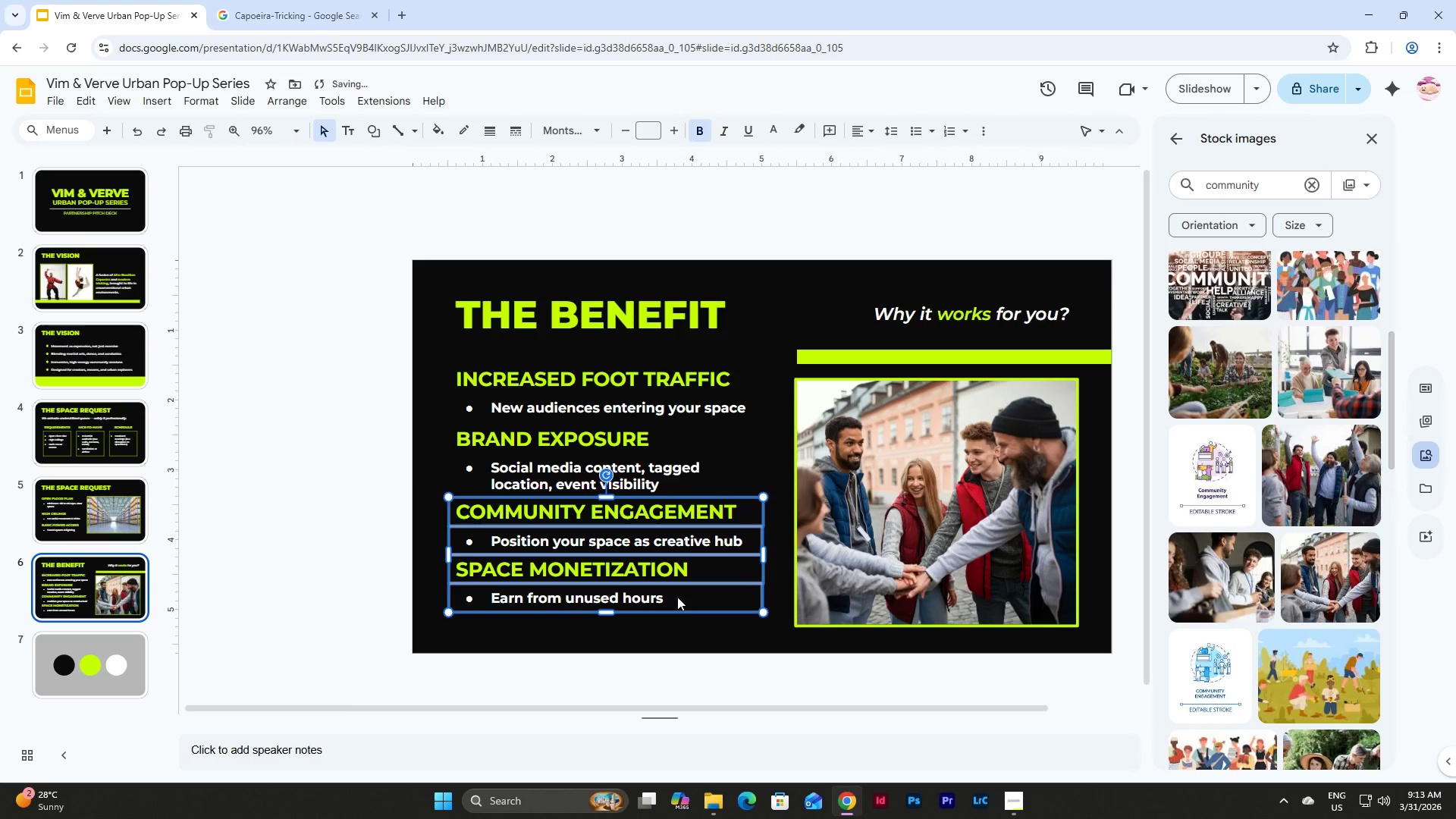 
key(ArrowDown)
 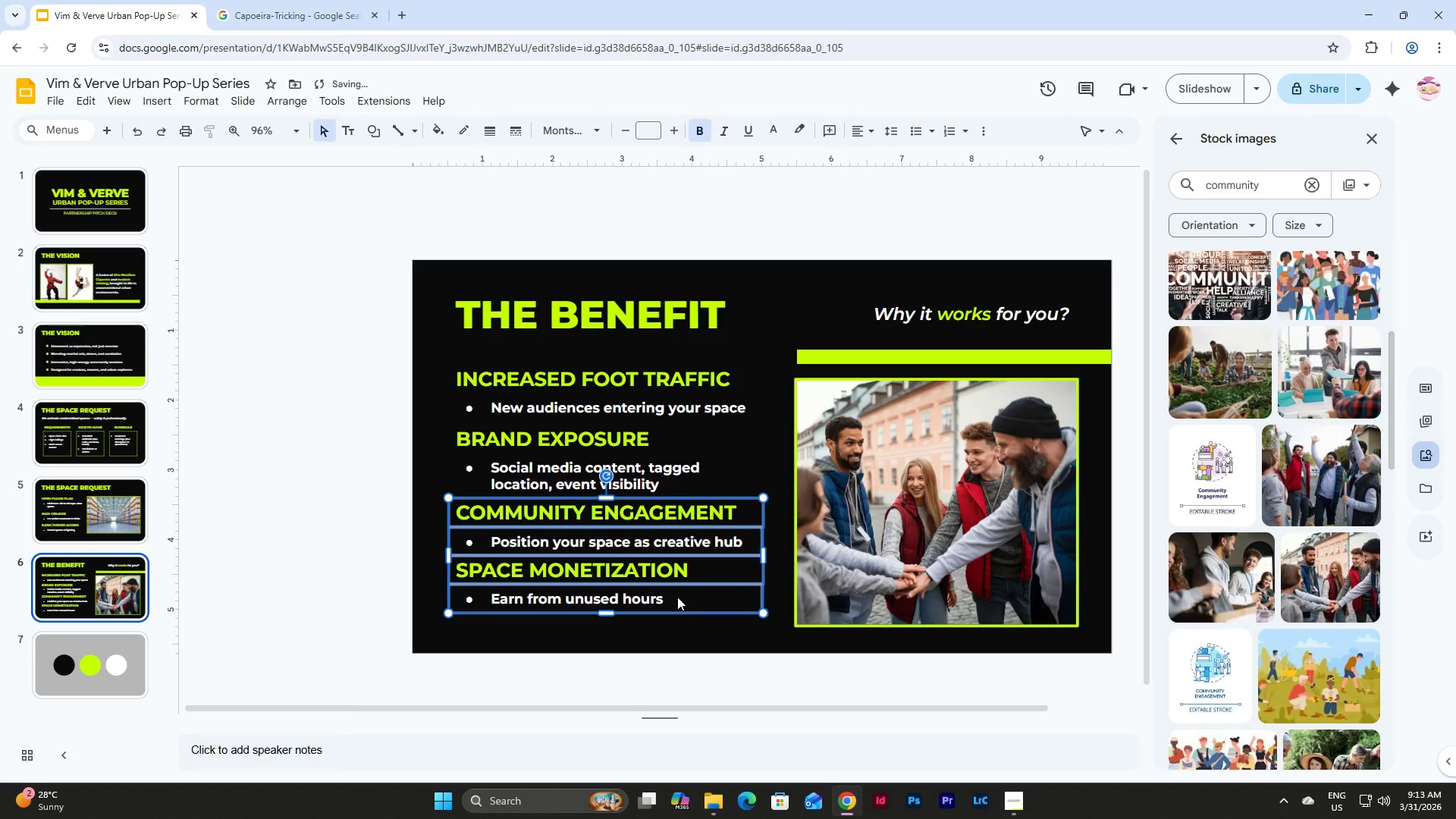 
key(ArrowDown)
 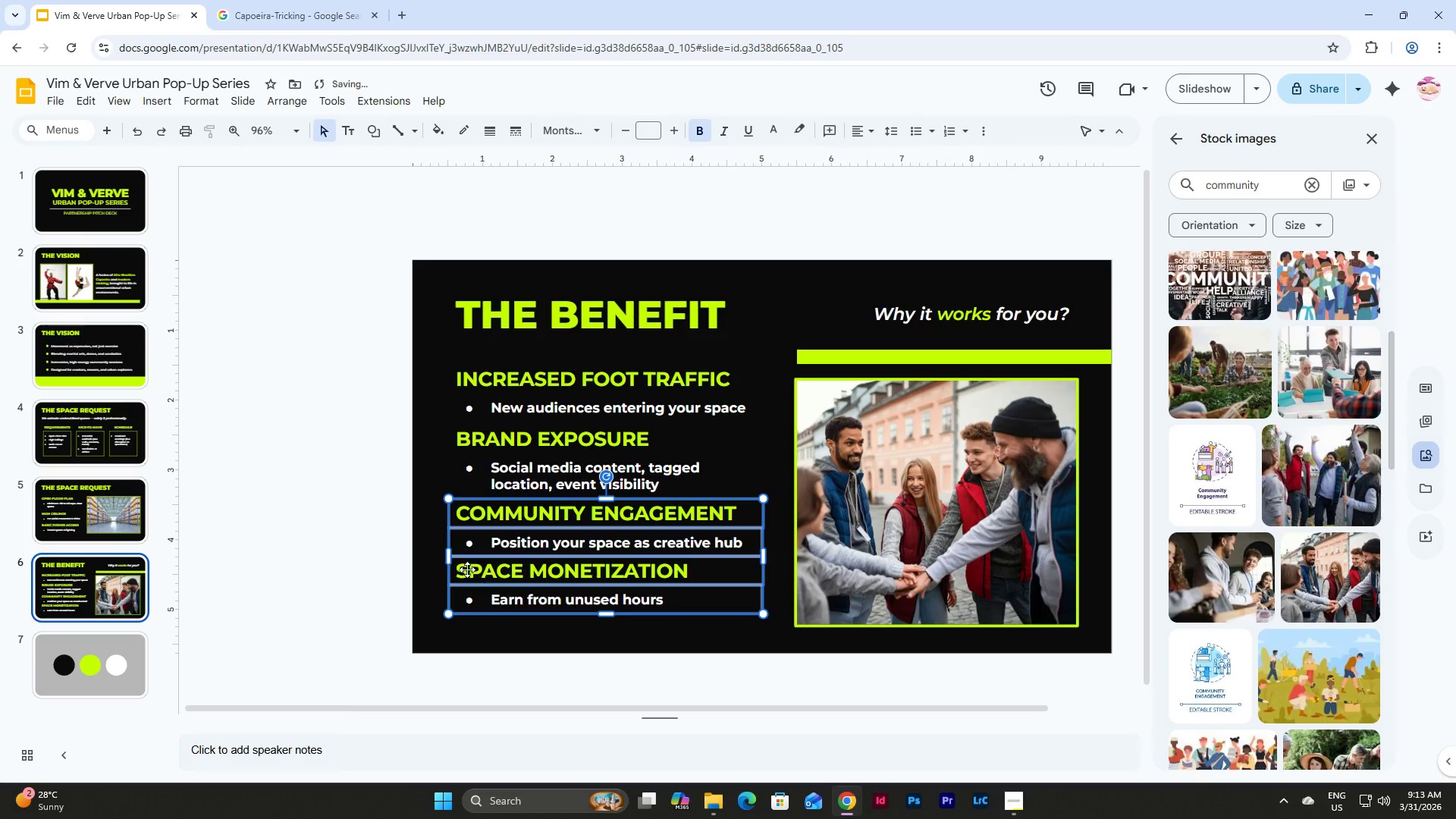 
left_click([379, 515])
 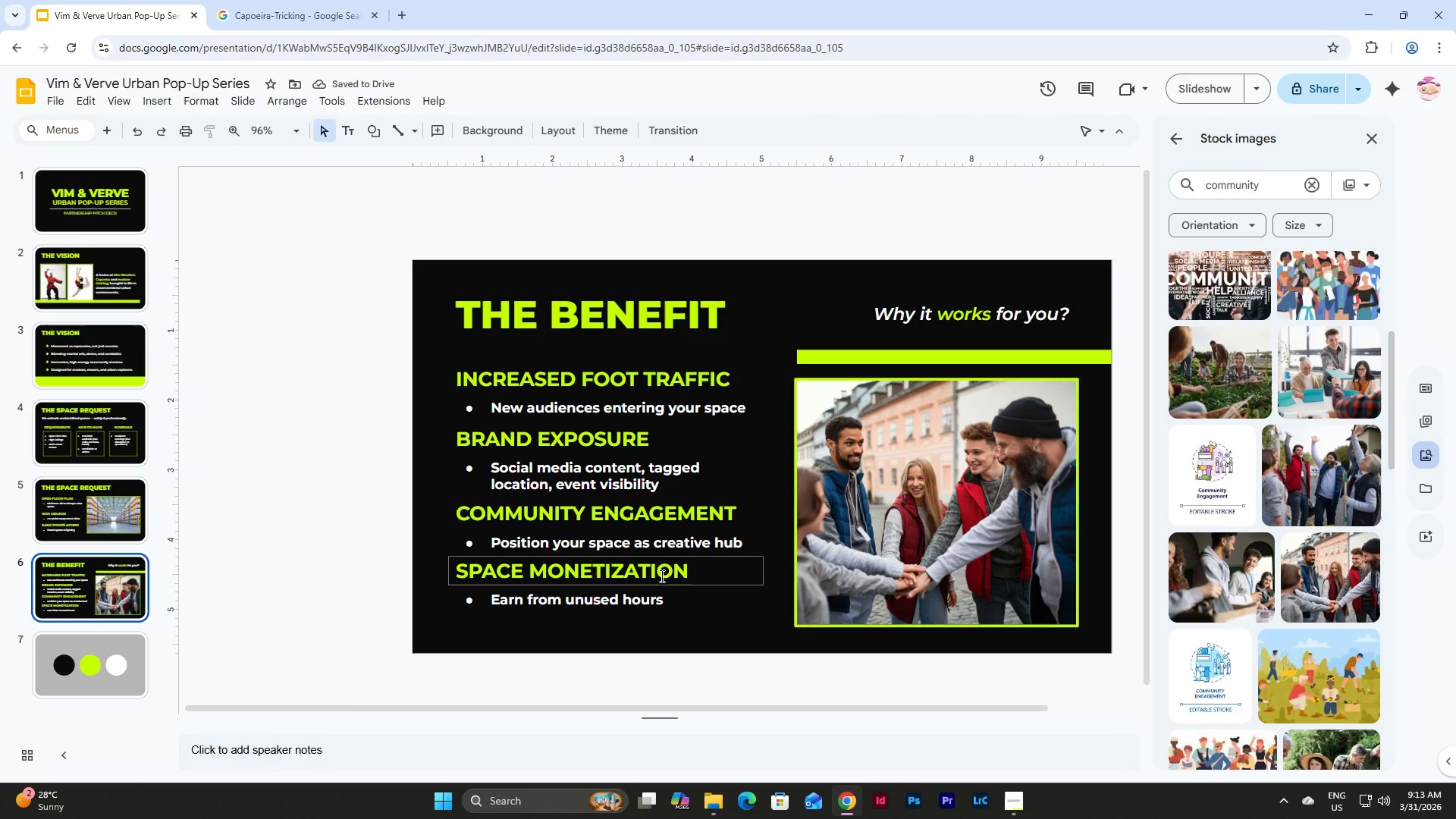 
hold_key(key=ShiftLeft, duration=1.08)
left_click([679, 573])
 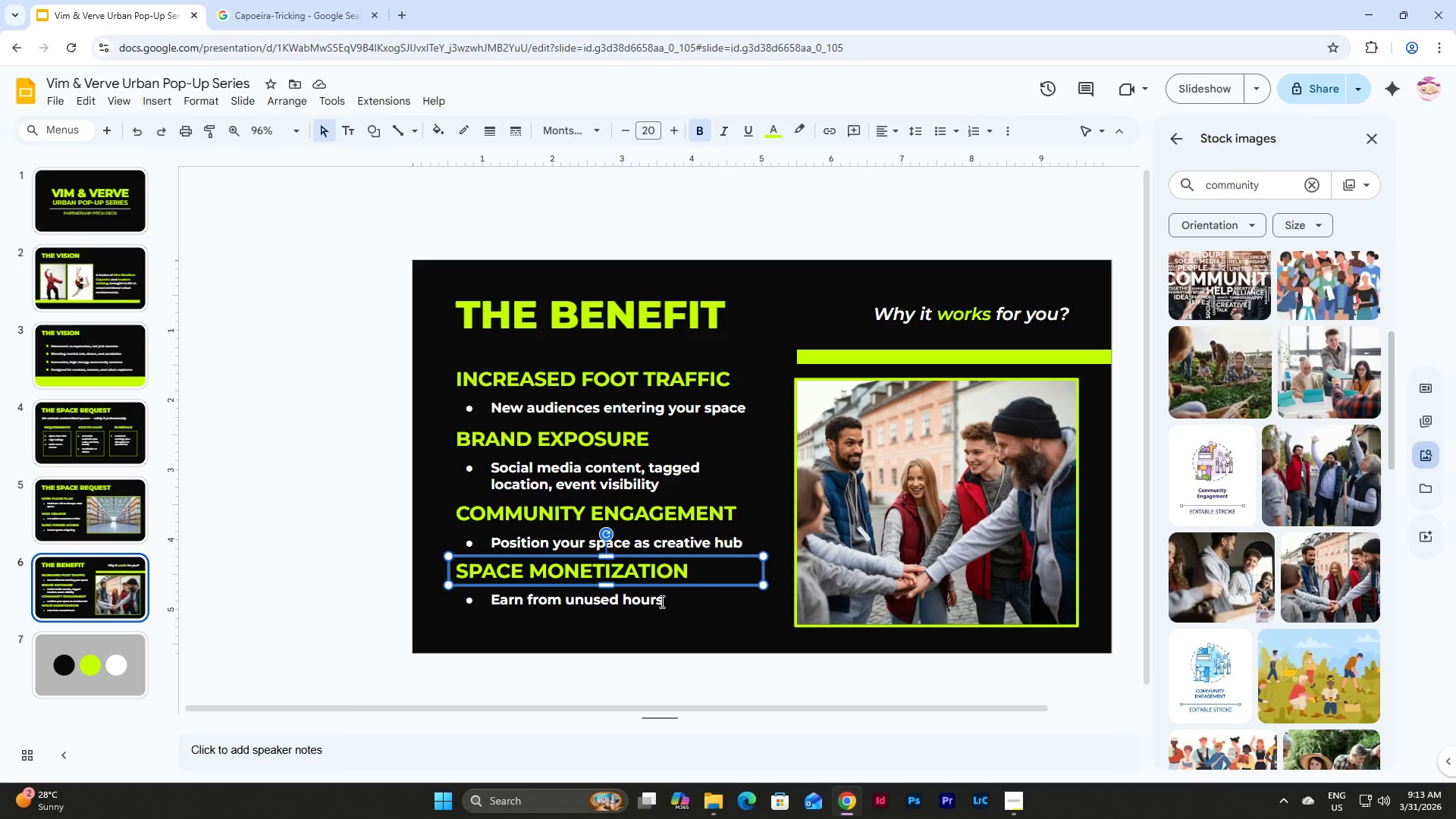 
left_click([659, 603])
 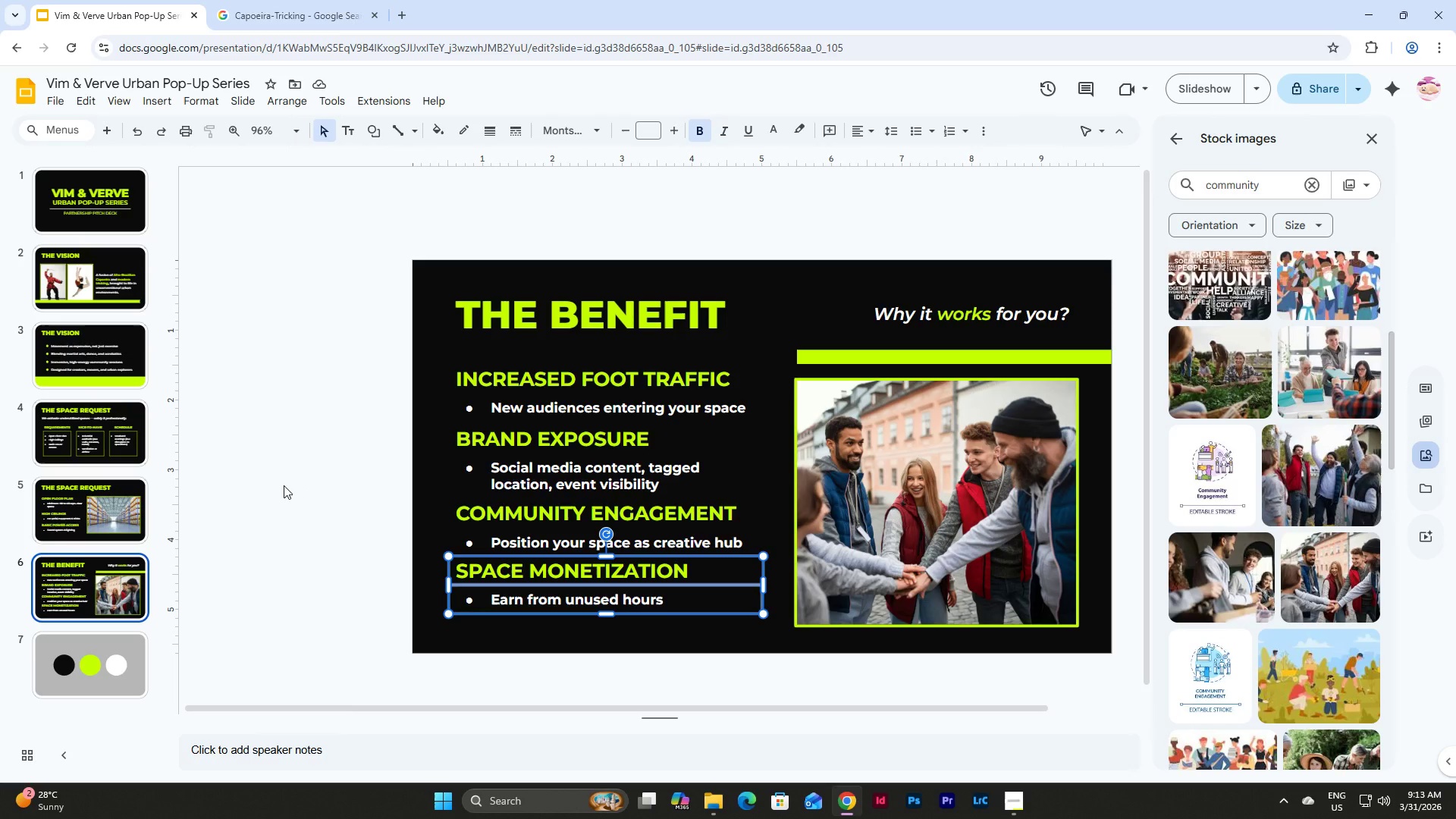 
key(ArrowDown)
 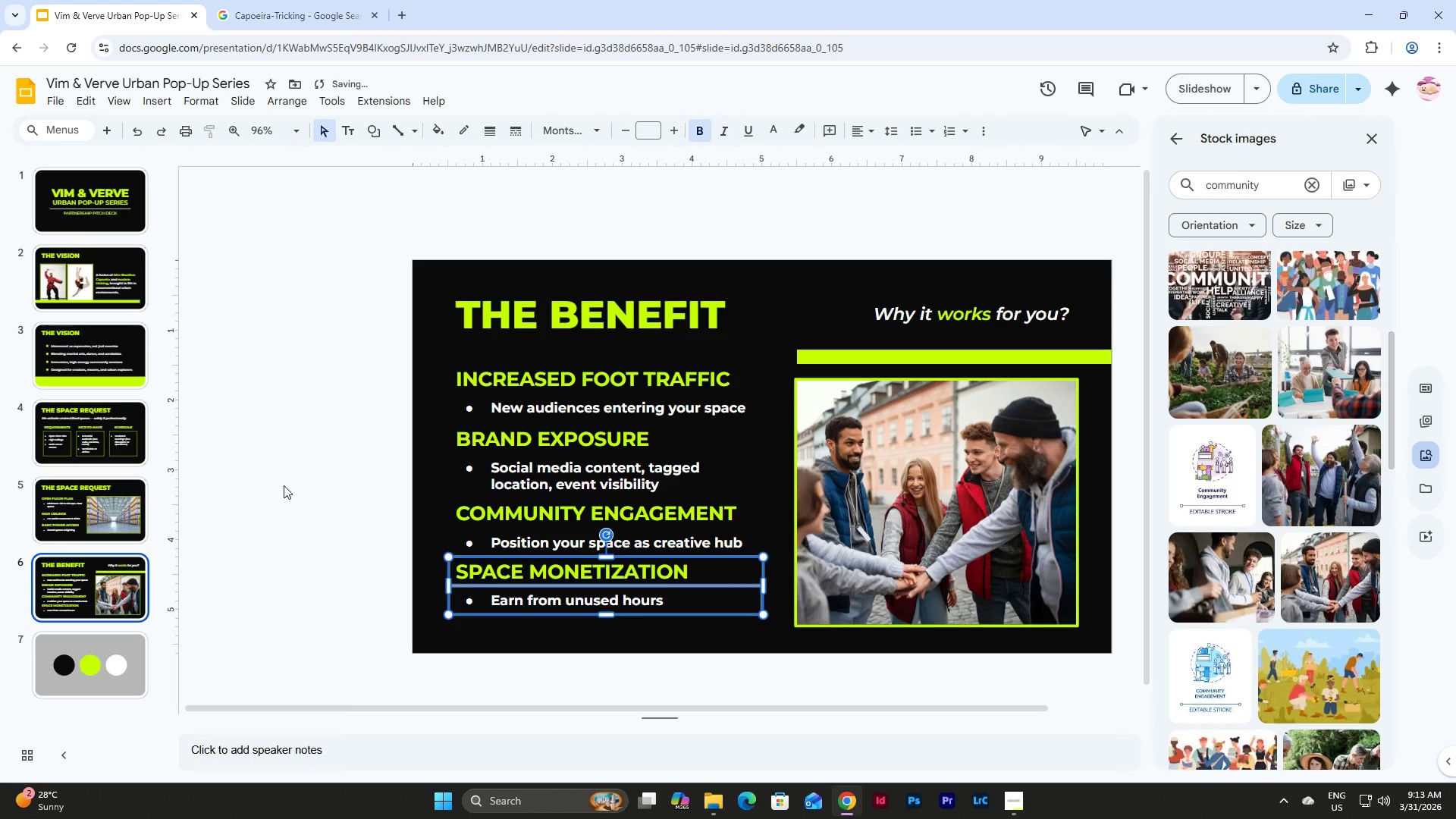 
key(ArrowDown)
 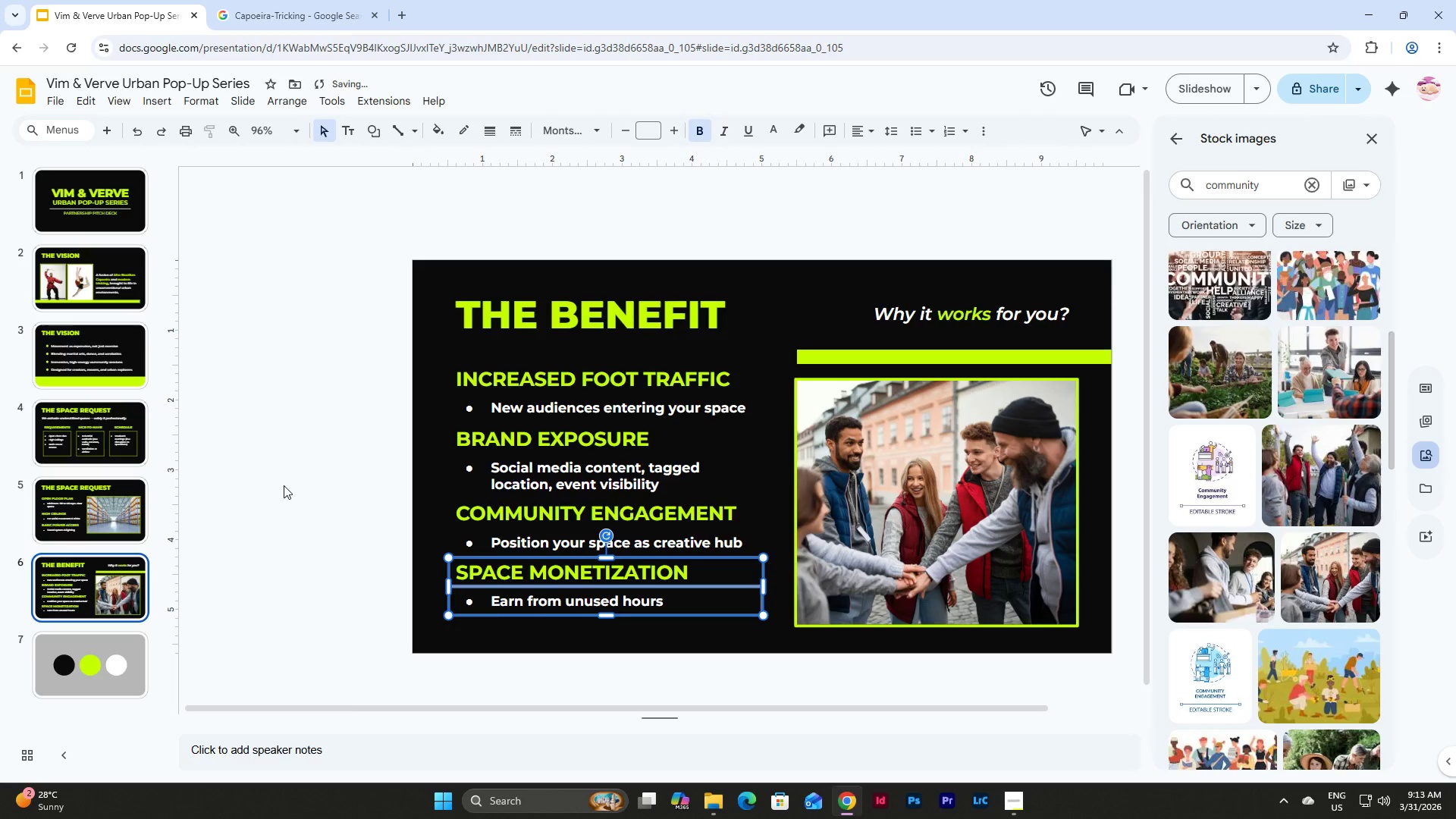 
key(ArrowDown)
 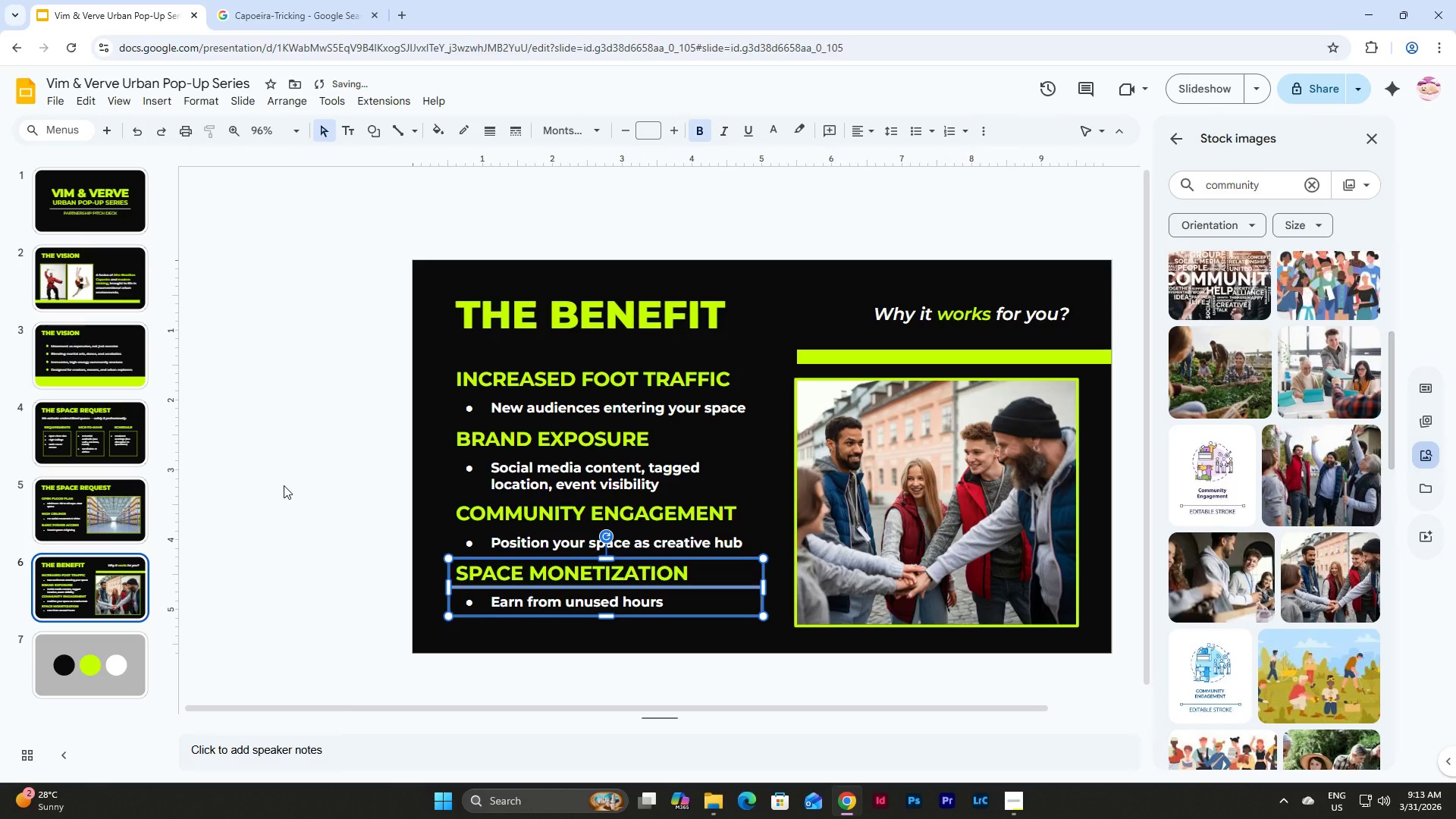 
key(ArrowDown)
 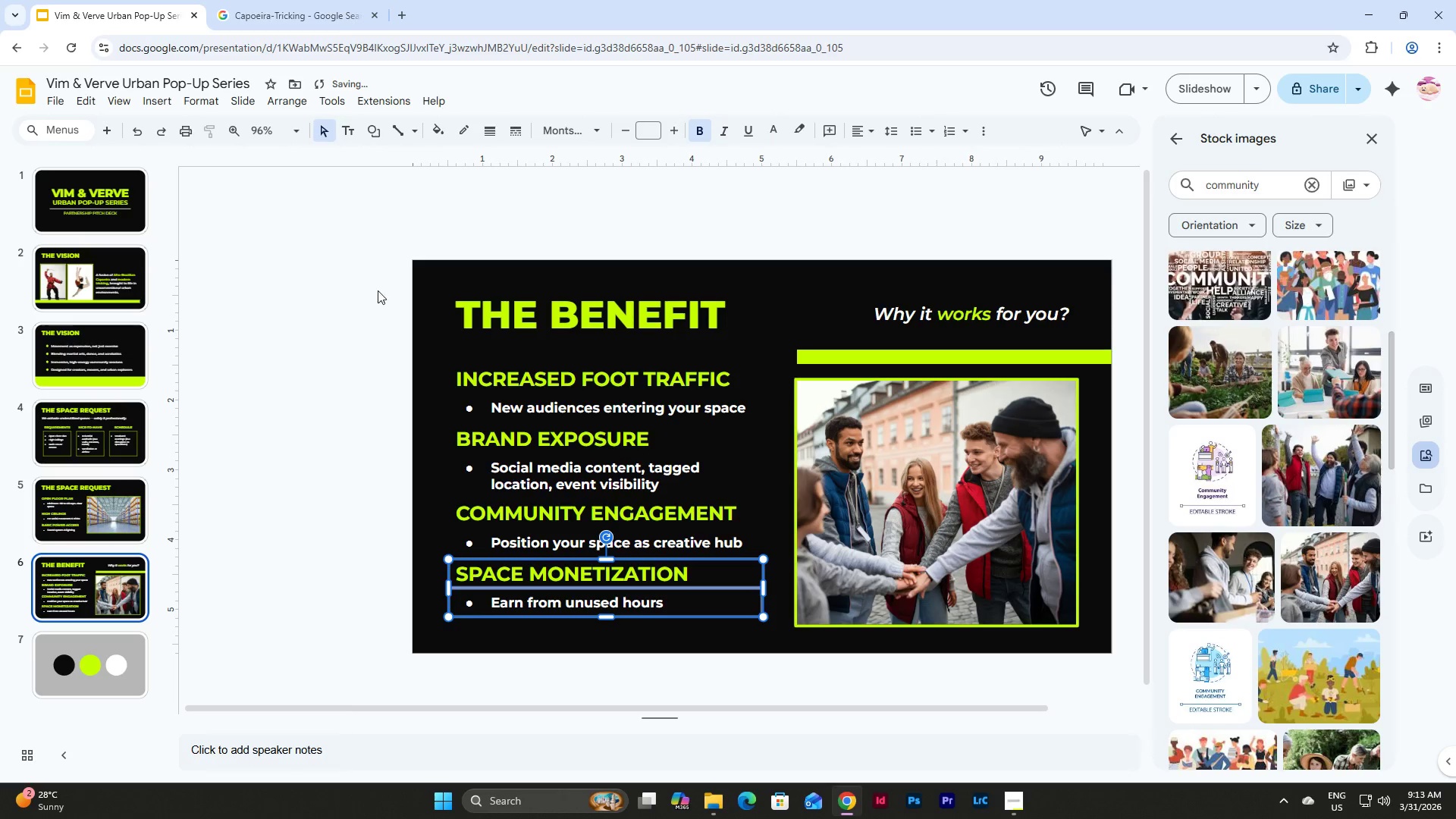 
left_click([342, 402])
 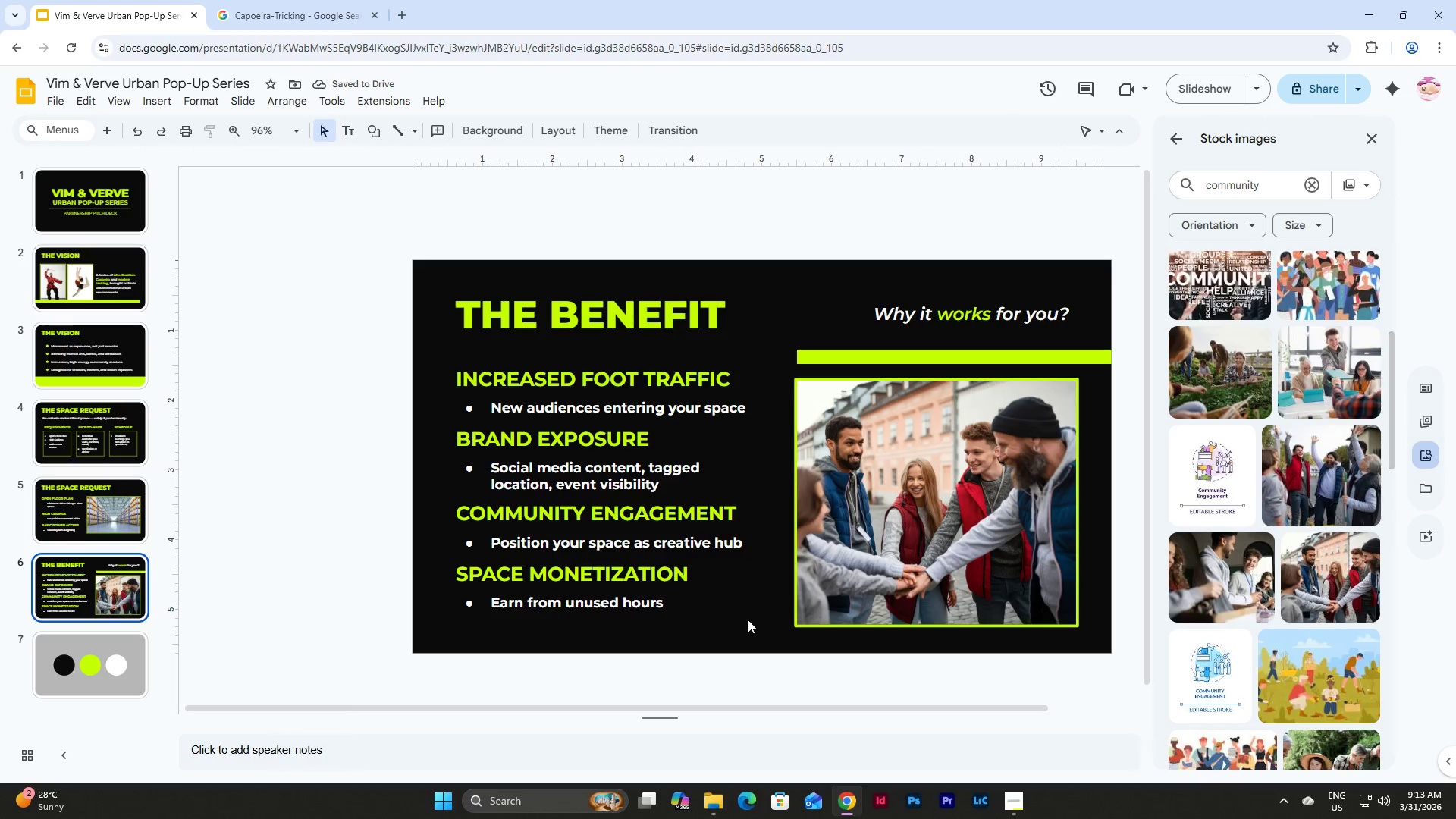 
left_click_drag(start_coordinate=[761, 630], to_coordinate=[450, 369])
 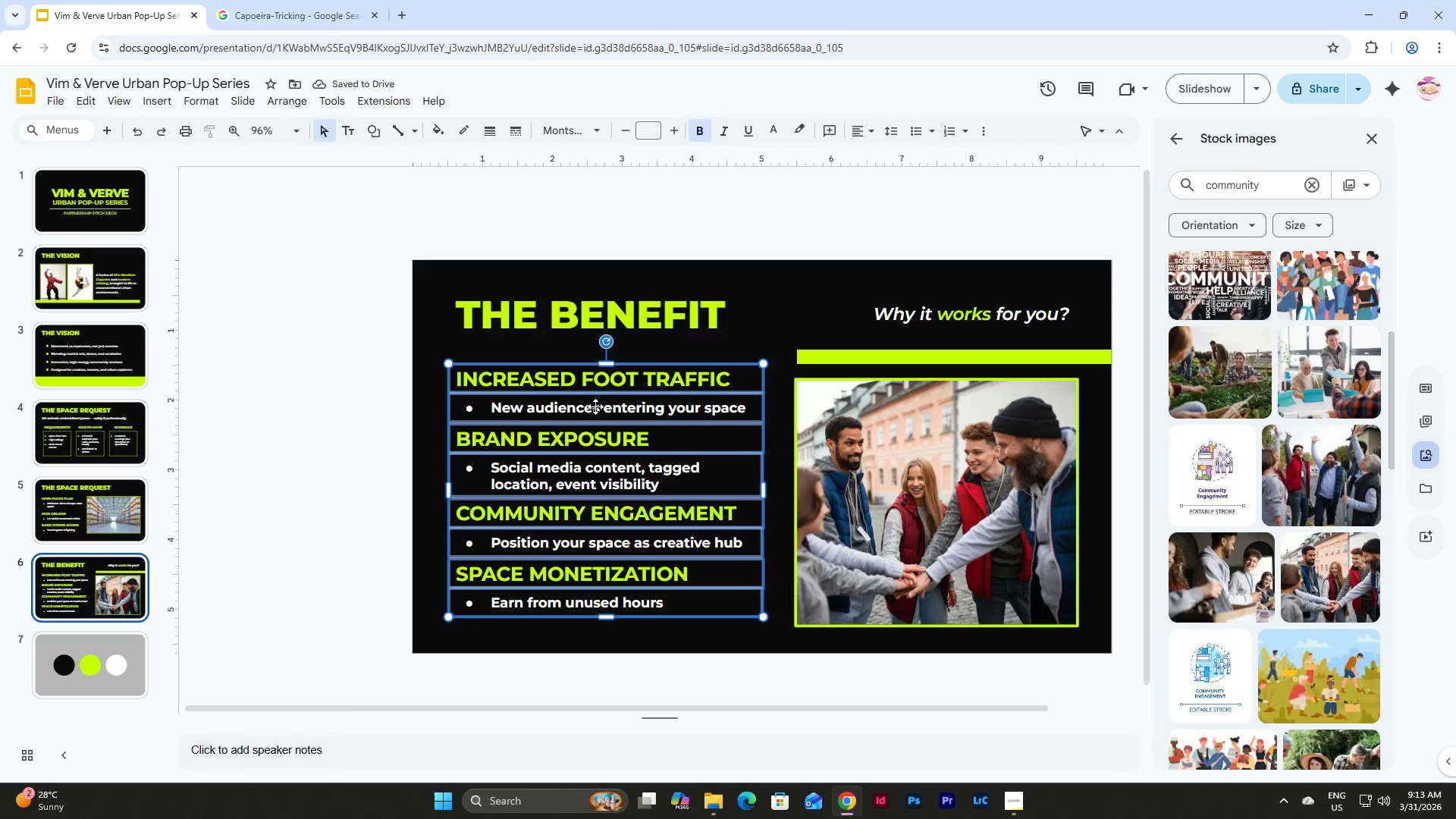 
left_click_drag(start_coordinate=[595, 406], to_coordinate=[594, 416])
 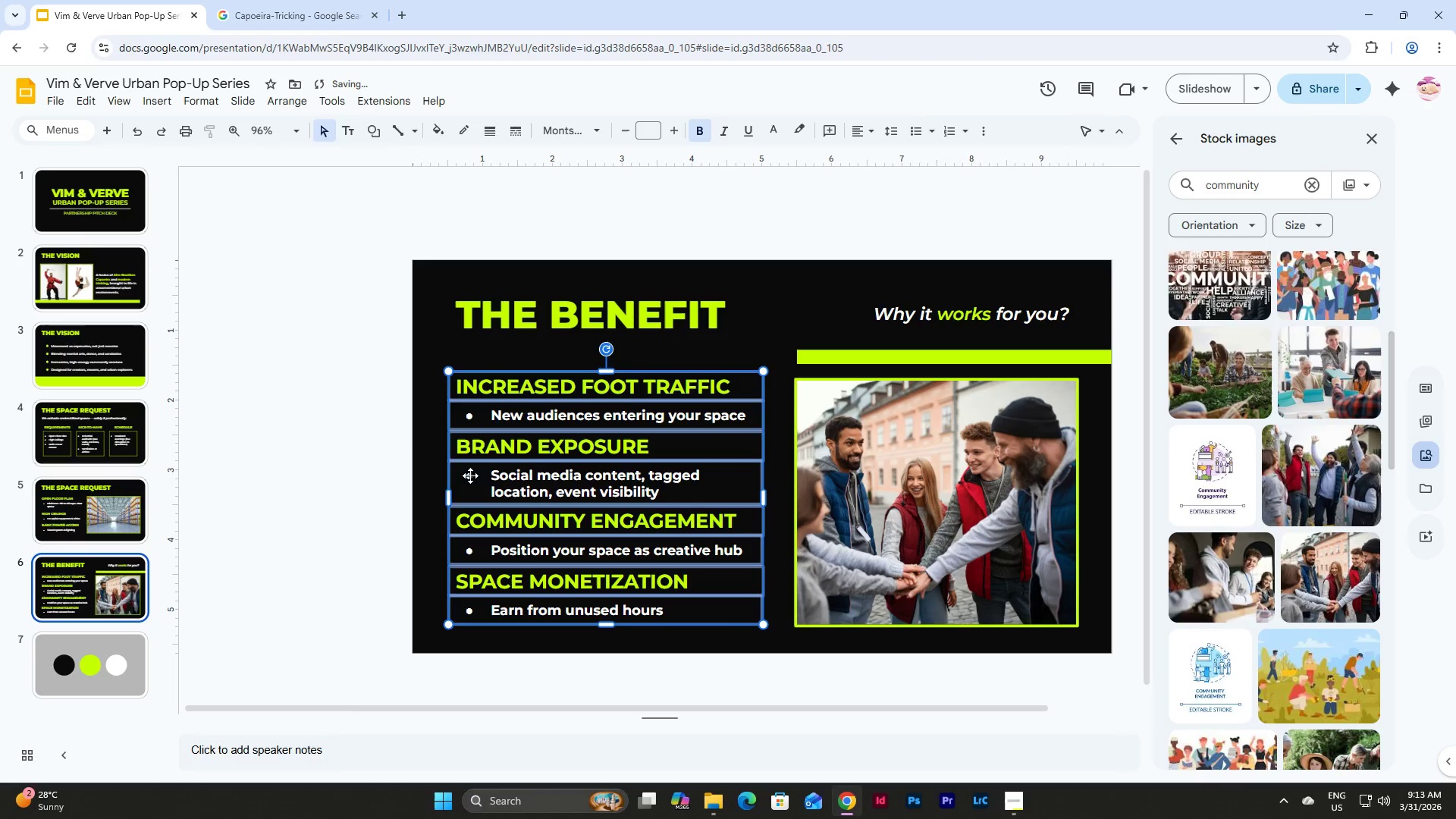 
left_click([335, 431])
 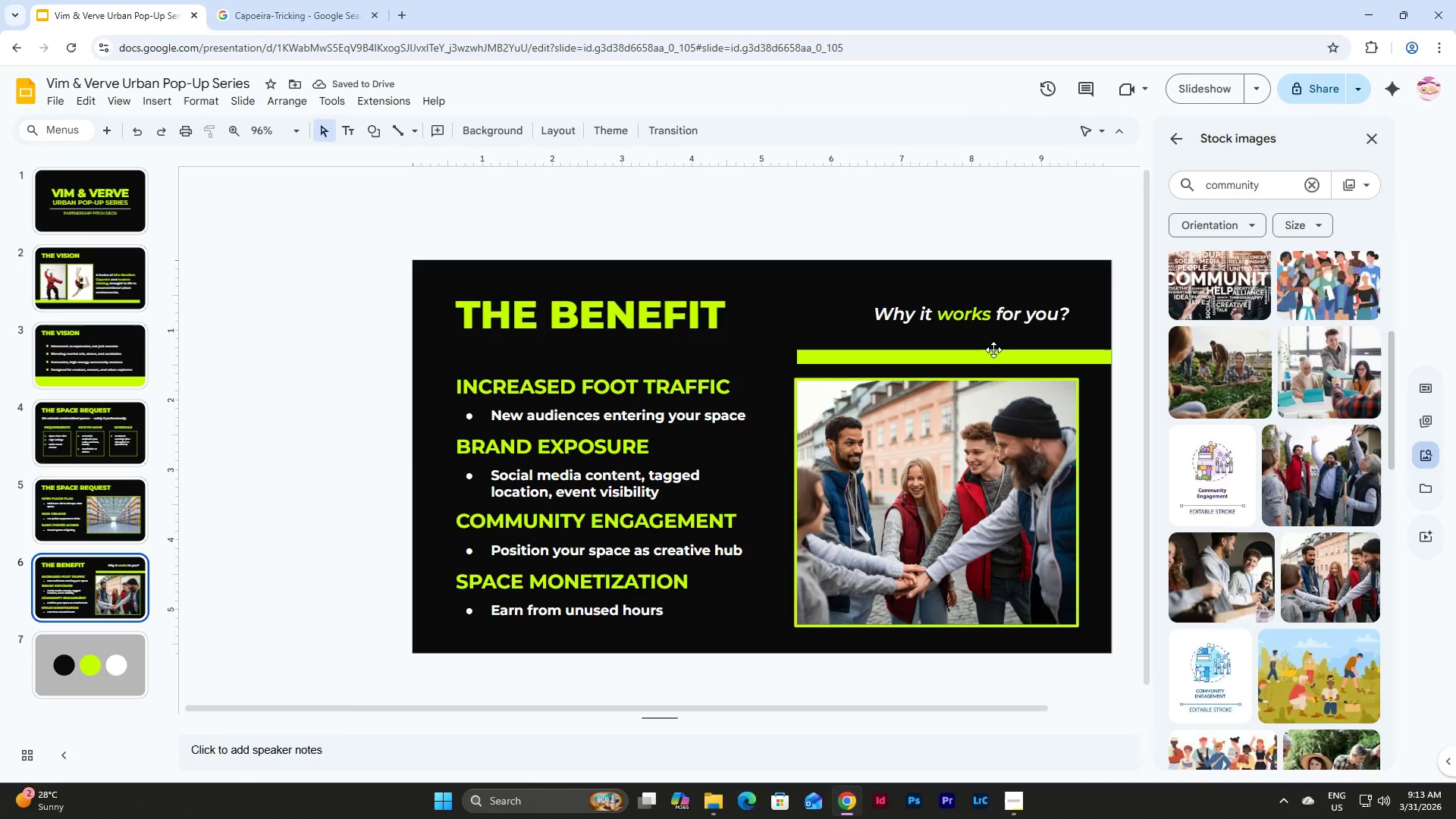 
left_click_drag(start_coordinate=[979, 363], to_coordinate=[980, 355])
 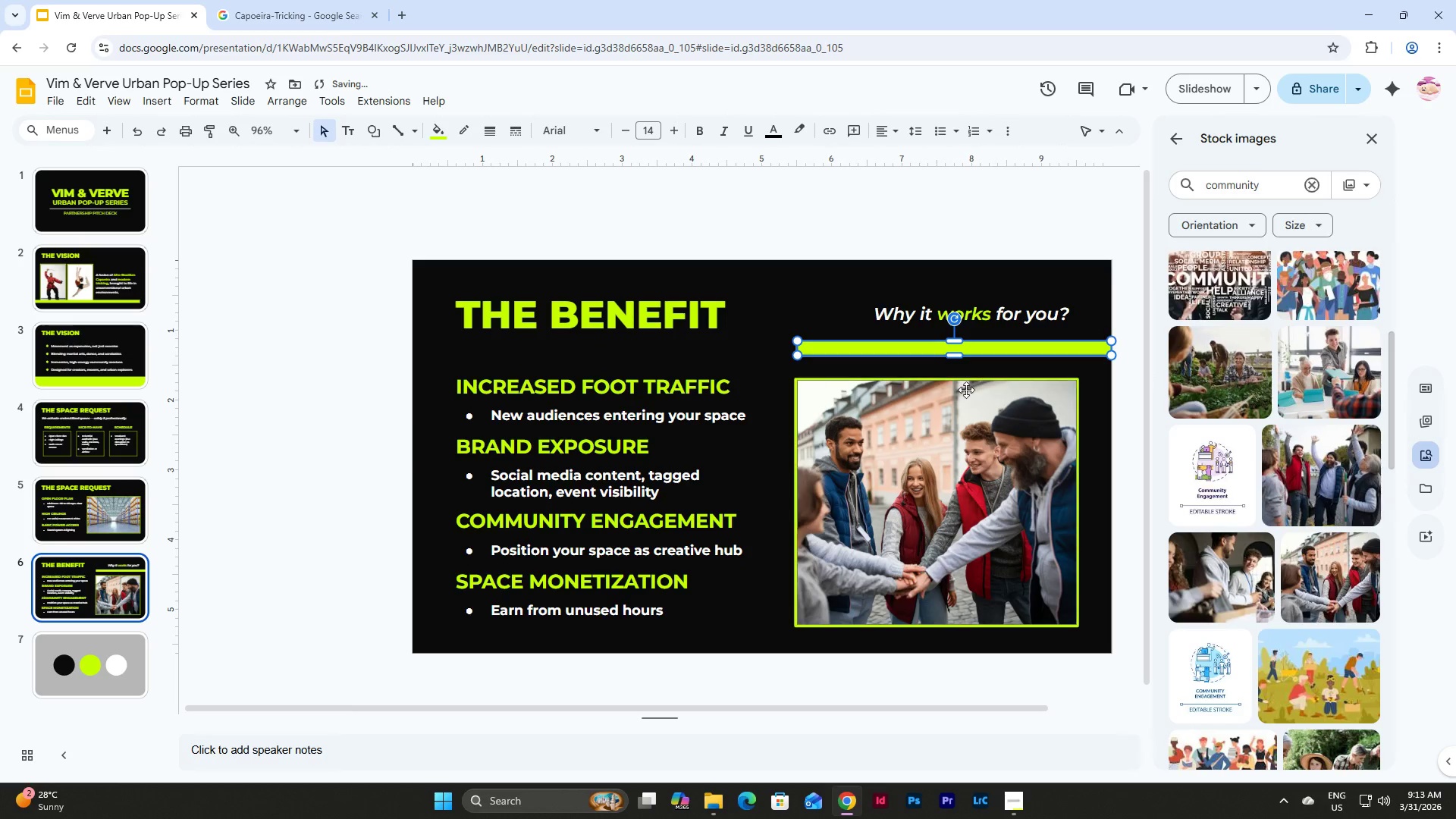 
left_click([963, 394])
 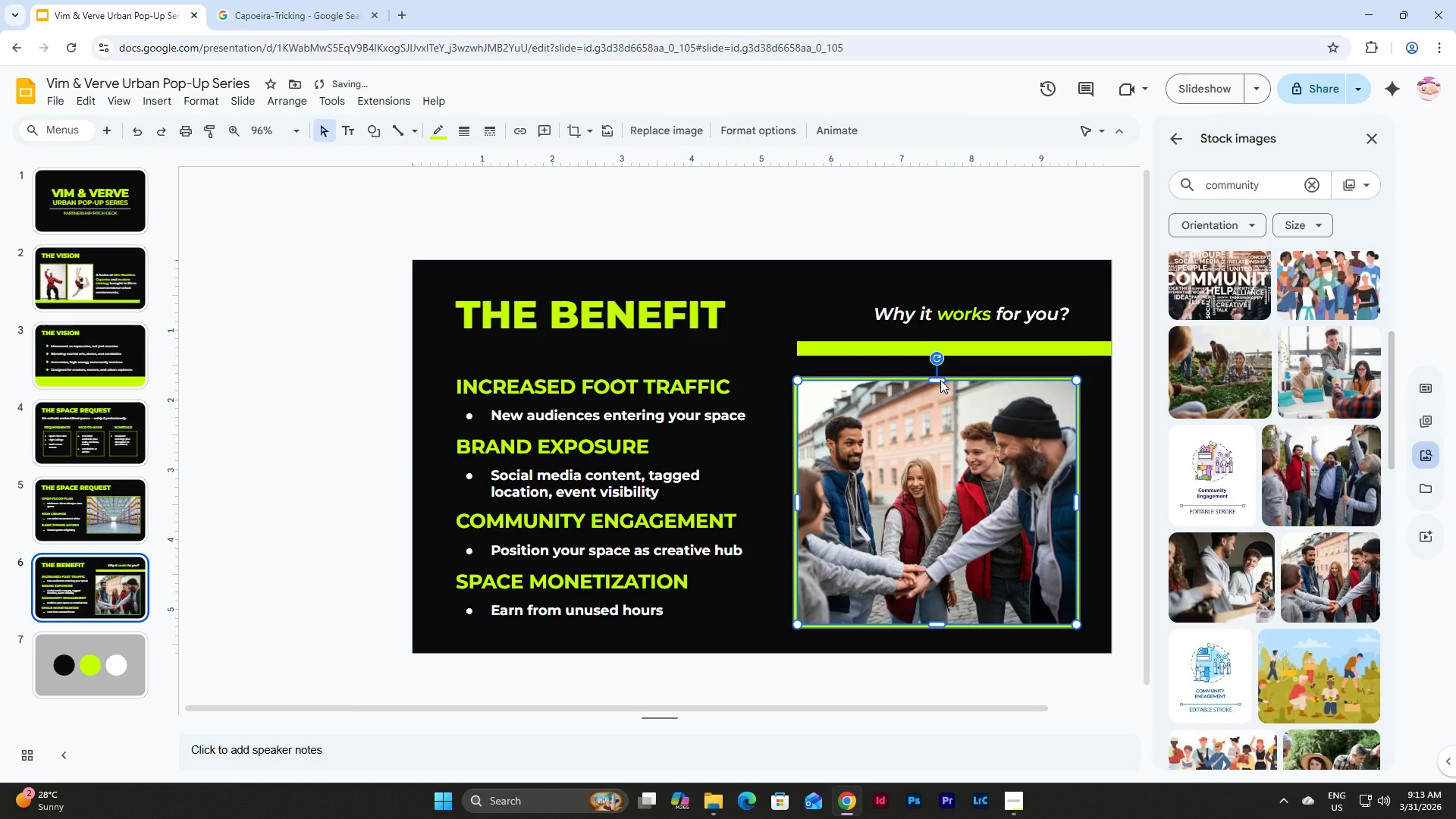 
left_click_drag(start_coordinate=[940, 380], to_coordinate=[940, 372])
 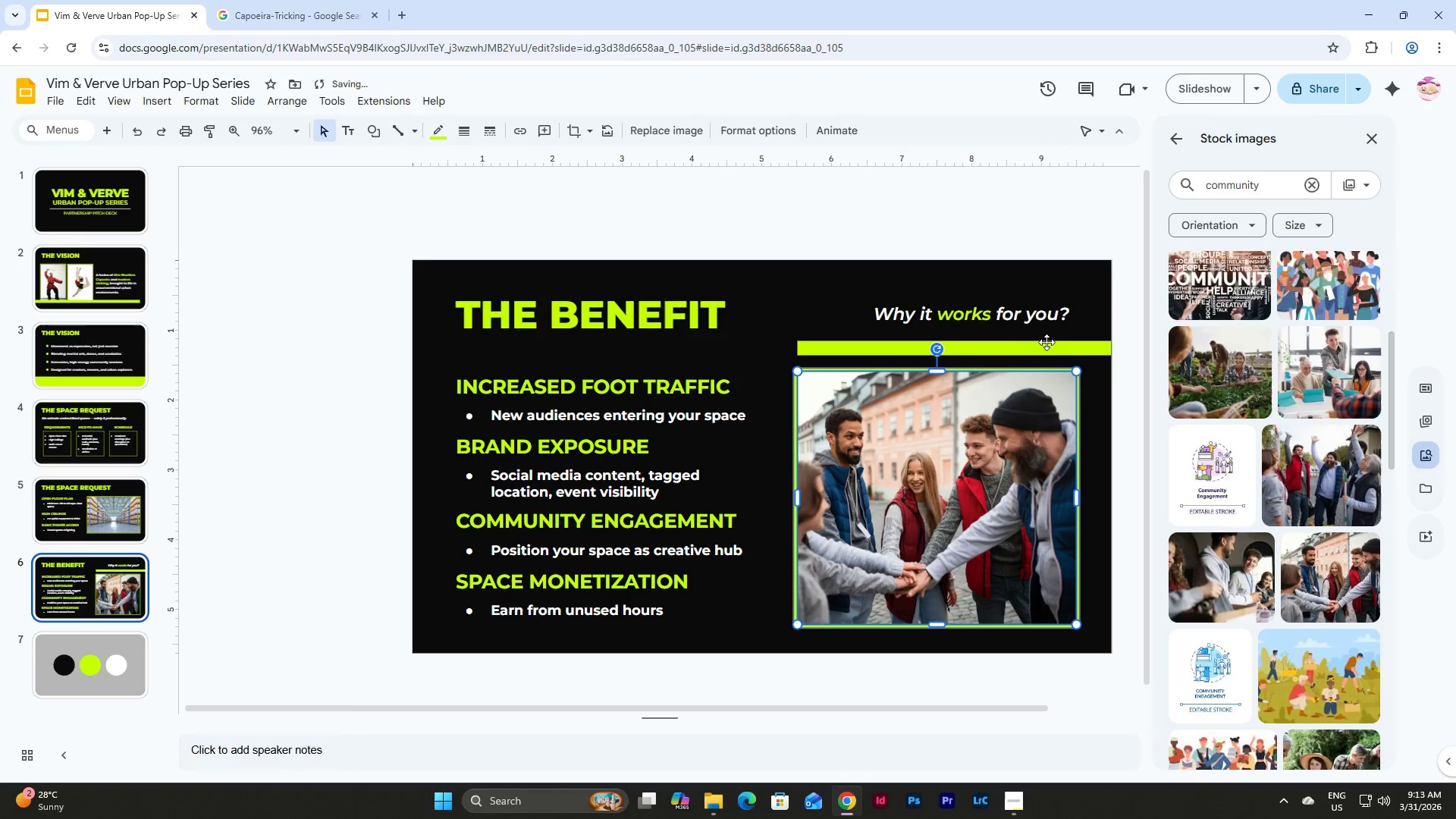 
left_click([1037, 342])
 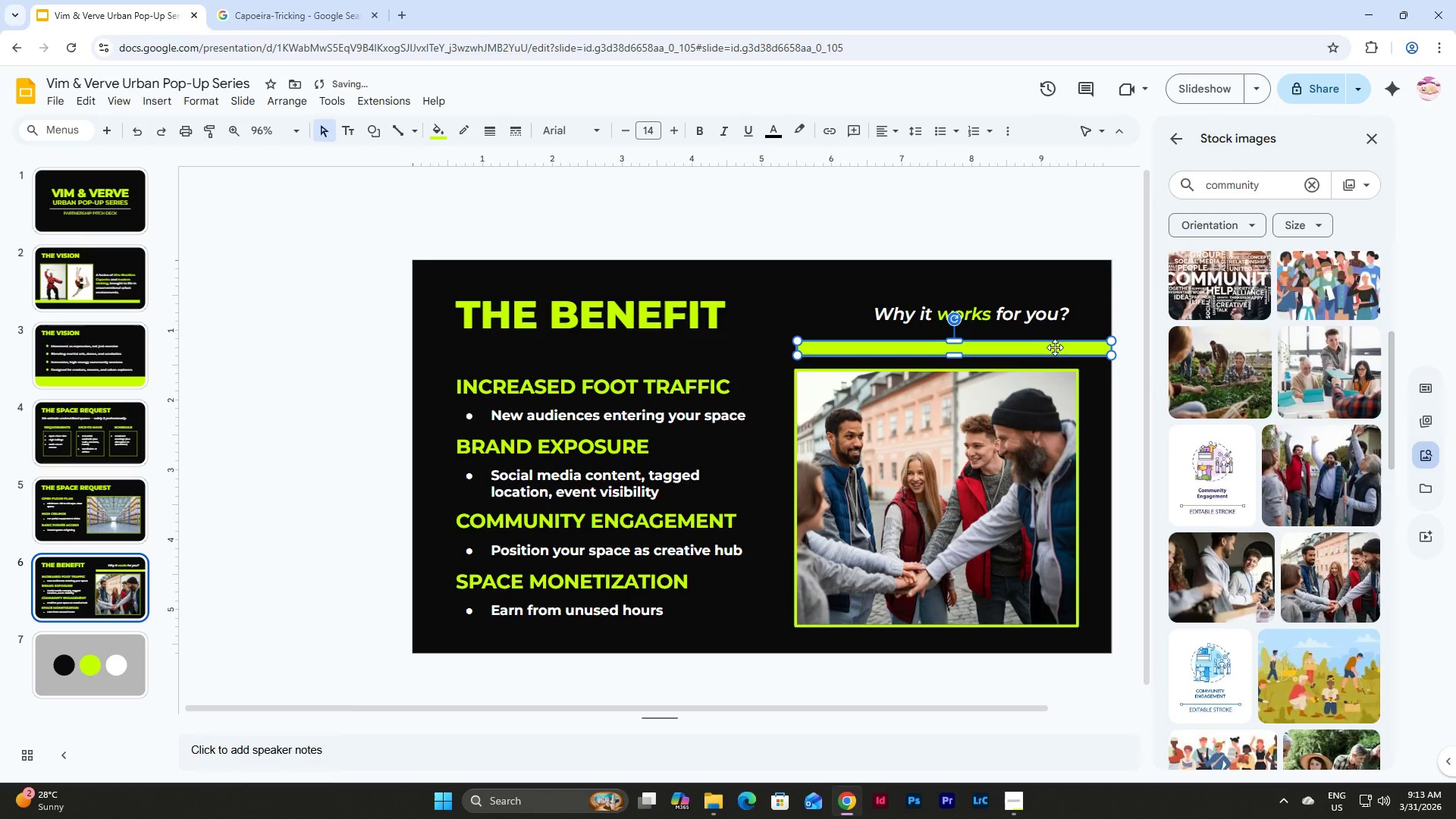 
left_click_drag(start_coordinate=[1055, 347], to_coordinate=[1054, 340])
 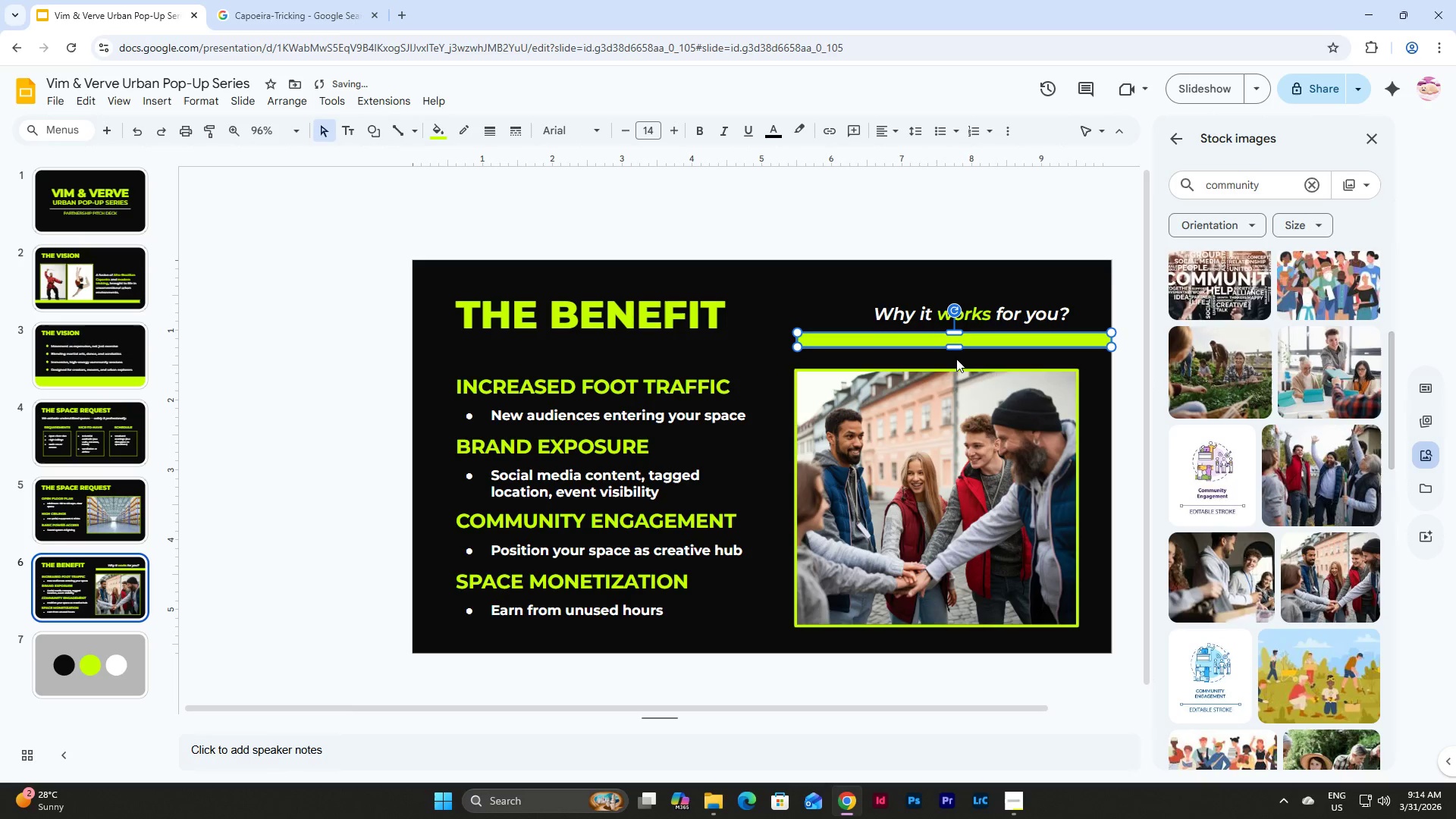 
left_click([1110, 370])
 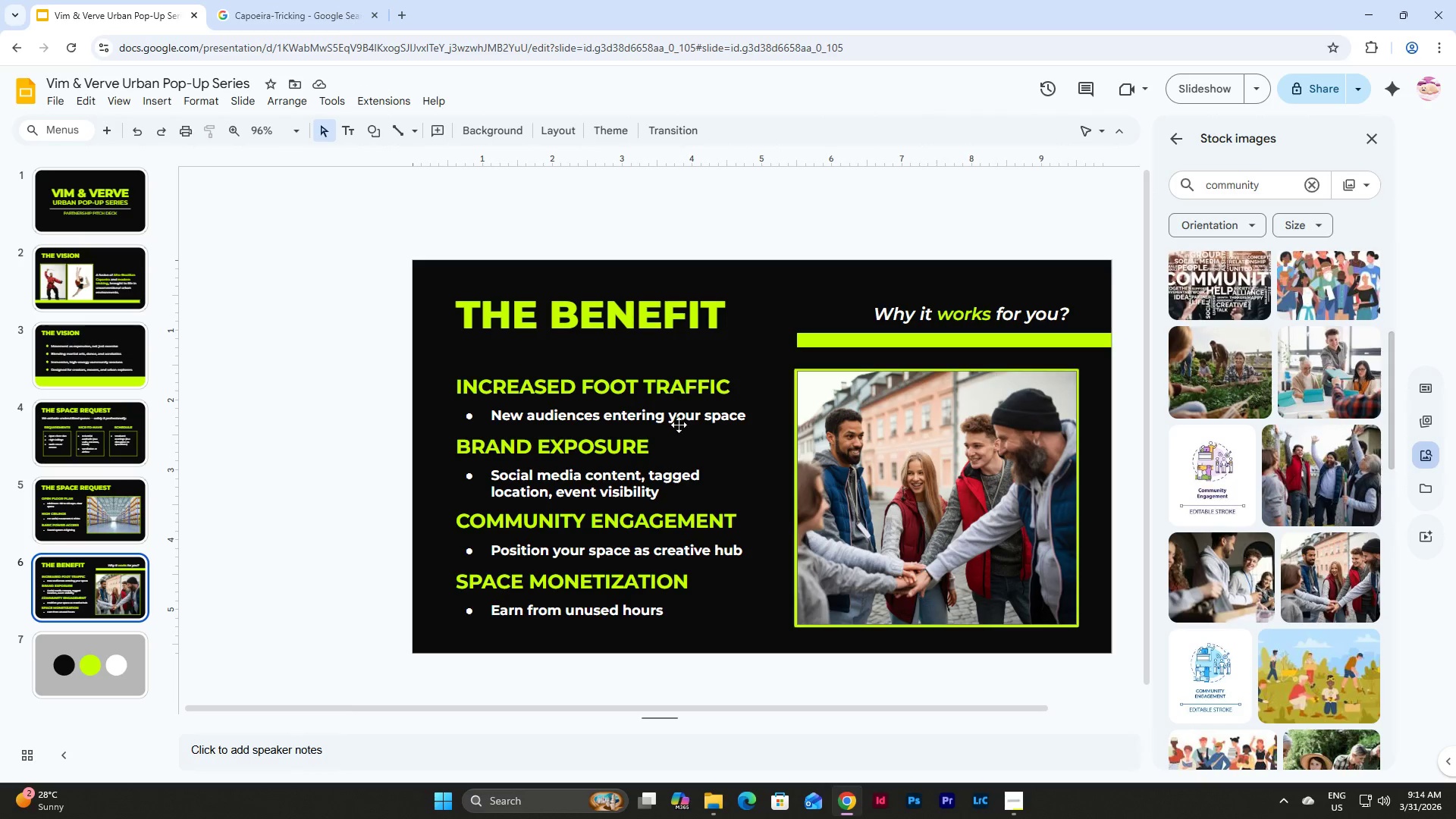 
wait(6.41)
 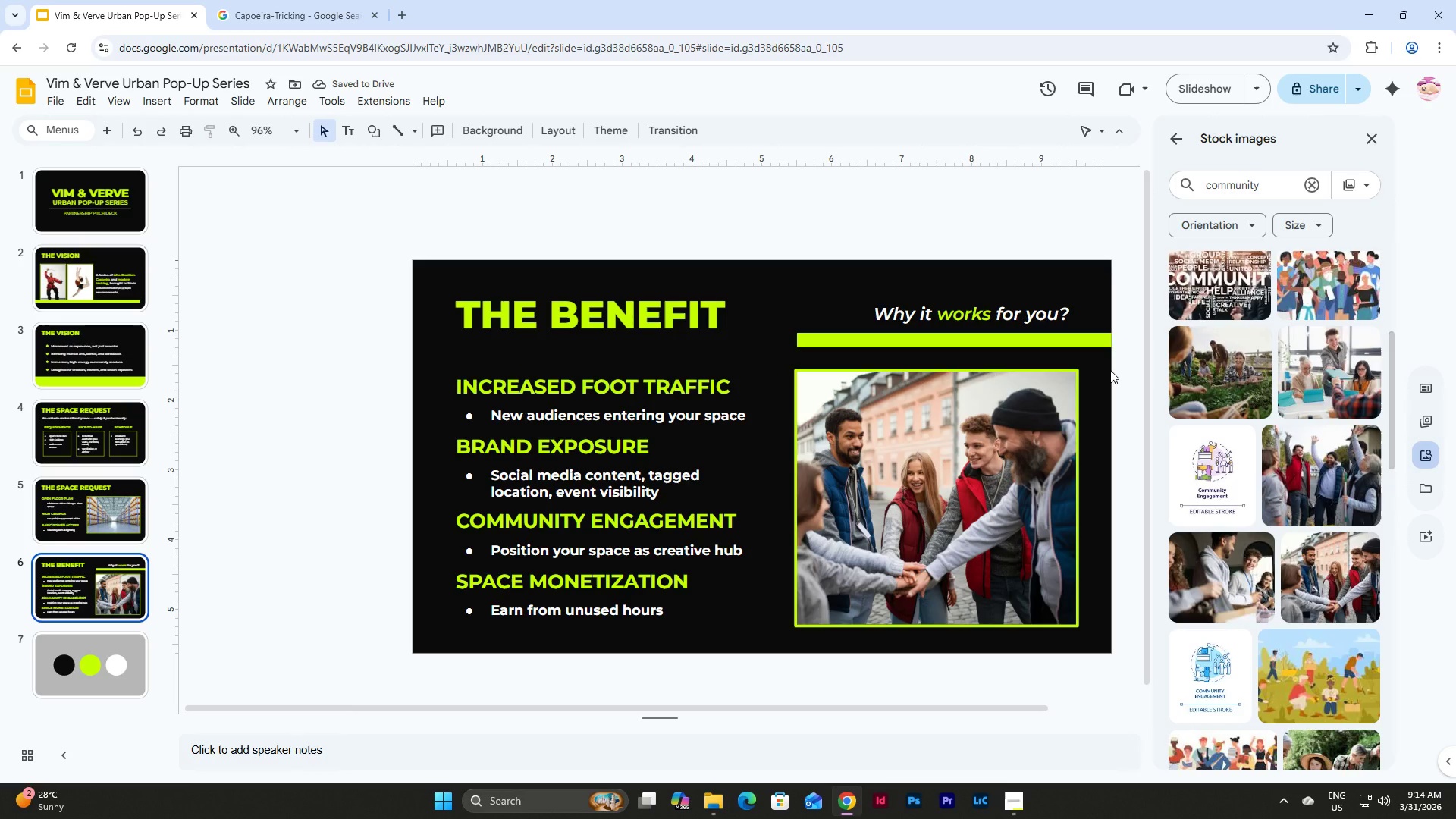 
left_click([651, 551])
 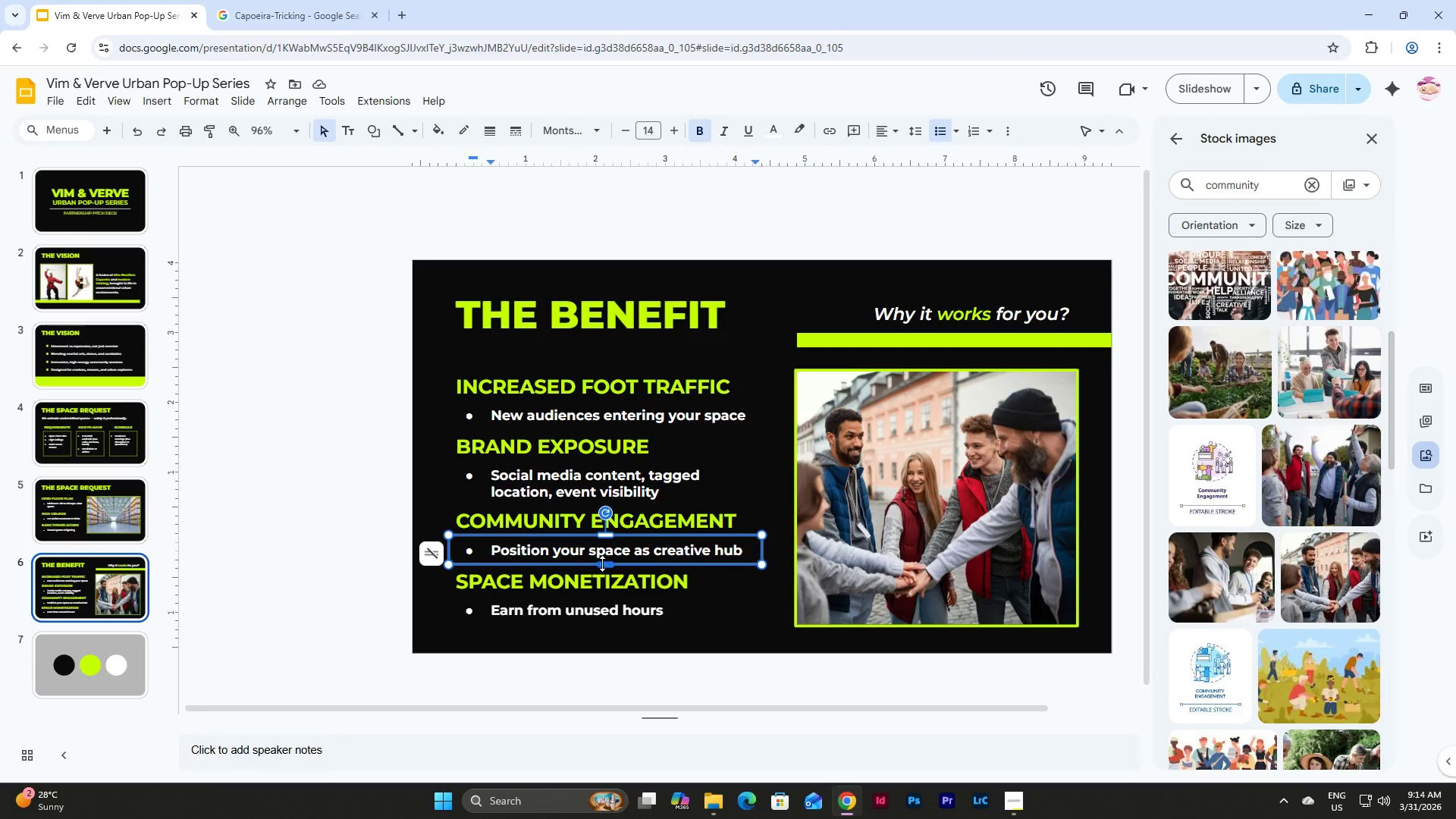 
left_click_drag(start_coordinate=[602, 564], to_coordinate=[604, 559])
 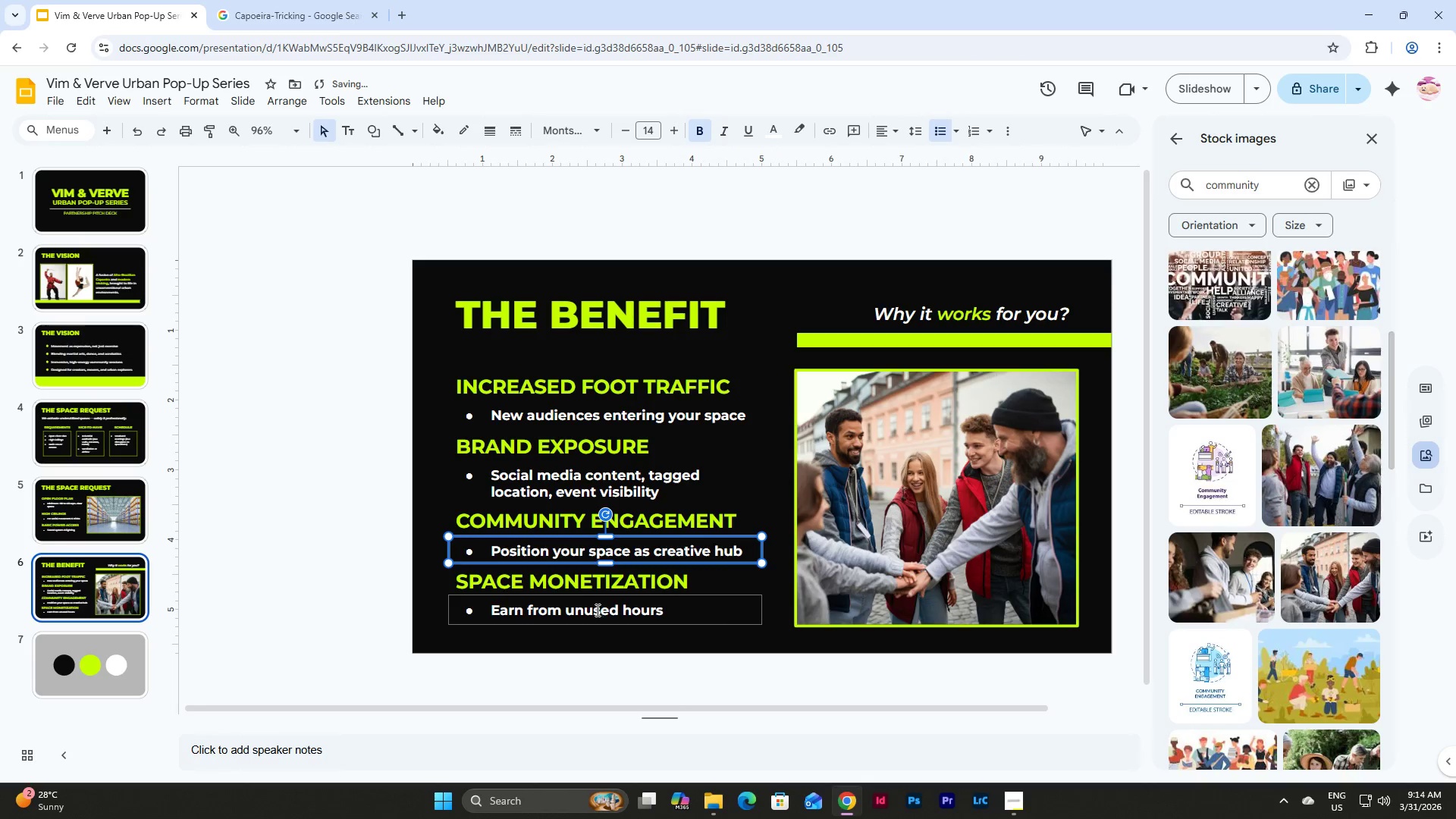 
left_click([601, 595])
 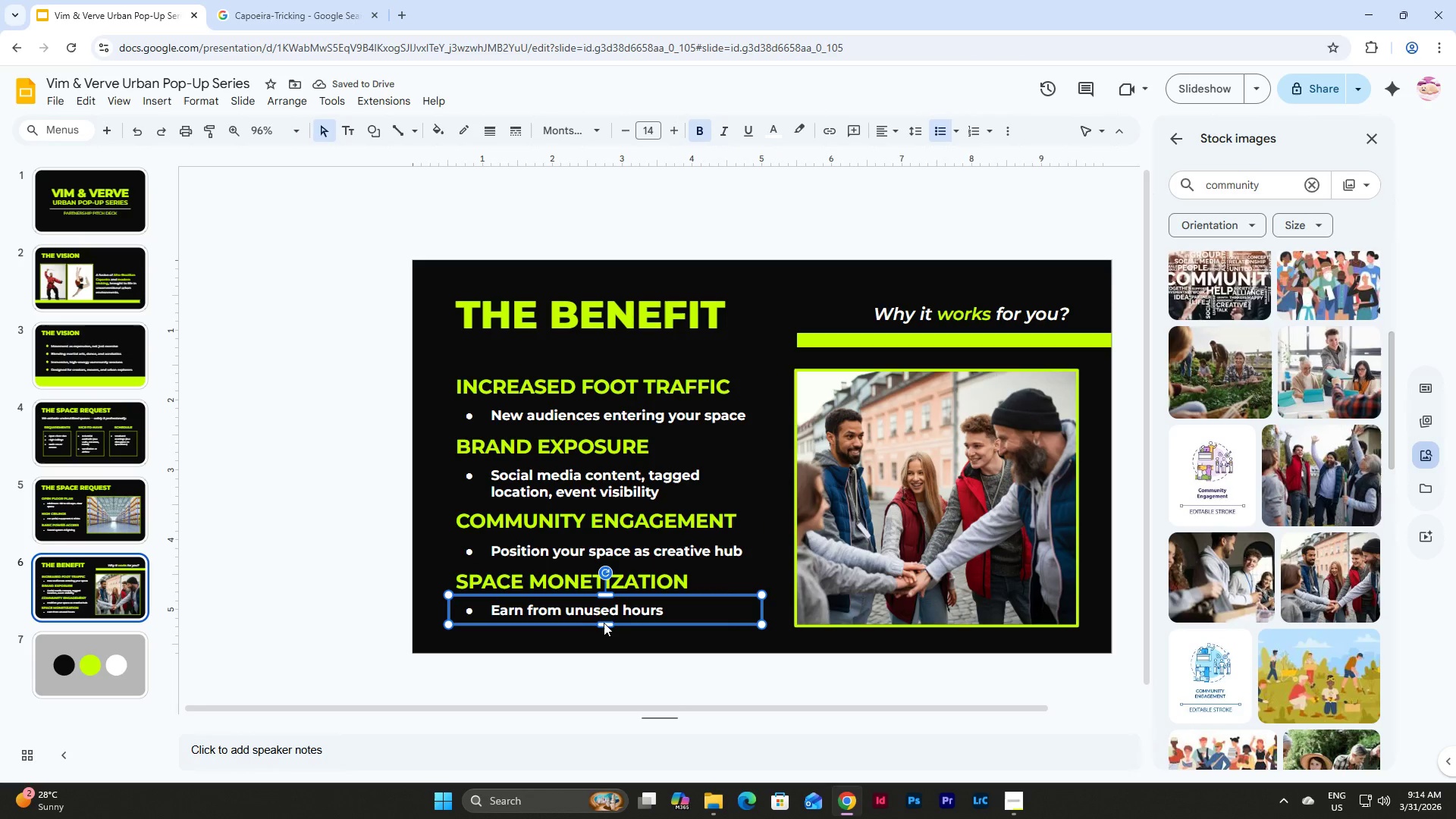 
left_click([605, 623])
 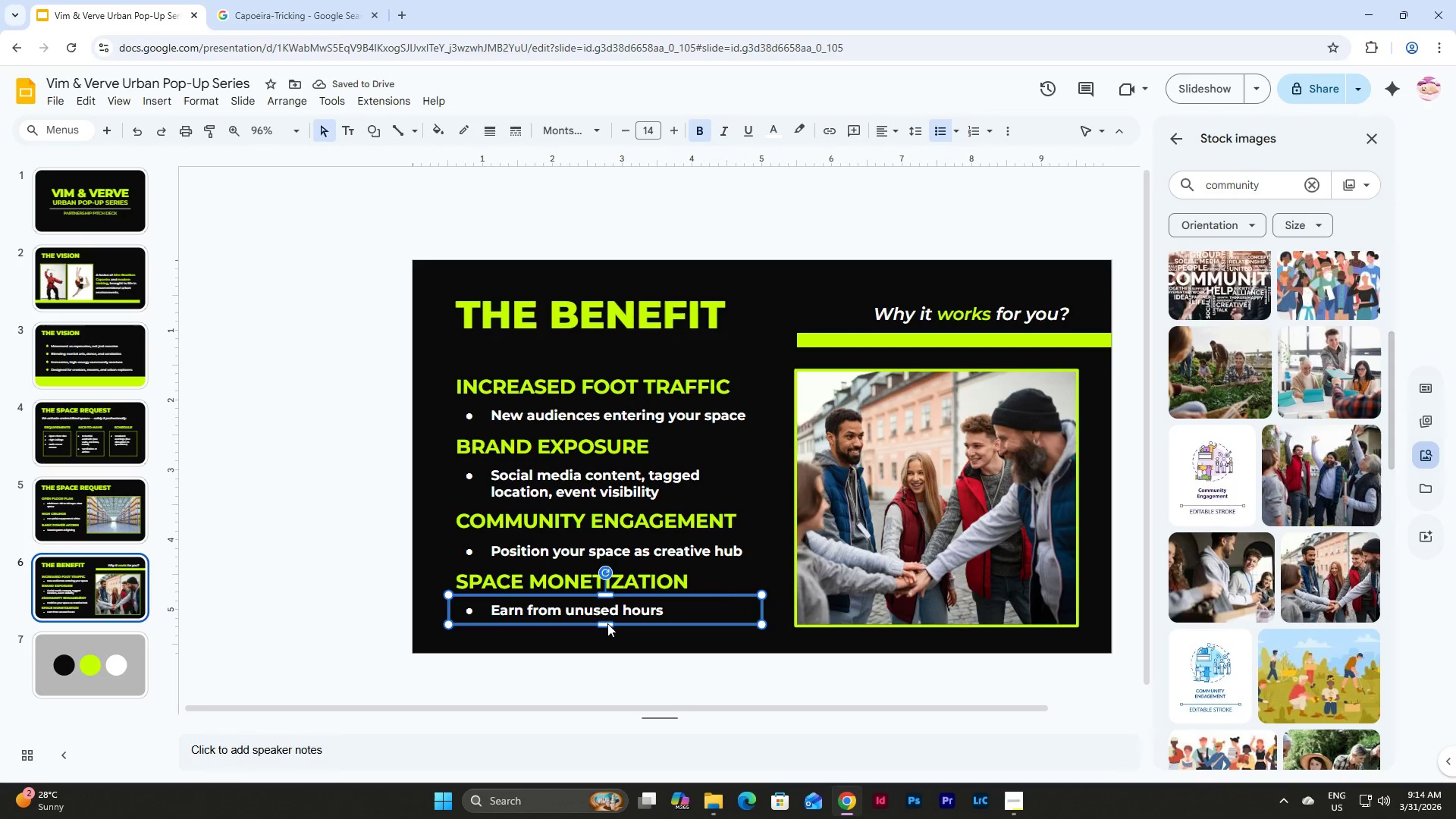 
left_click_drag(start_coordinate=[607, 623], to_coordinate=[607, 618])
 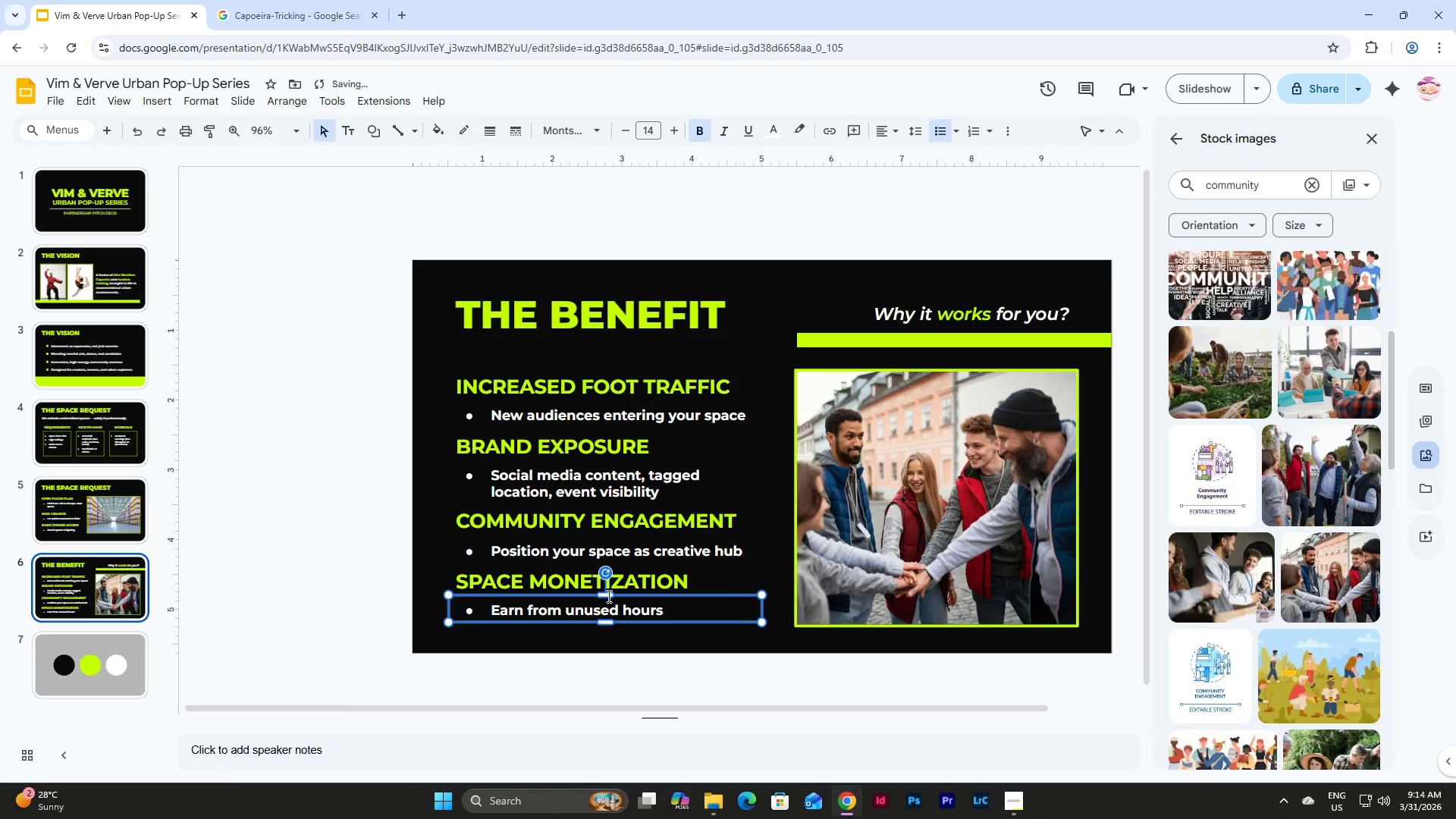 
left_click([604, 489])
 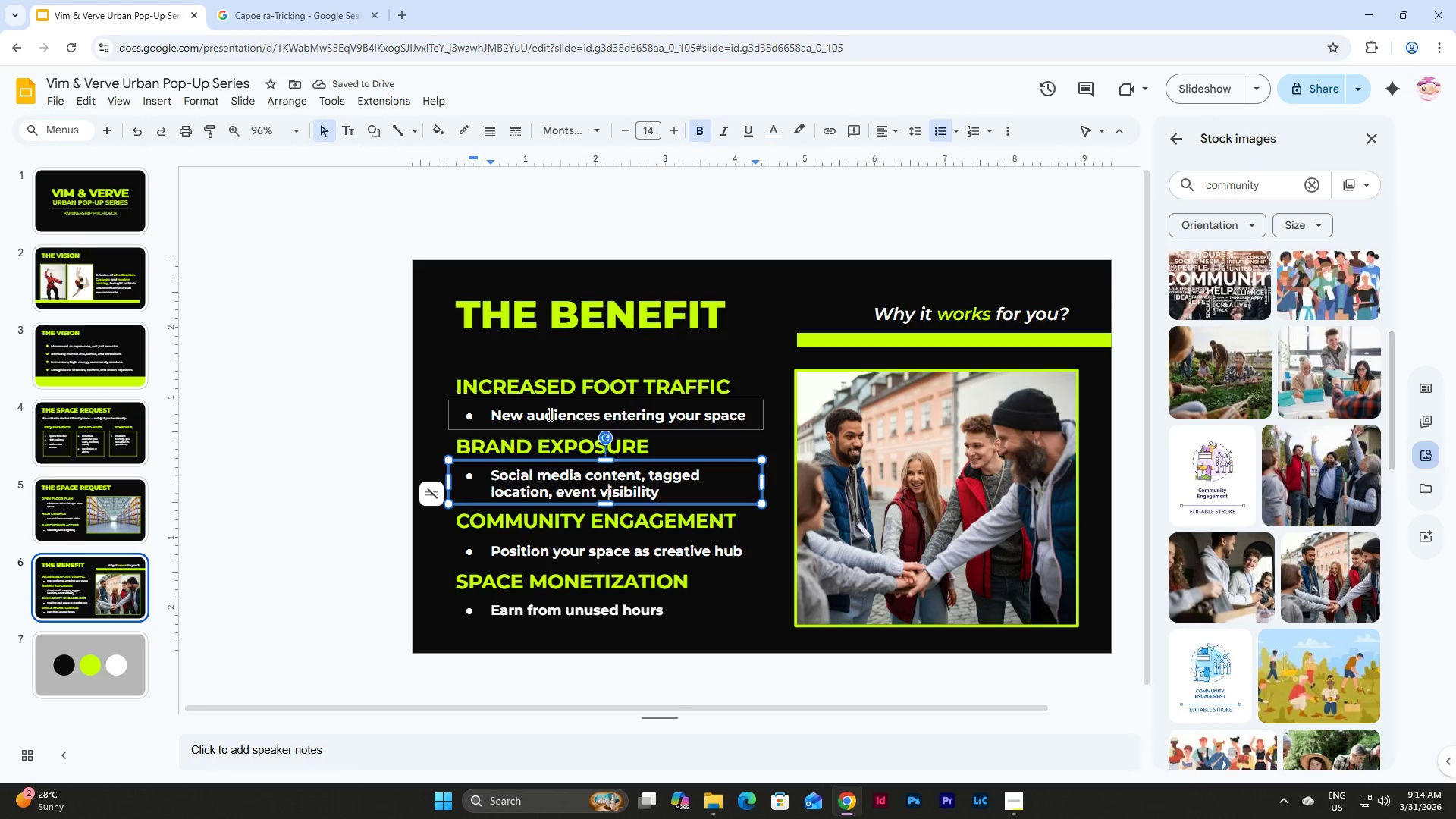 
left_click([548, 410])
 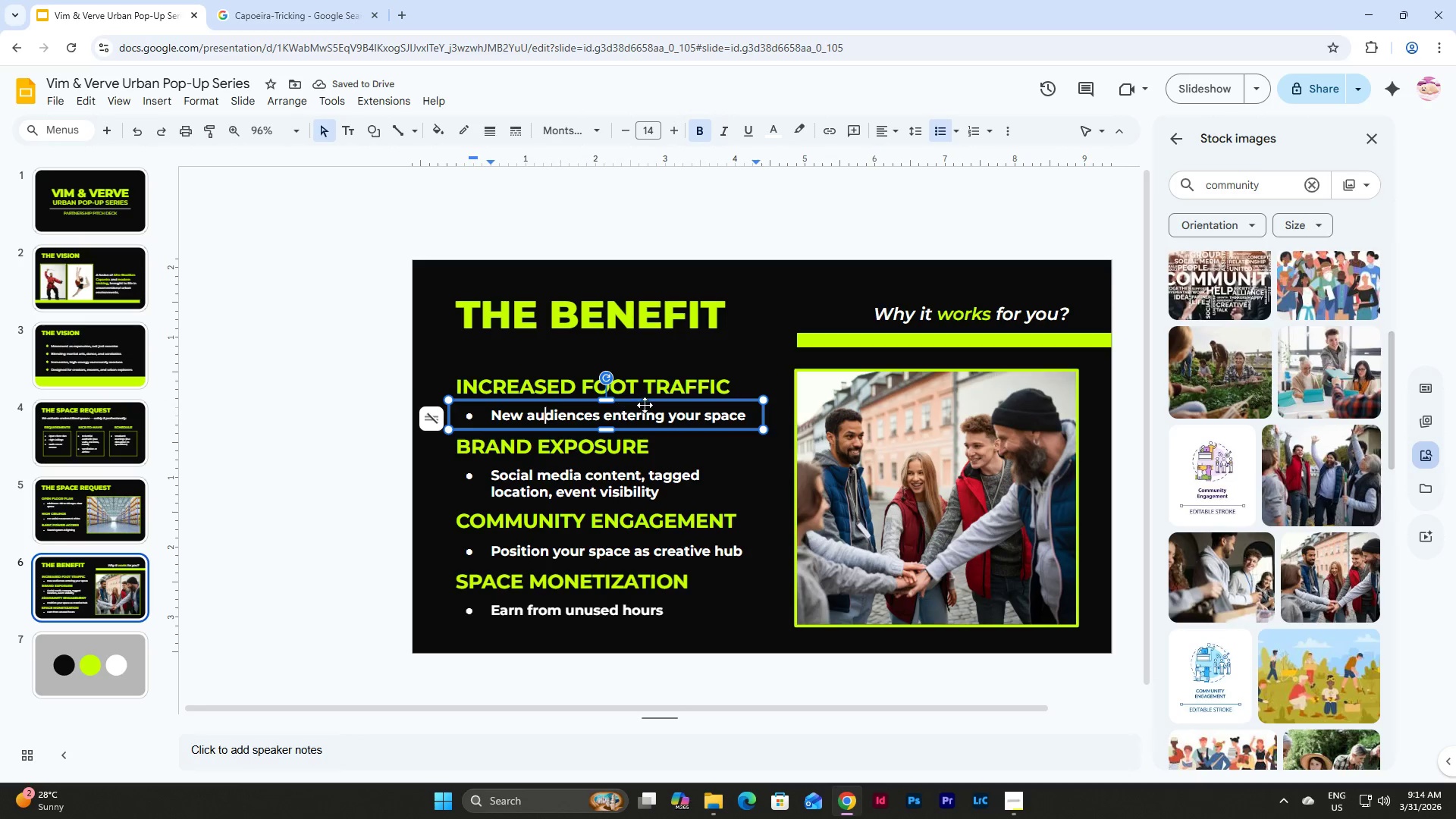 
left_click([648, 405])
 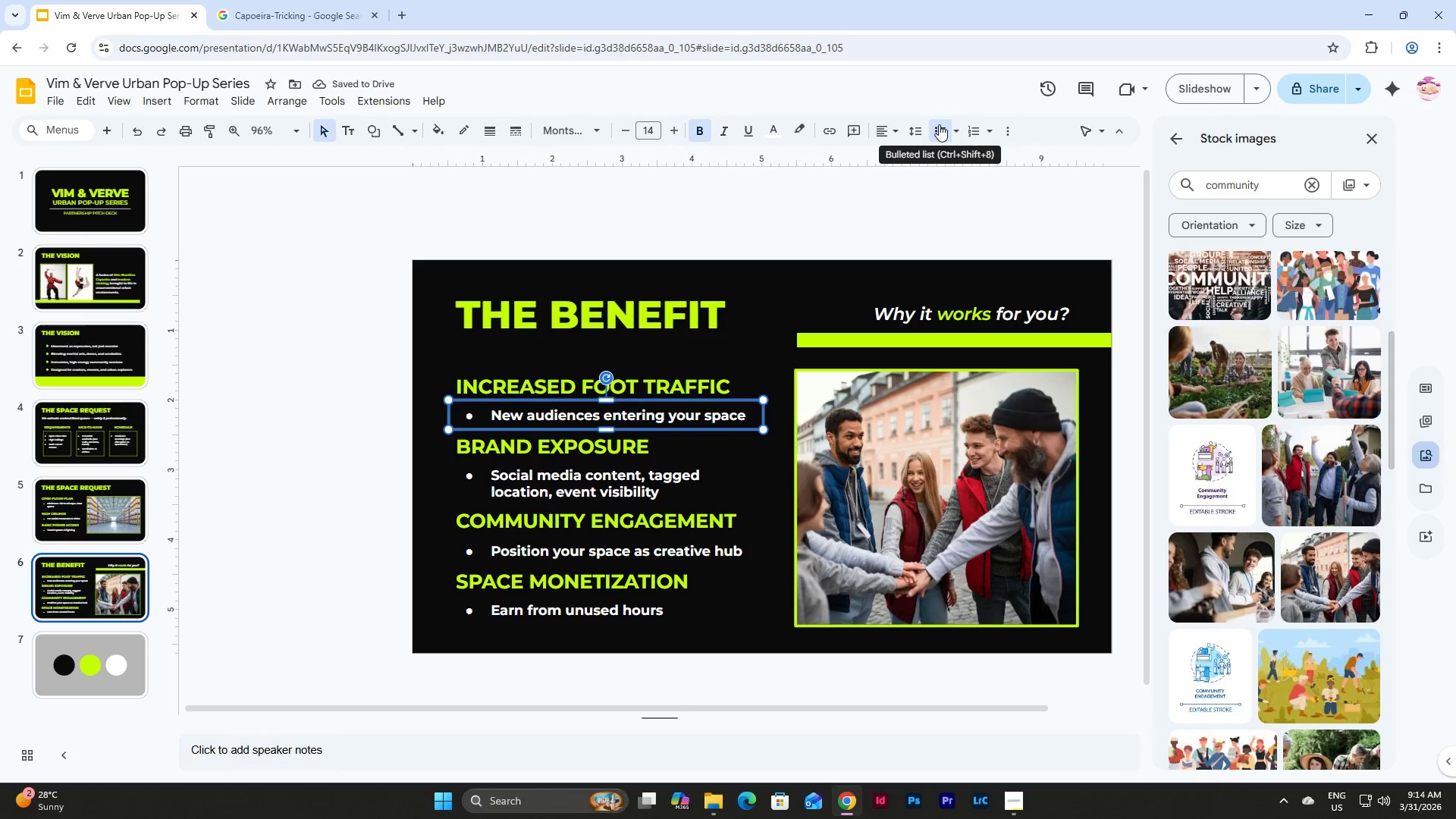 
left_click([911, 133])
 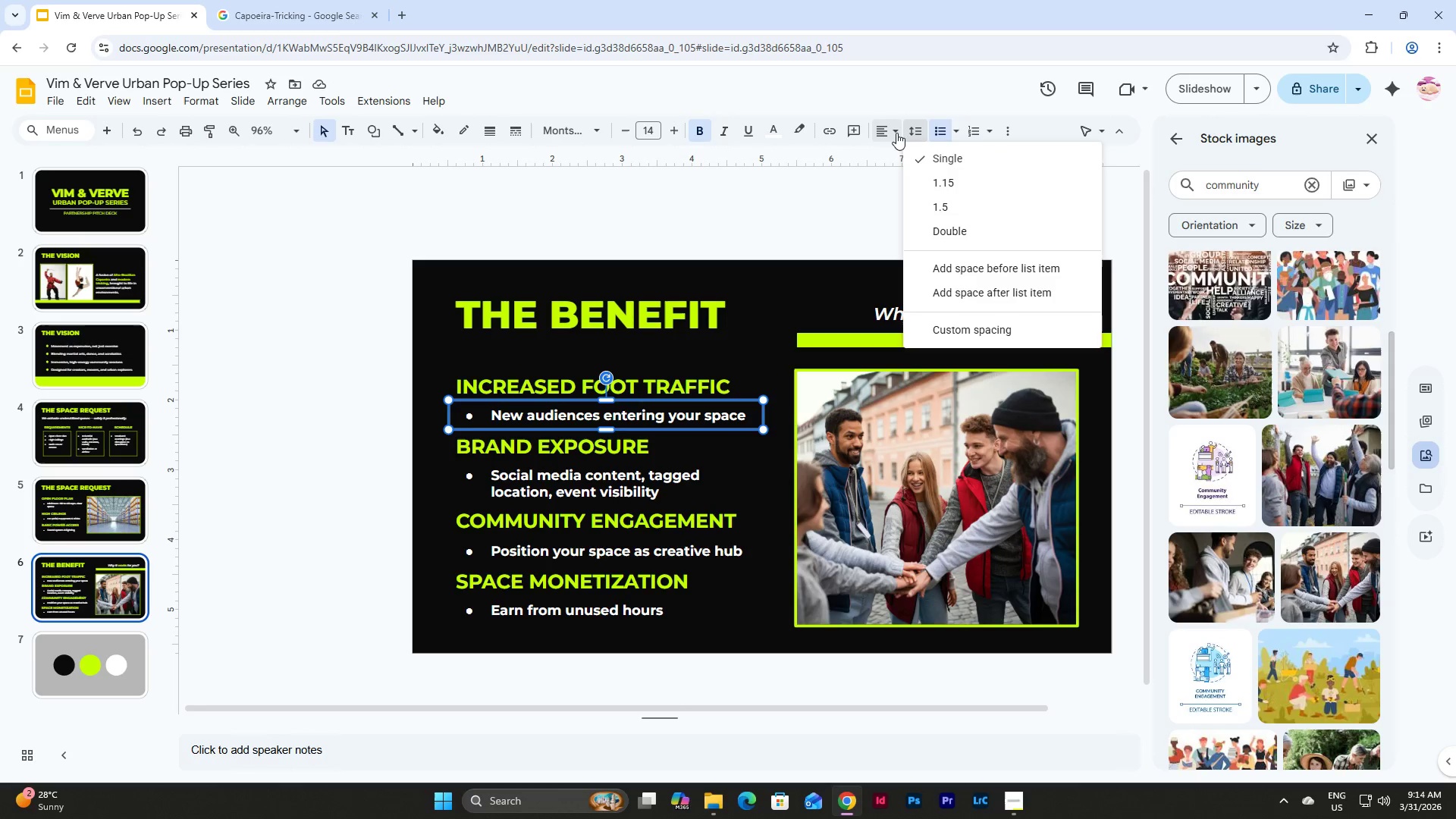 
left_click([888, 132])
 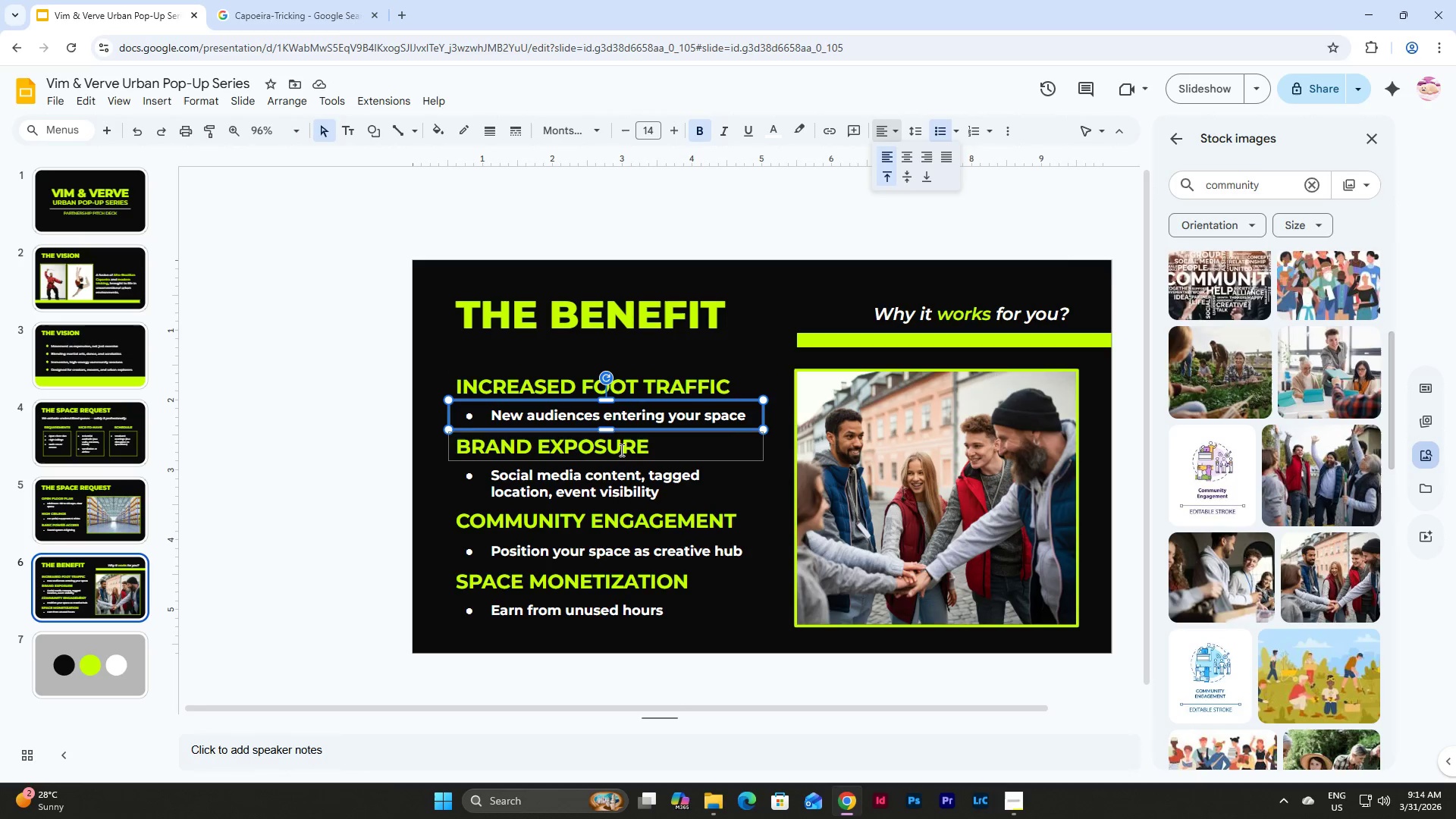 
left_click([632, 491])
 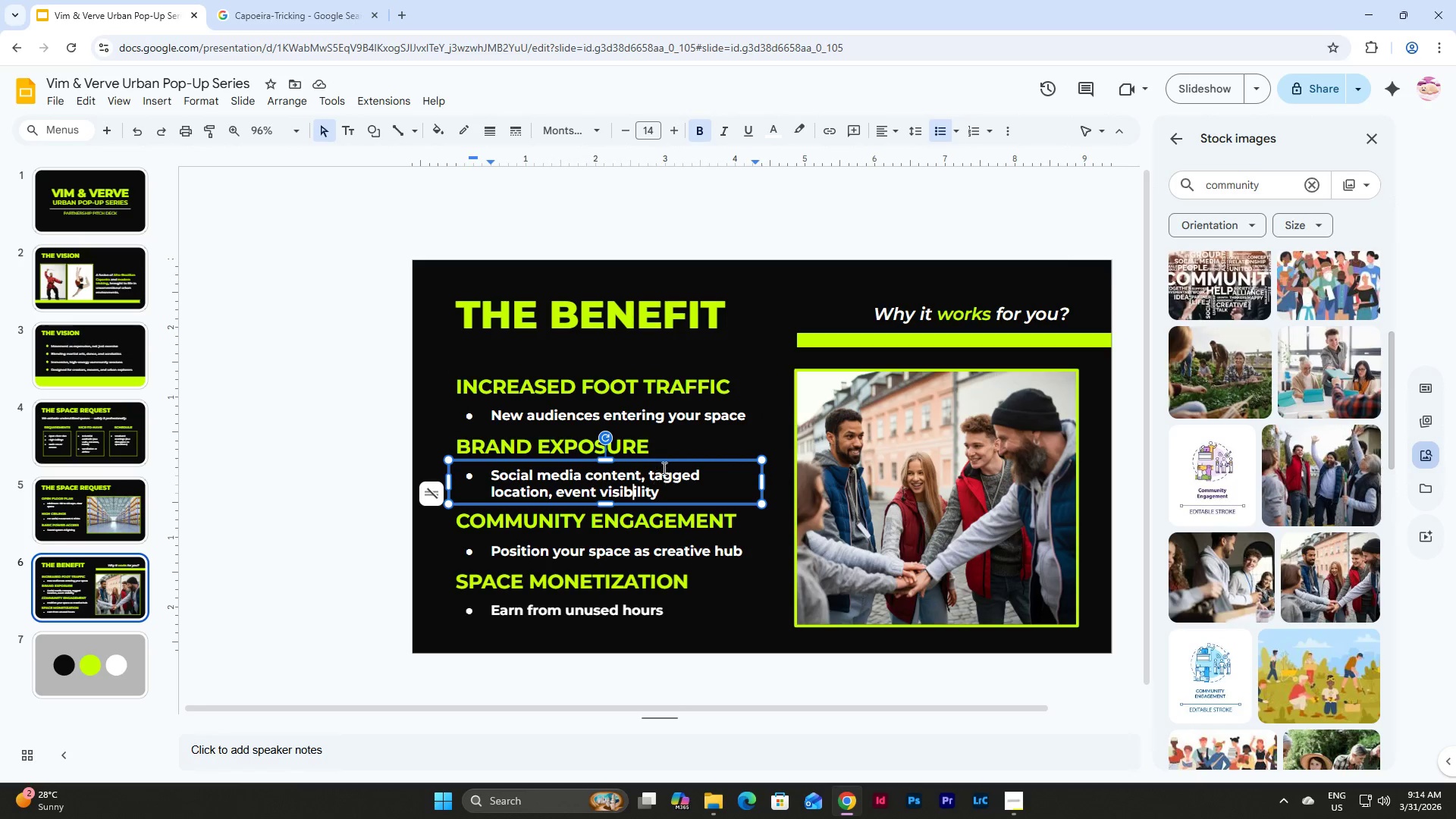 
left_click([670, 463])
 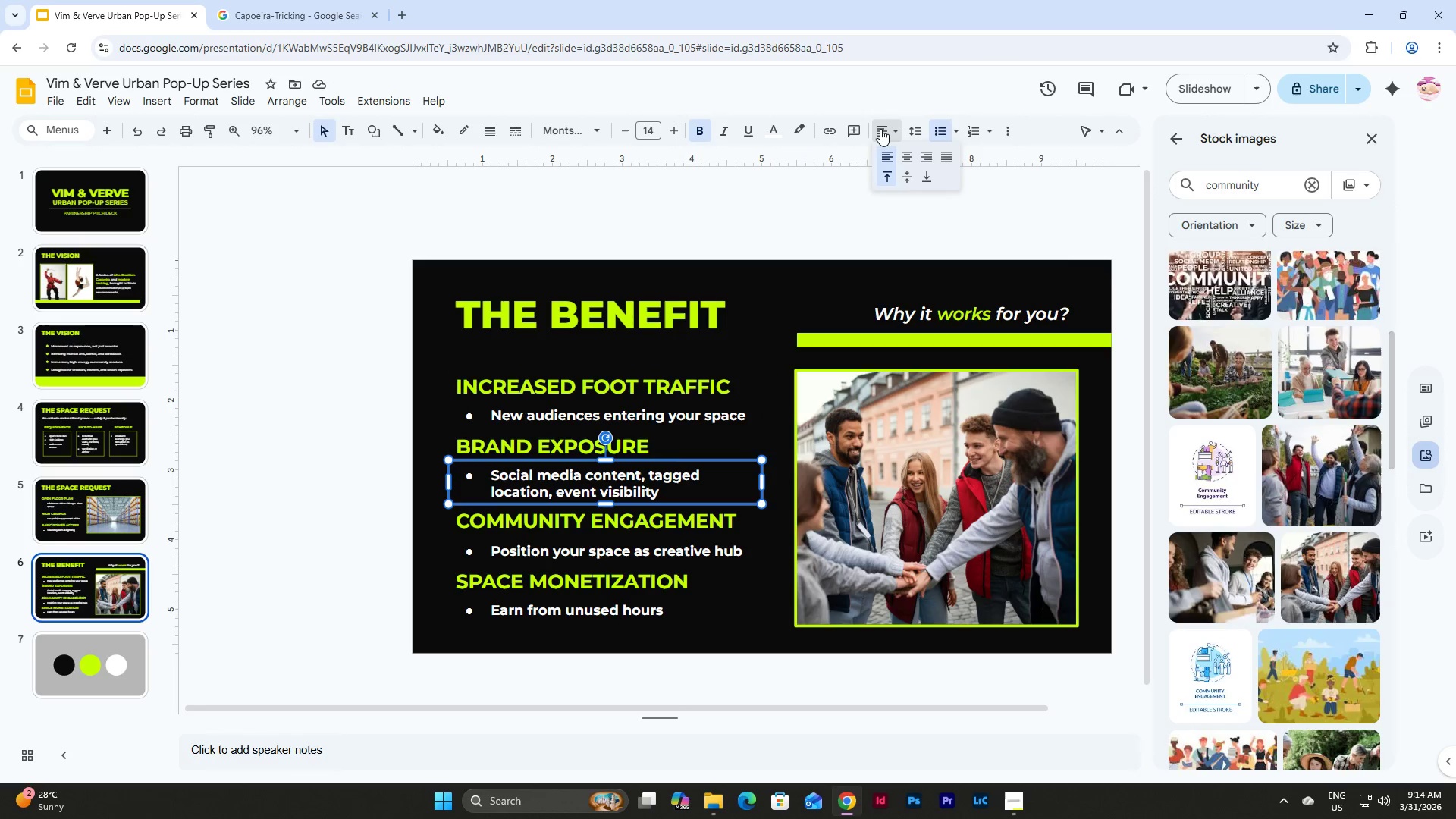 
double_click([880, 129])
 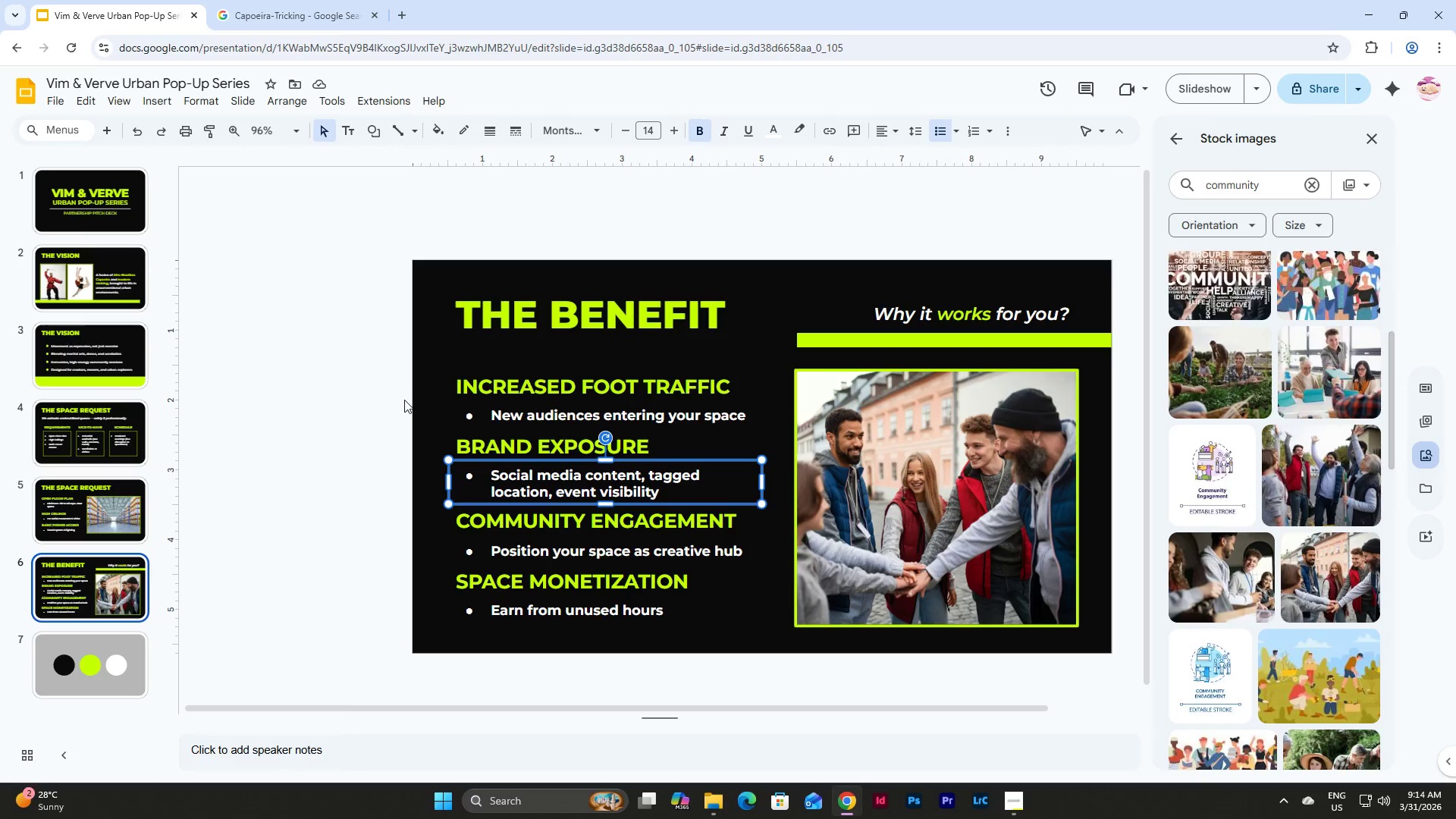 
left_click_drag(start_coordinate=[411, 355], to_coordinate=[736, 645])
 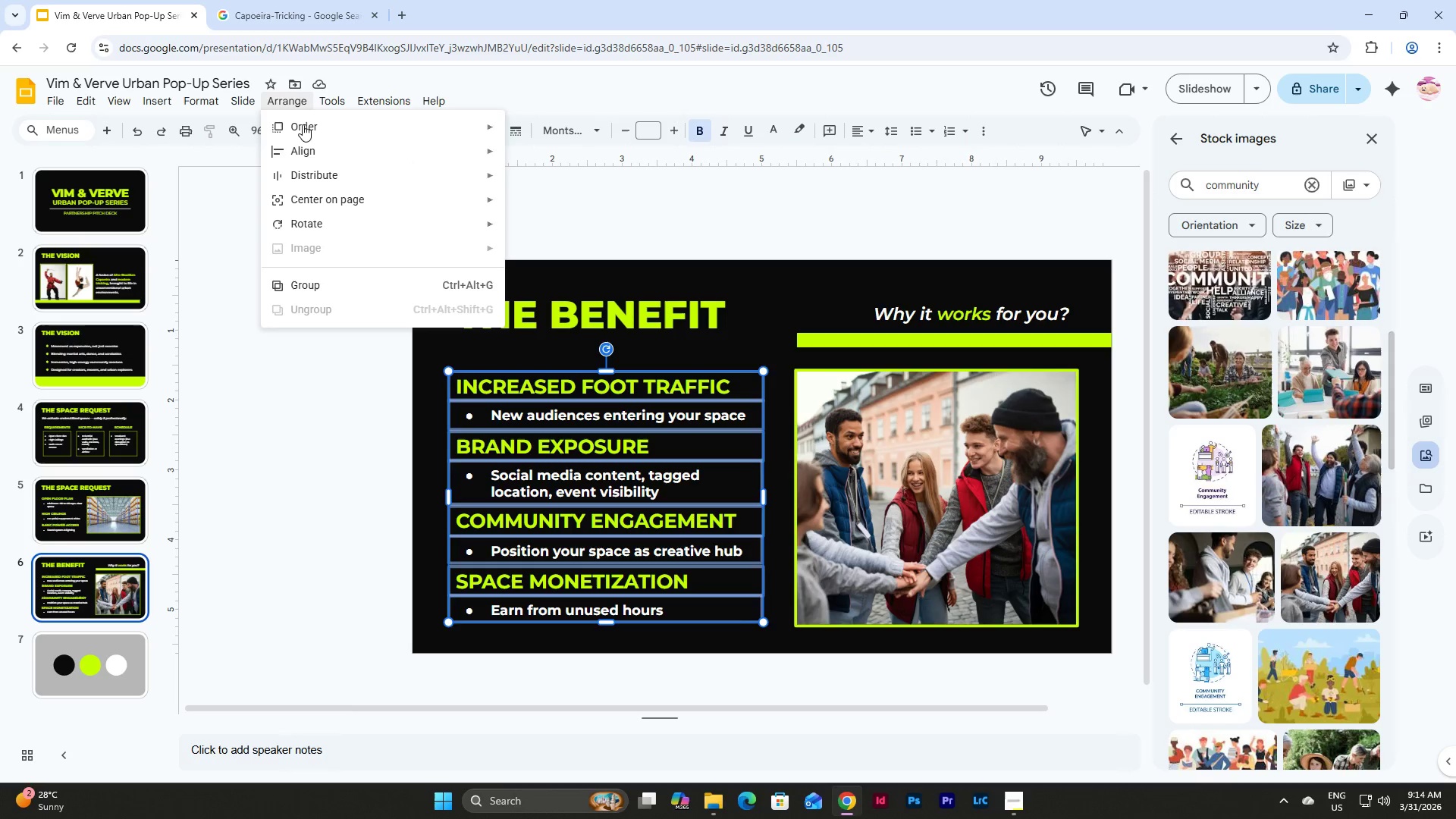 
left_click([475, 180])
 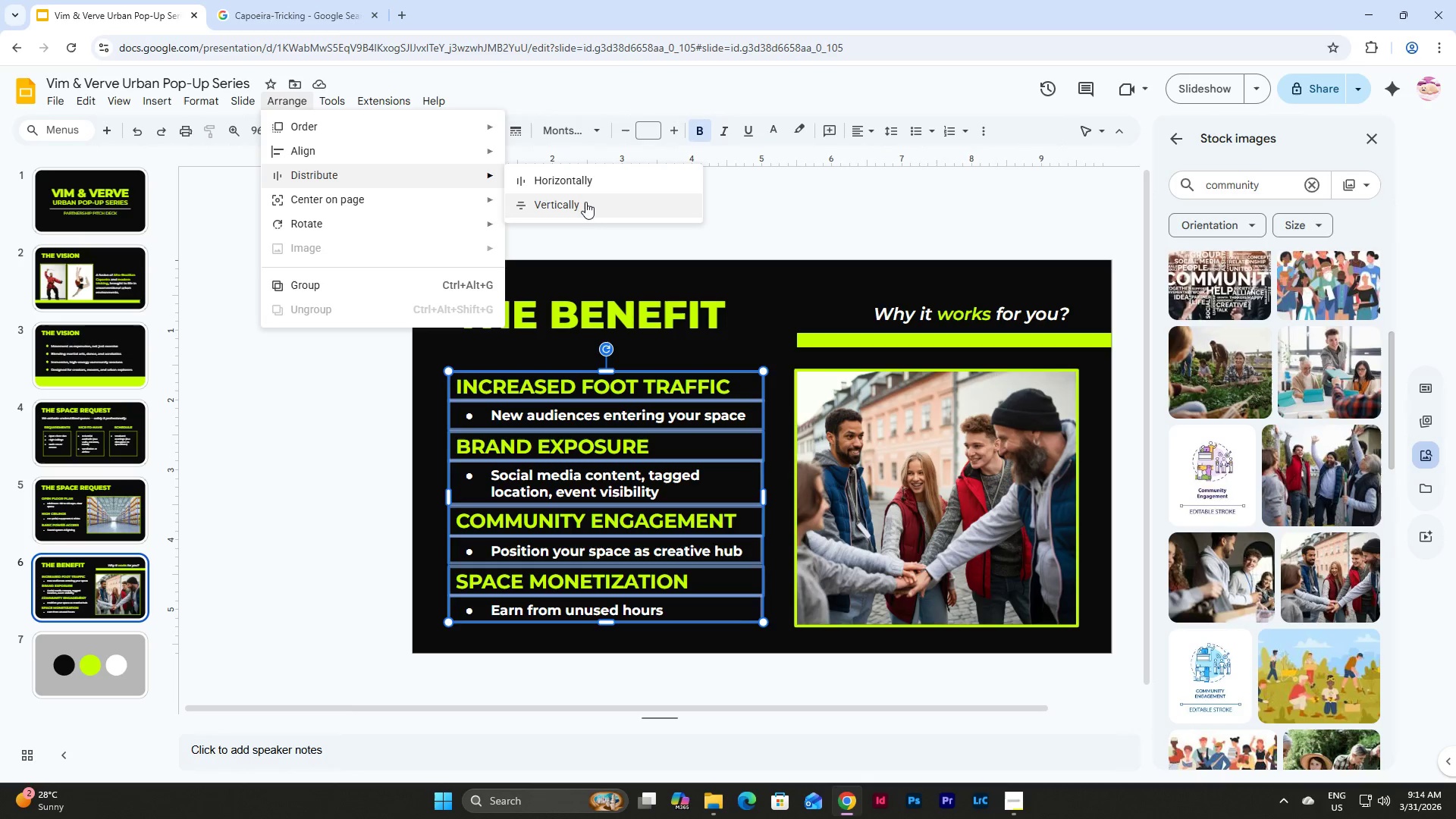 
left_click([585, 203])
 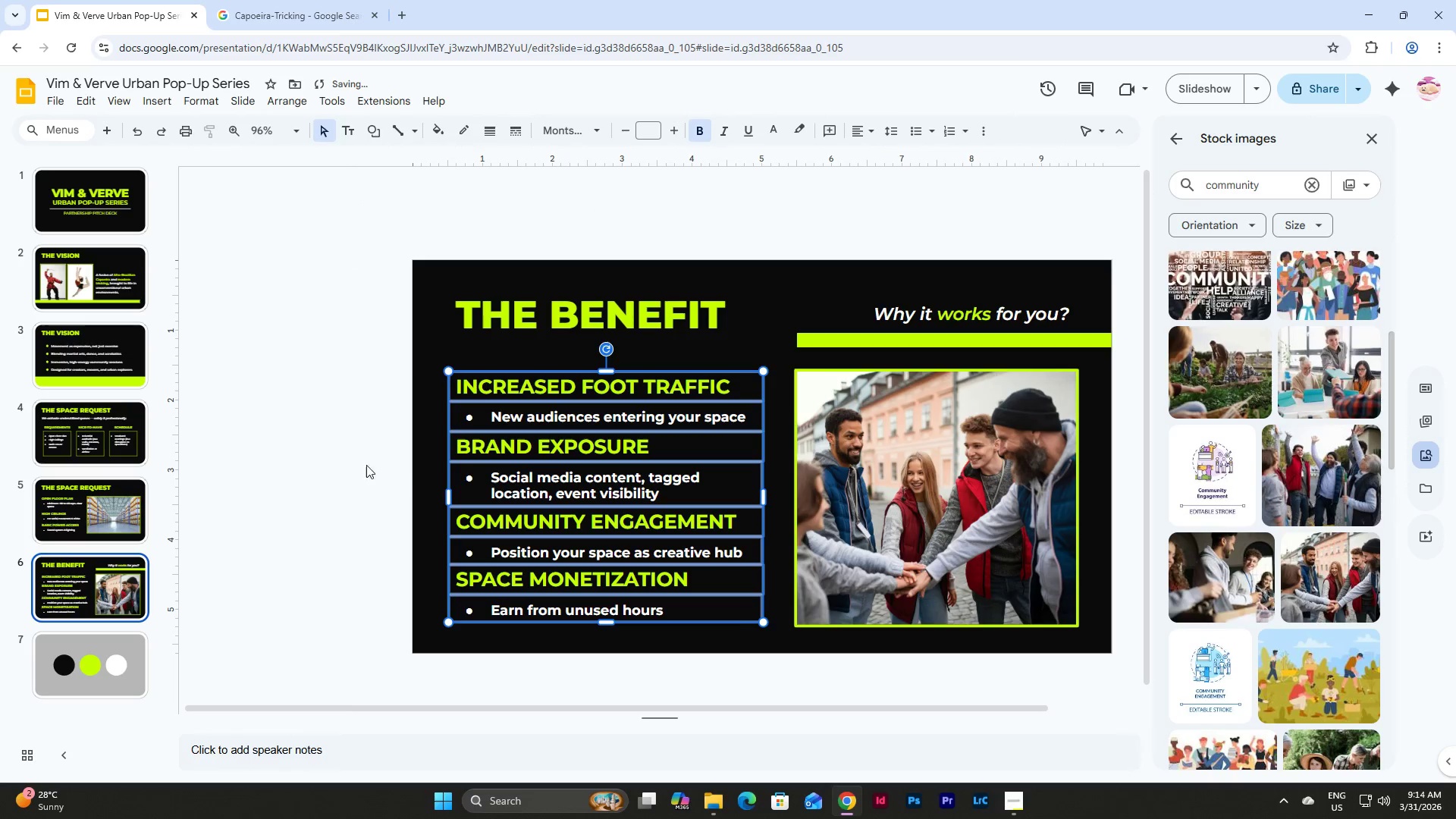 
left_click([344, 438])
 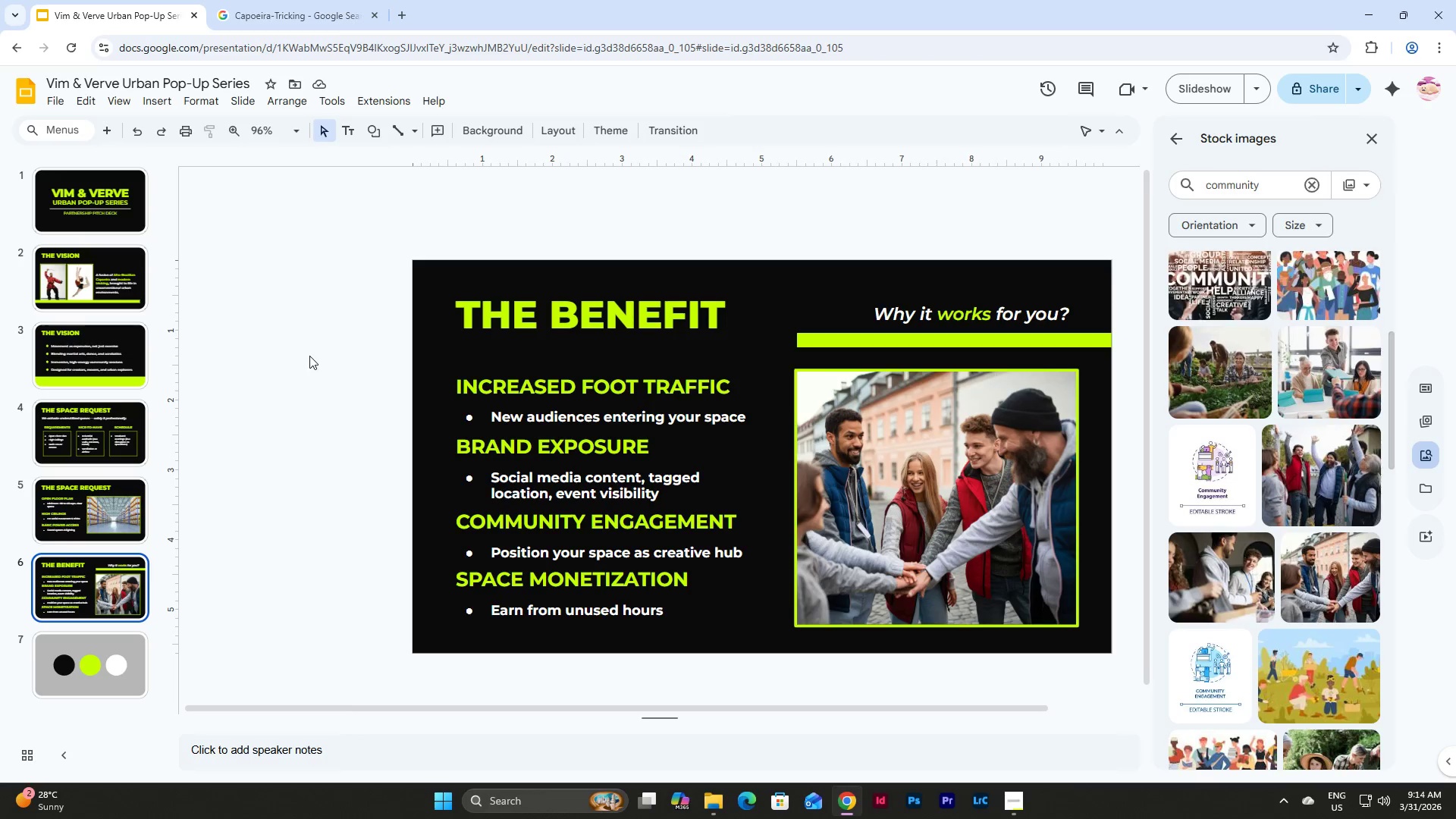 
wait(11.52)
 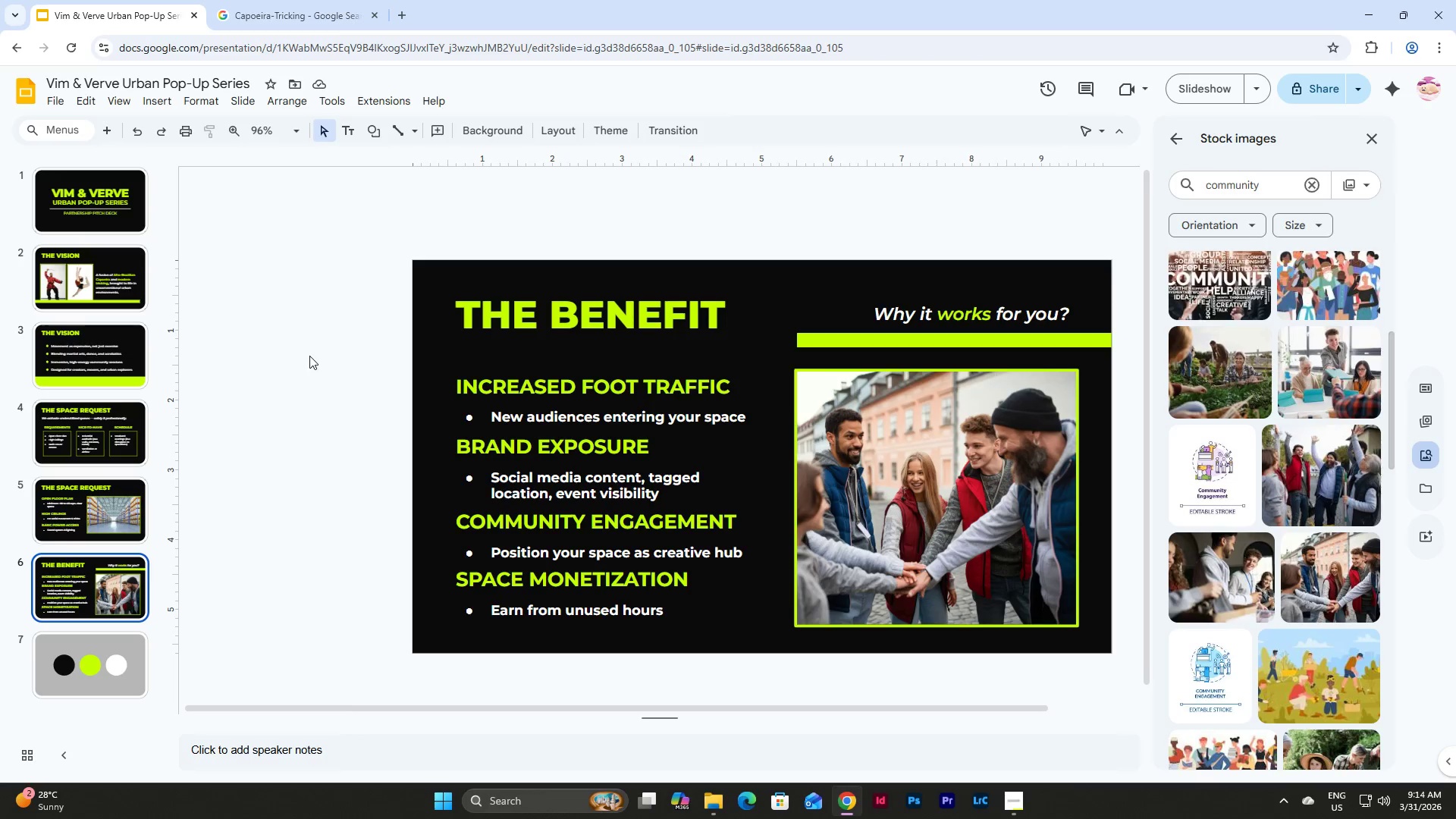 
left_click([521, 378])
 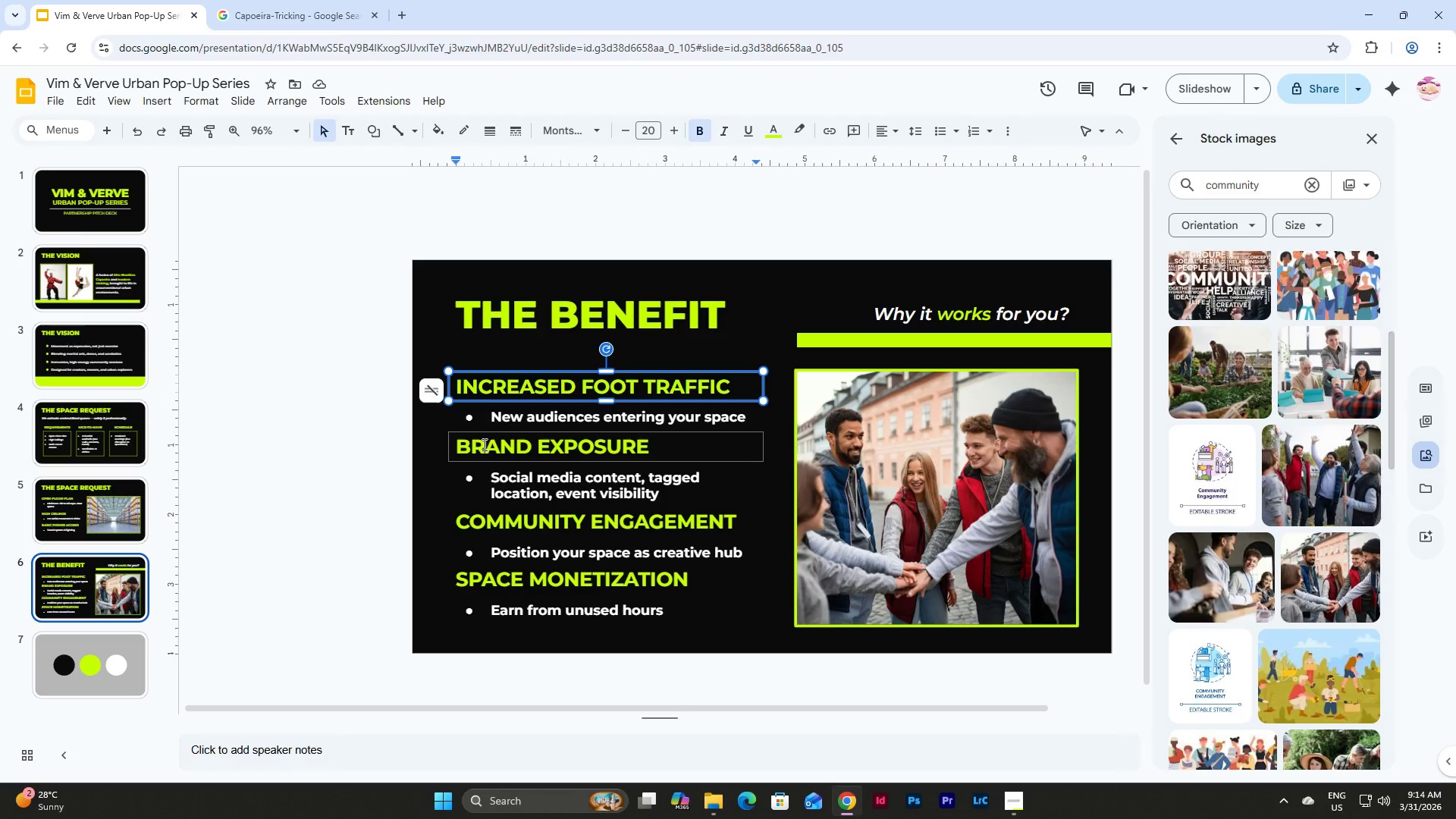 
left_click([482, 444])
 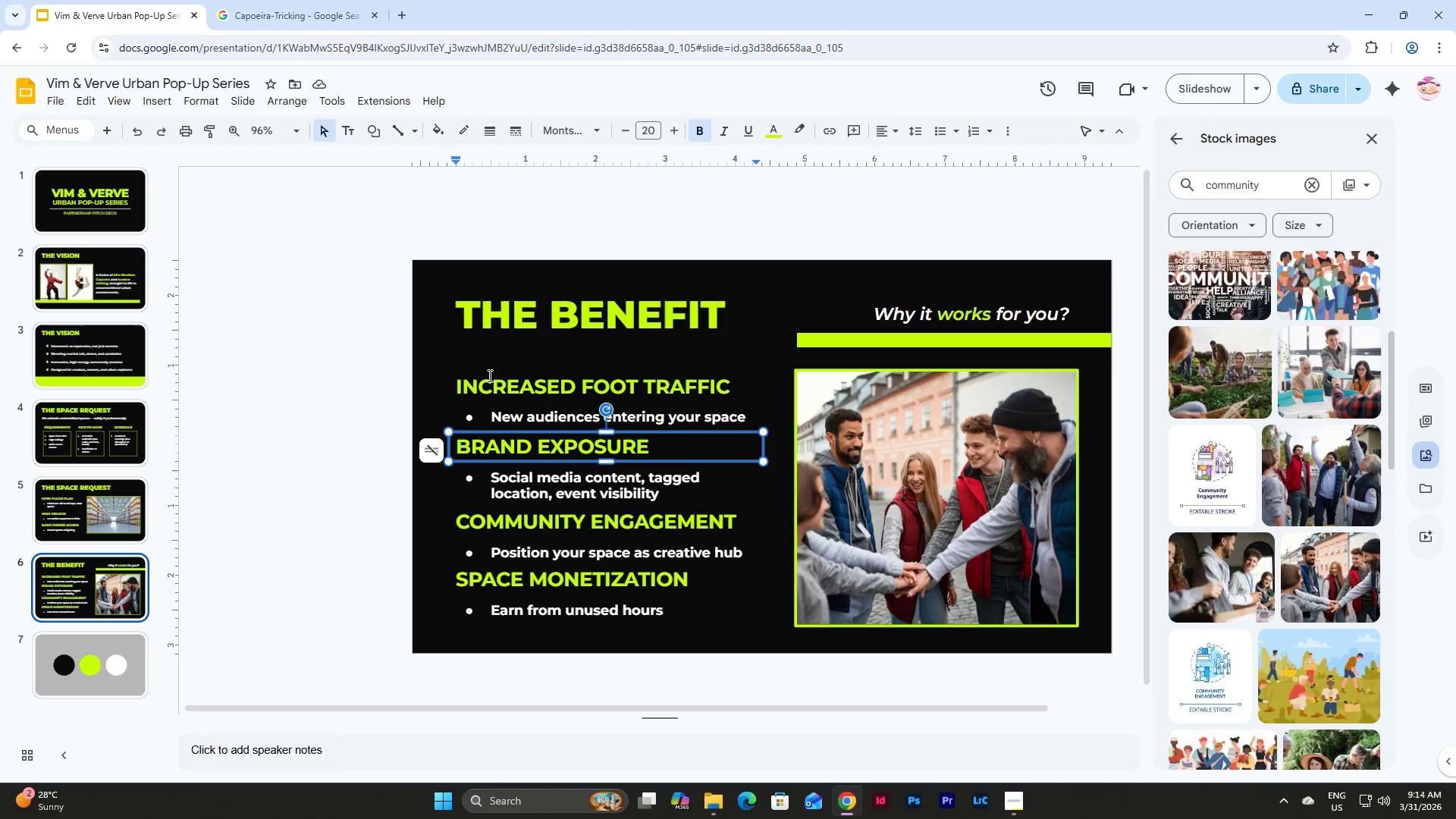 
hold_key(key=ShiftLeft, duration=1.05)
left_click([490, 381])
 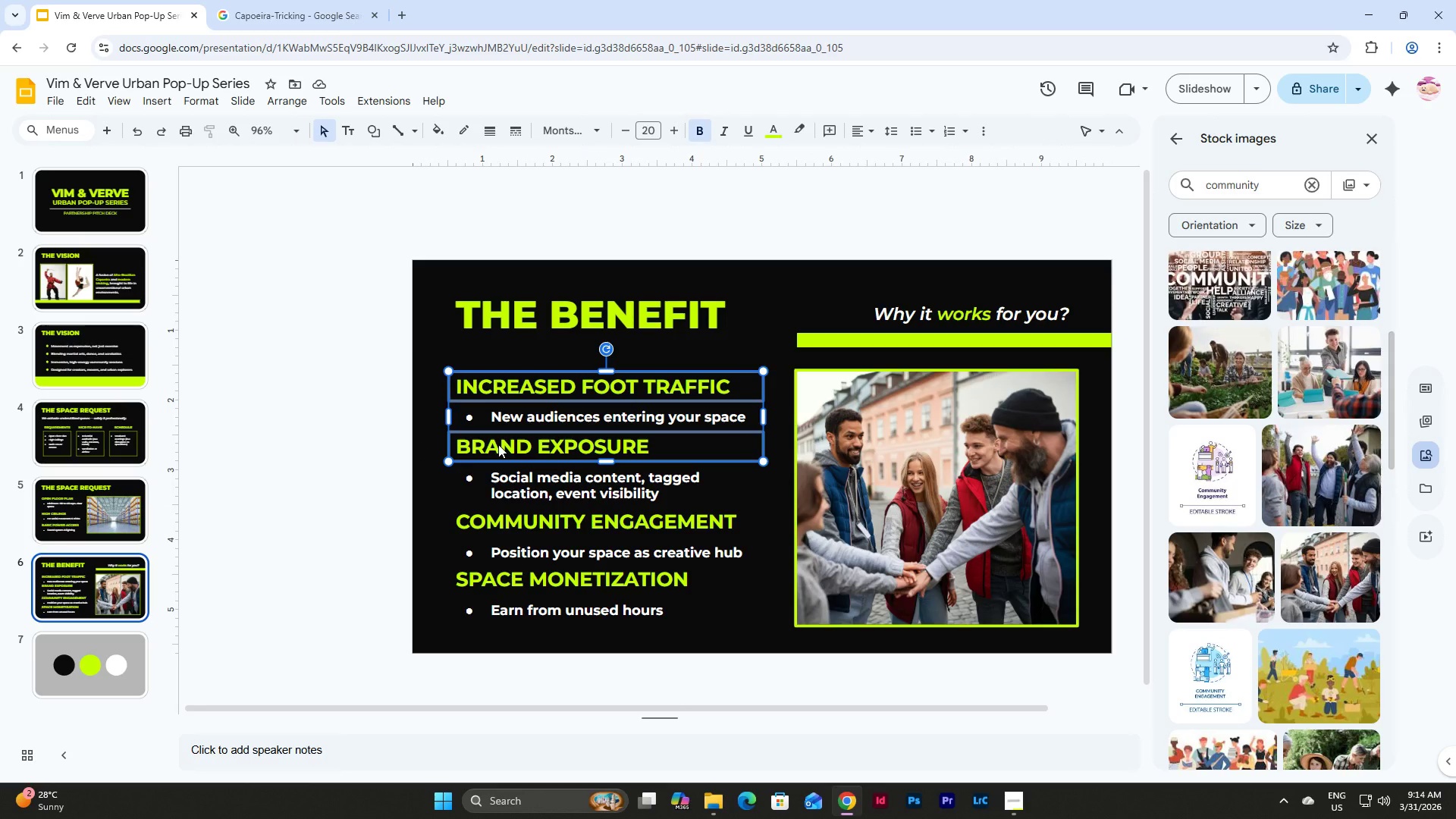 
left_click([490, 366])
 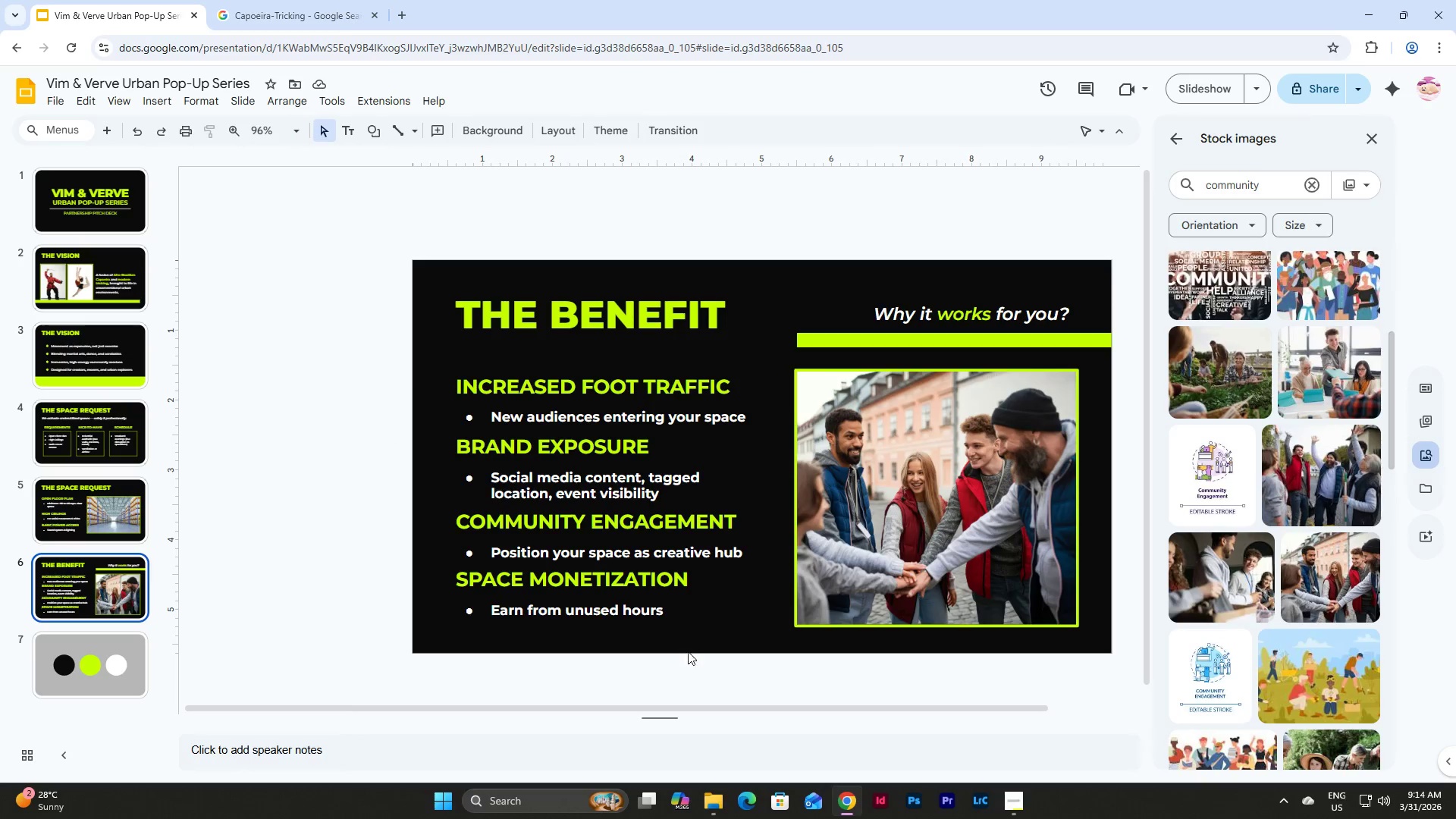 
left_click_drag(start_coordinate=[738, 628], to_coordinate=[441, 374])
 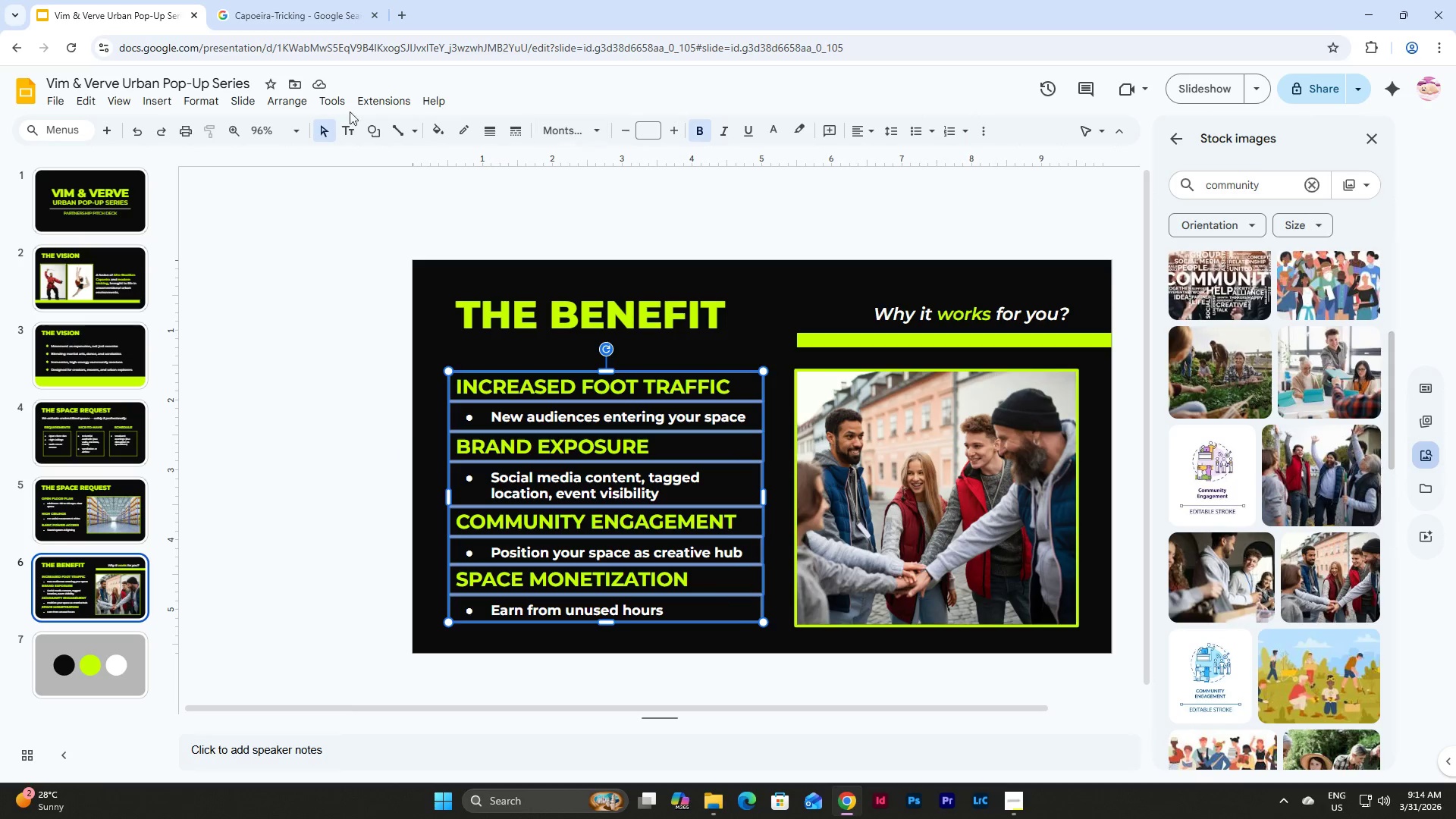 
left_click([277, 102])
 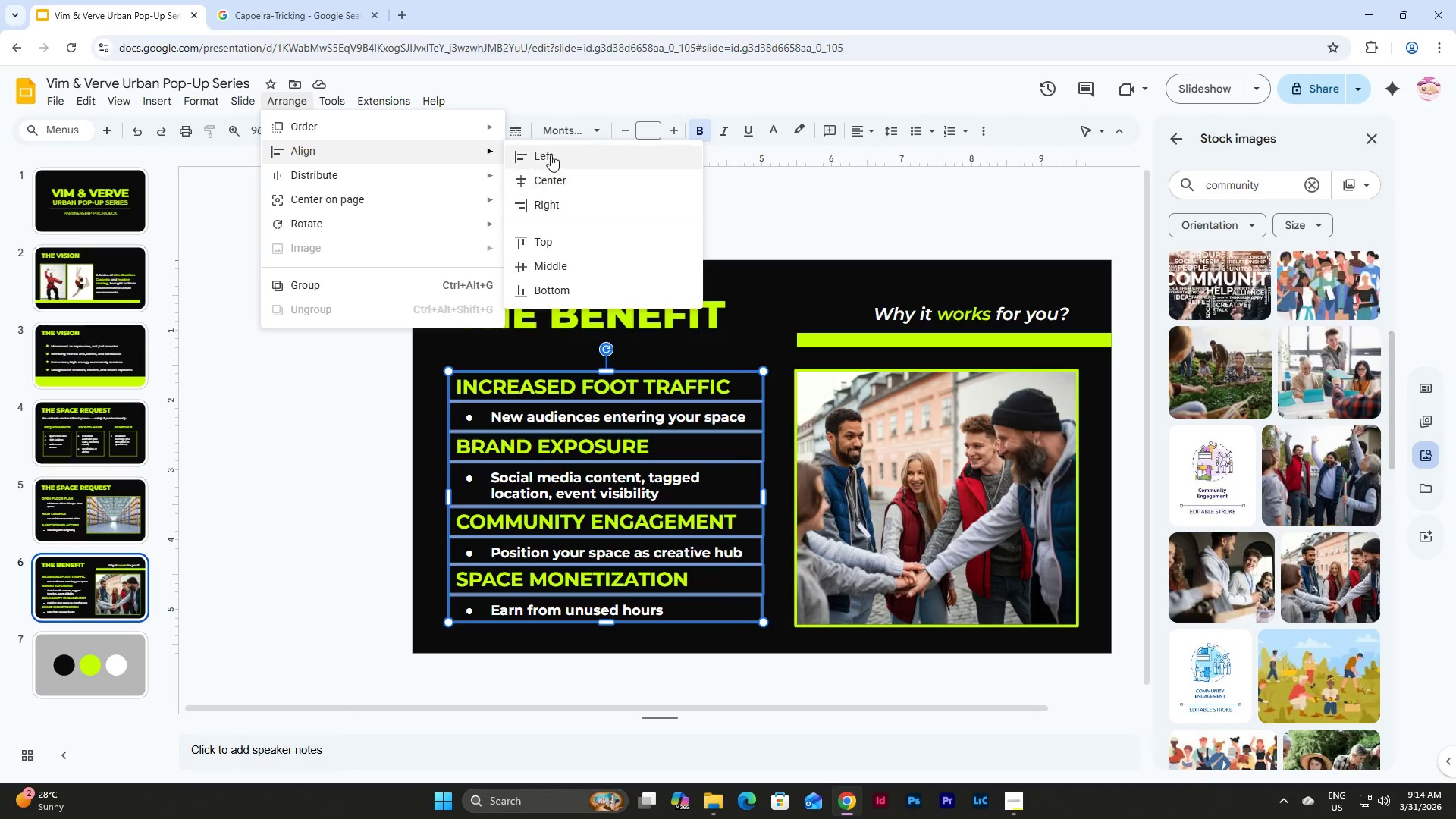 
wait(5.84)
 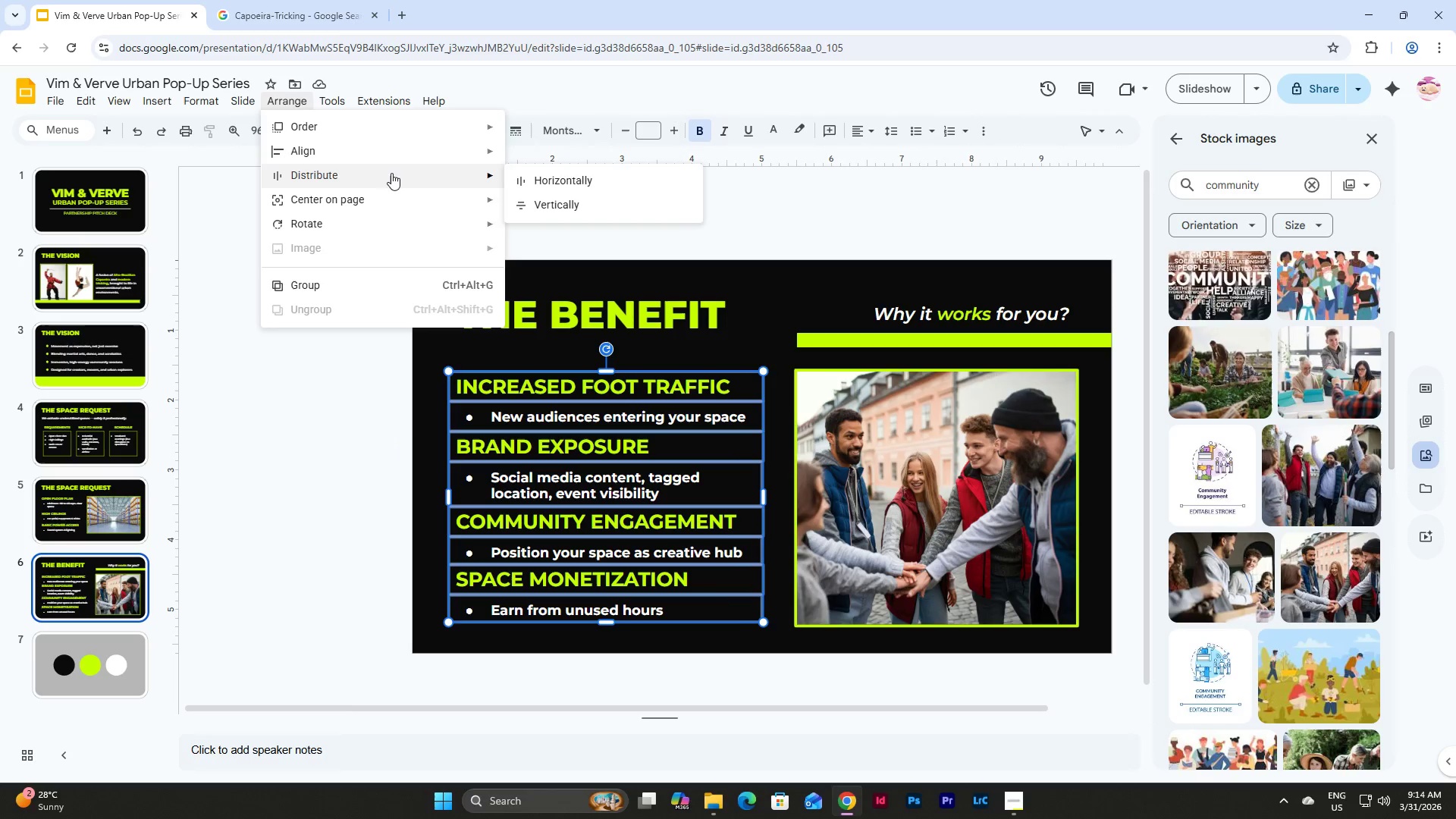 
left_click([551, 155])
 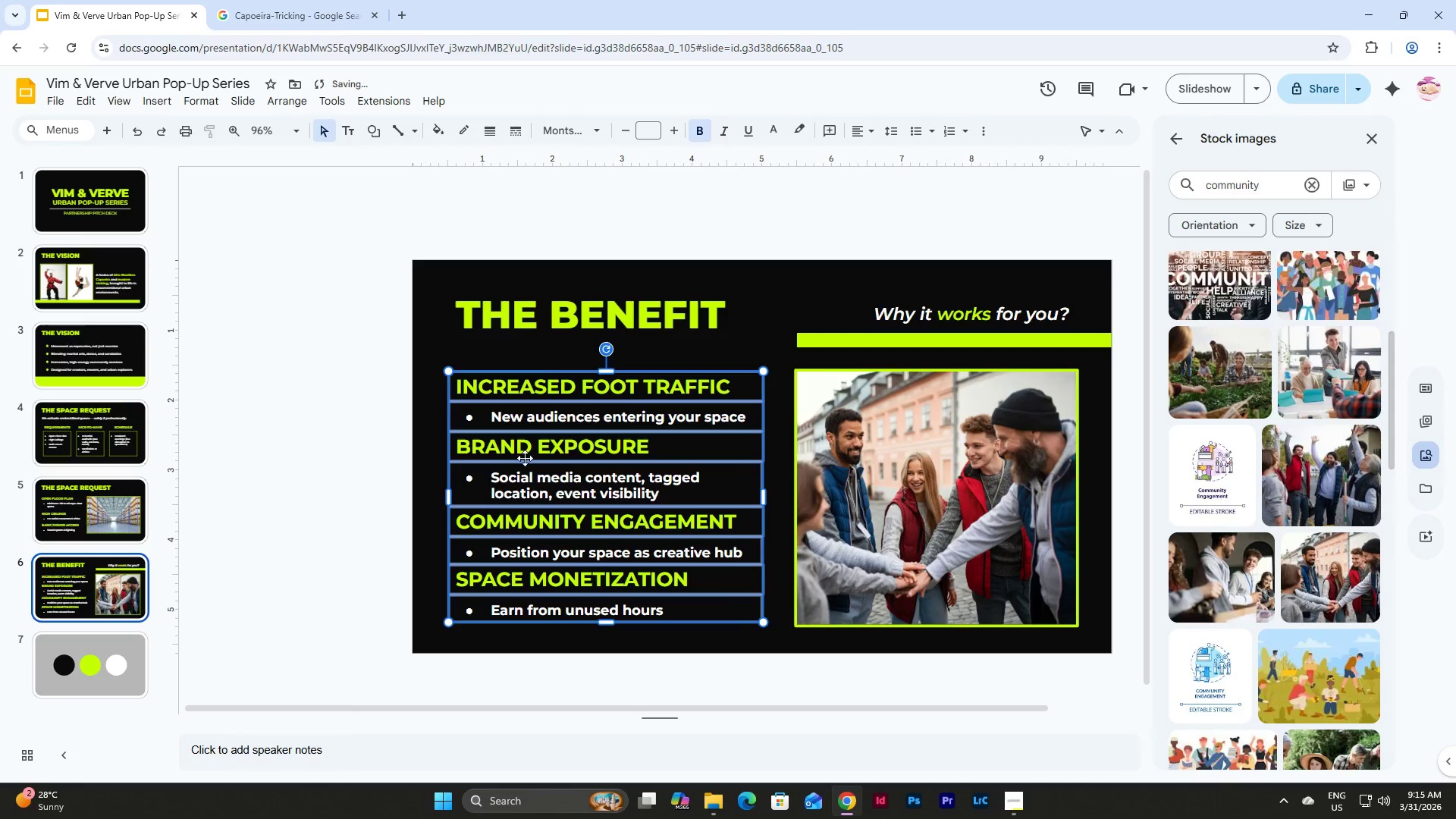 
left_click([281, 422])
 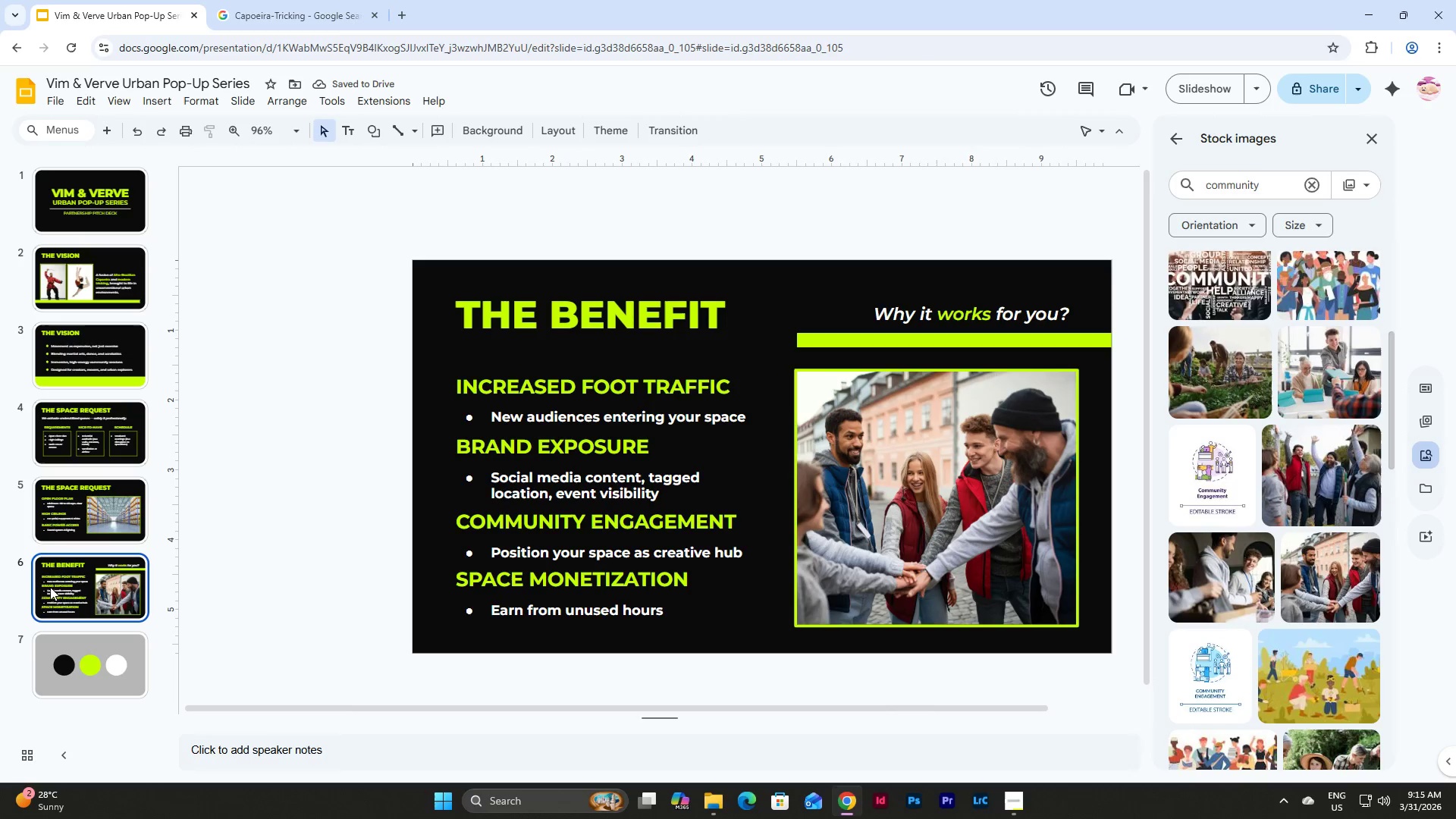 
left_click([89, 578])
 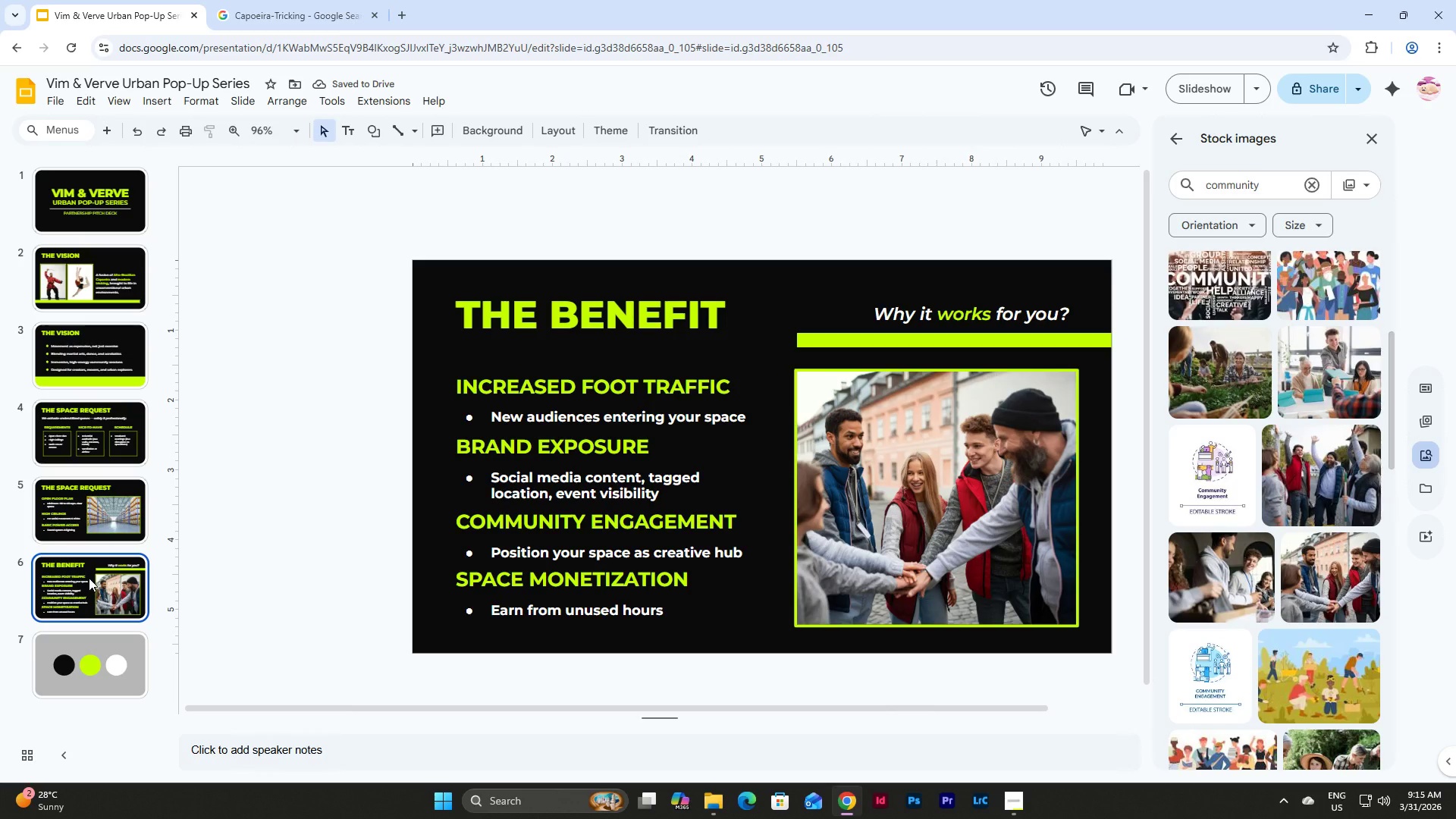 
key(Control+C)
 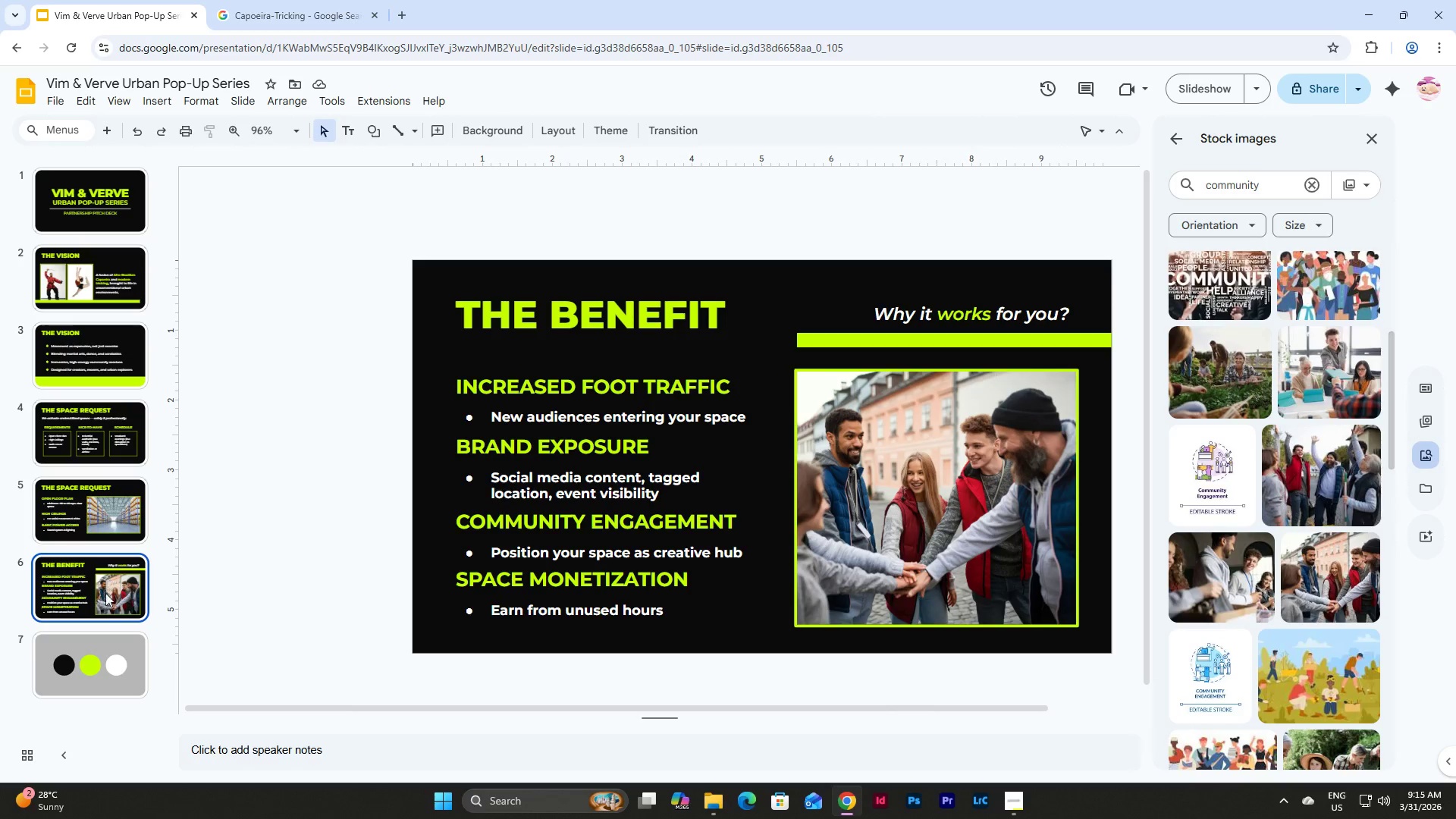 
left_click([101, 626])
 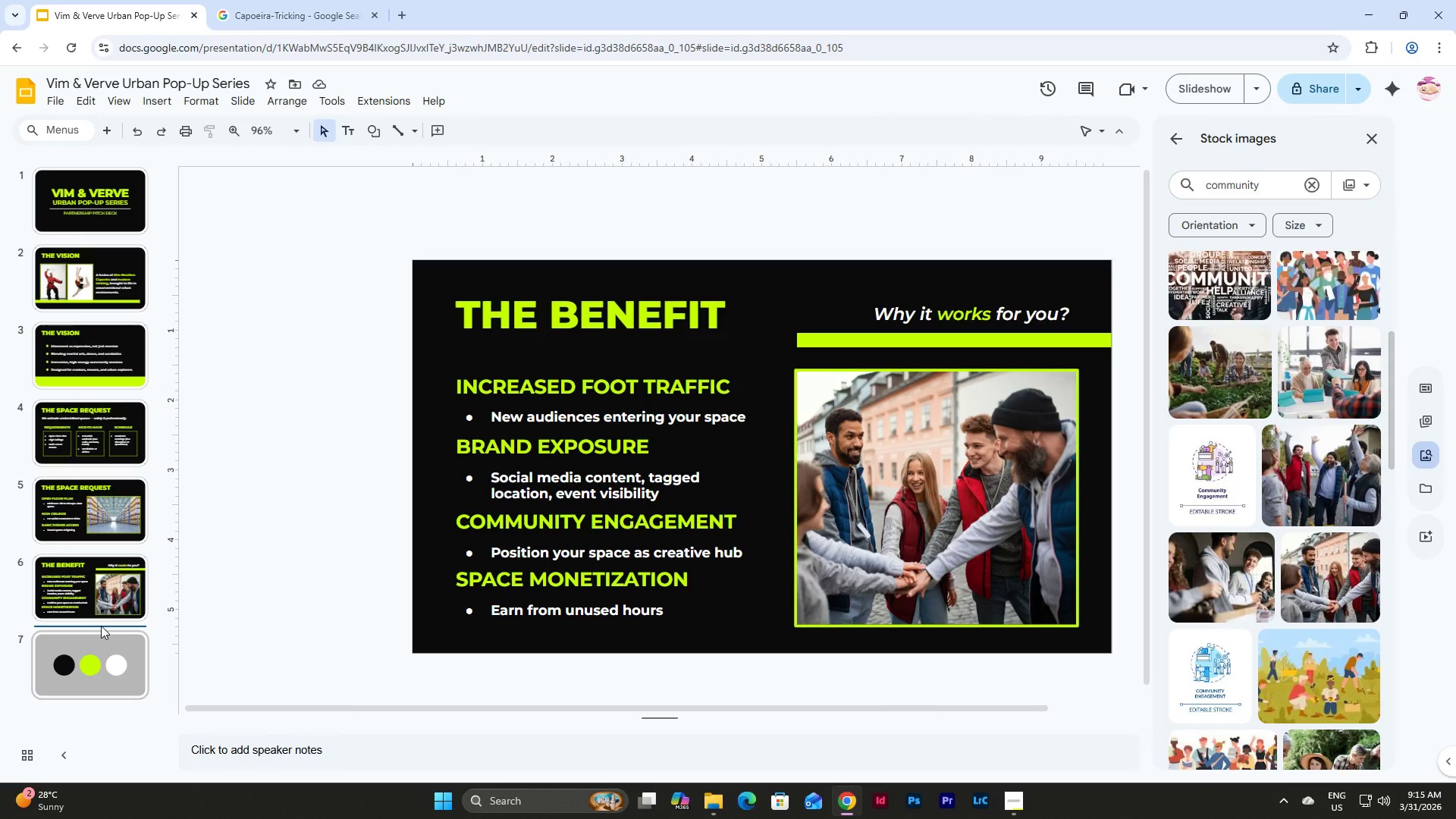 
key(Control+V)
 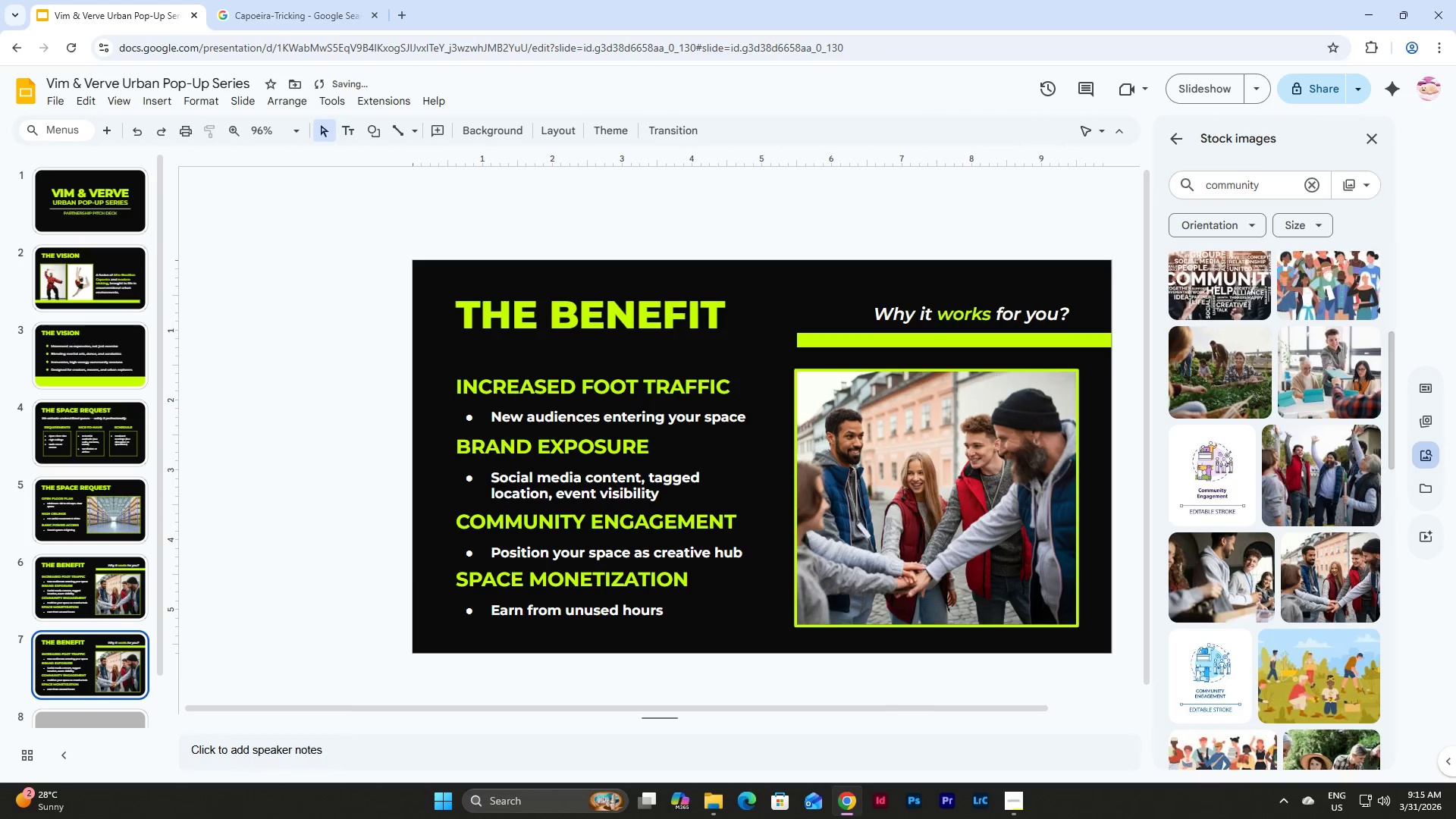 
left_click([1011, 794])